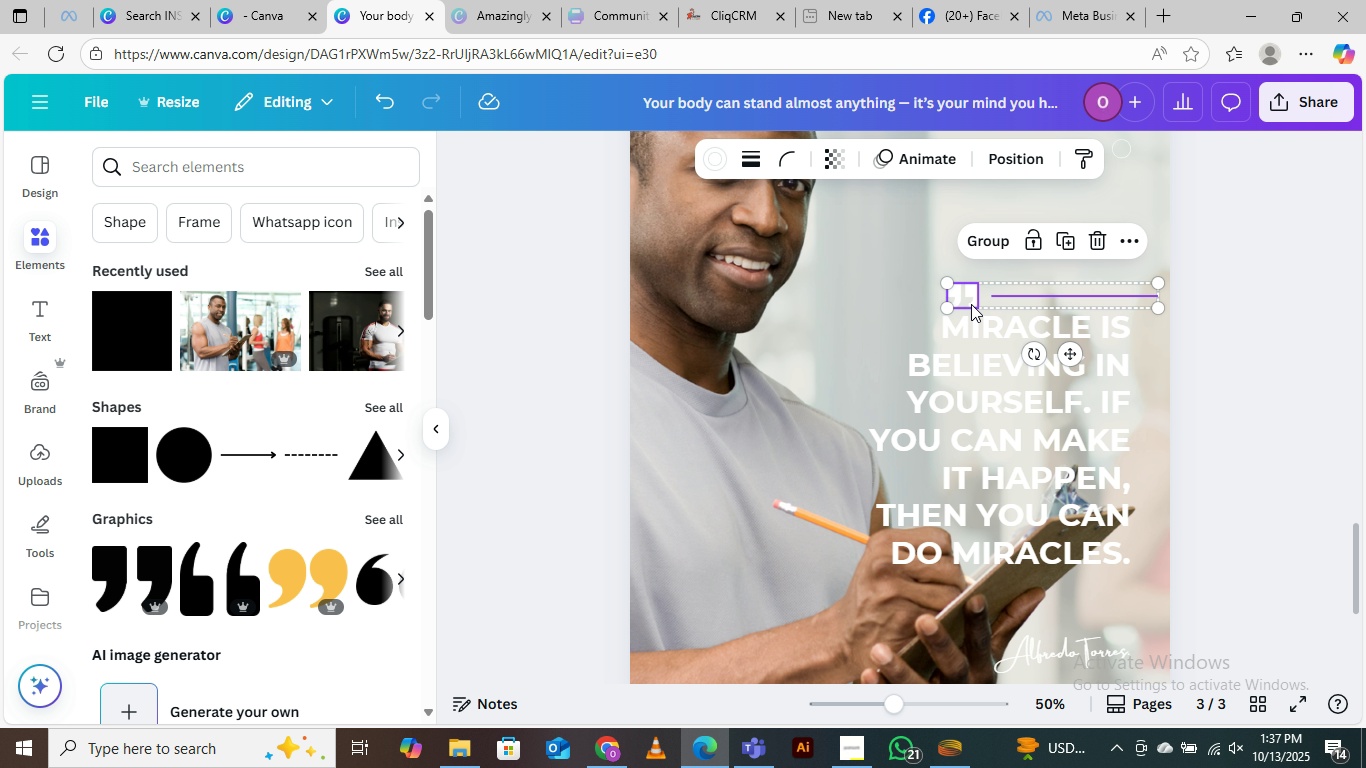 
hold_key(key=ShiftLeft, duration=0.64)
left_click([971, 304])
 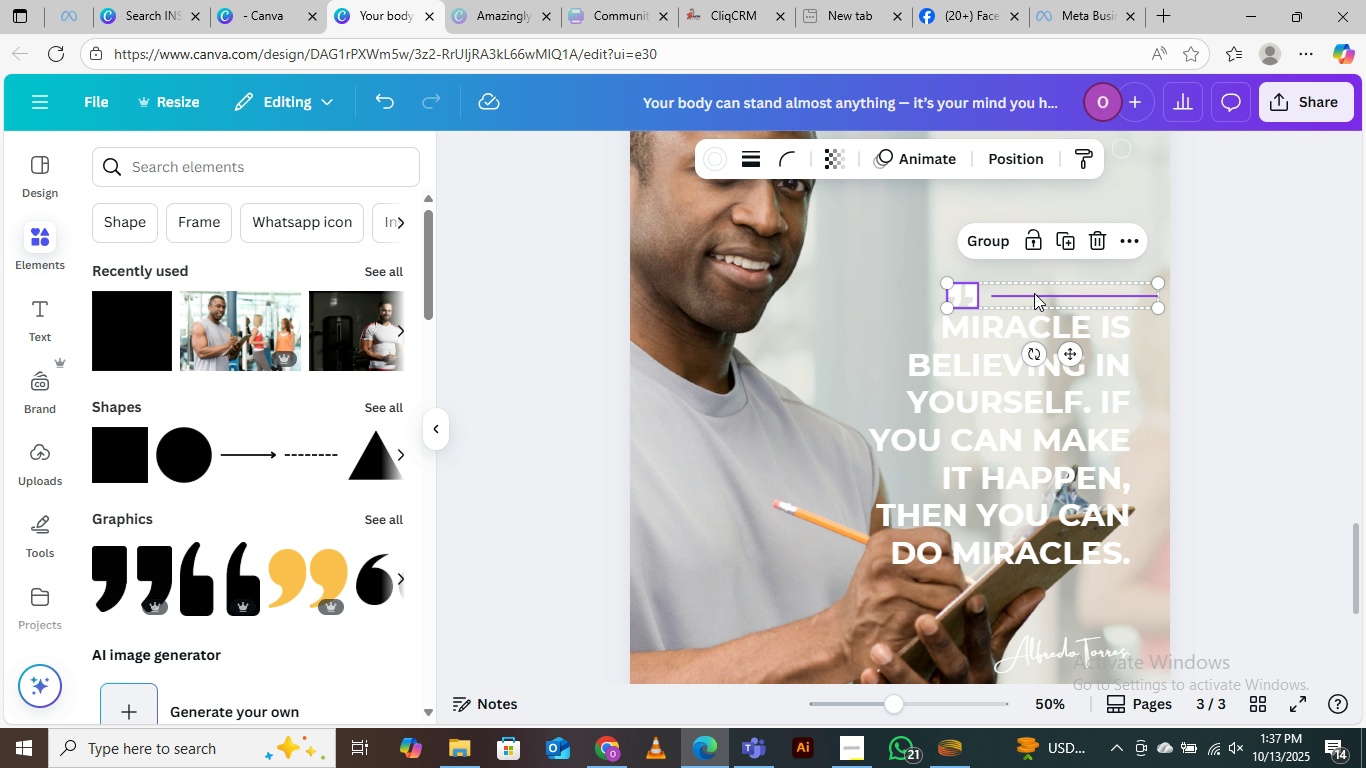 
left_click_drag(start_coordinate=[1034, 294], to_coordinate=[1025, 202])
 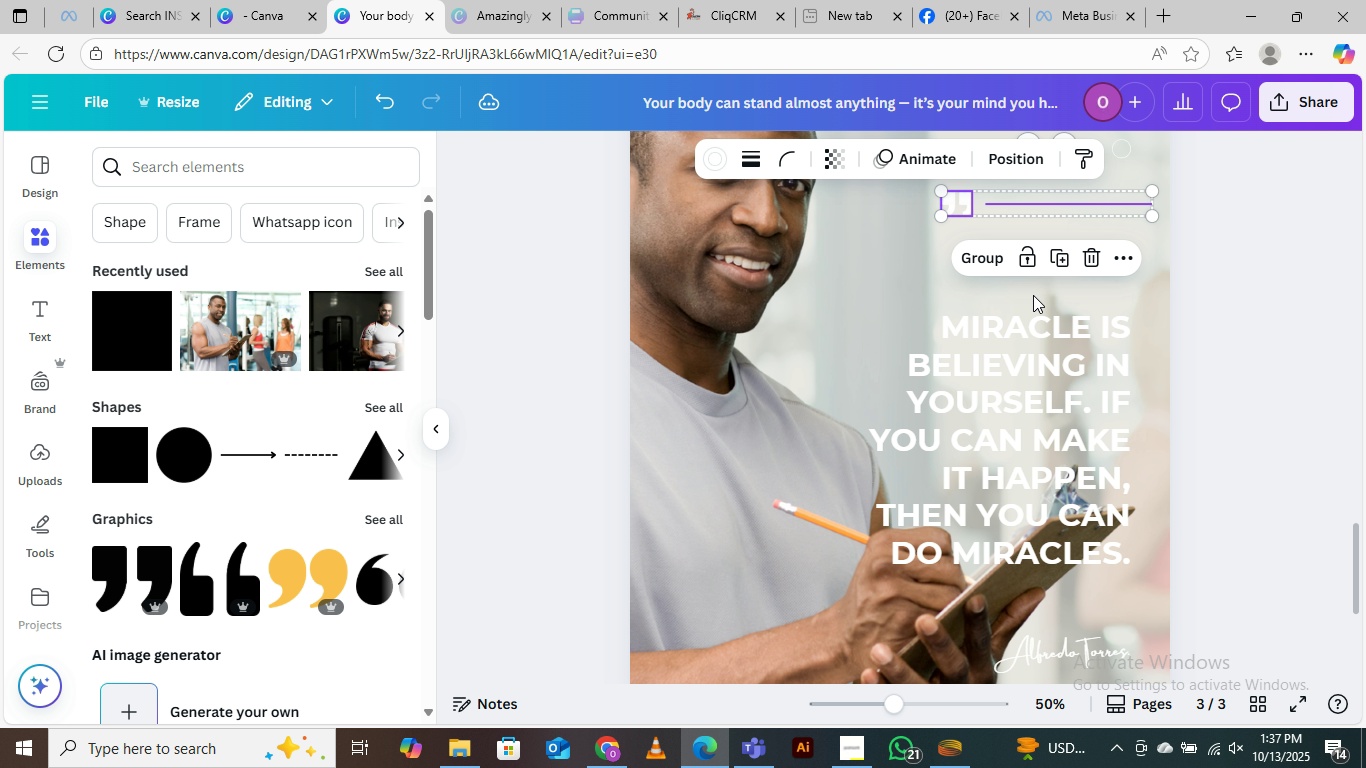 
scroll: coordinate [1033, 295], scroll_direction: up, amount: 2.0
 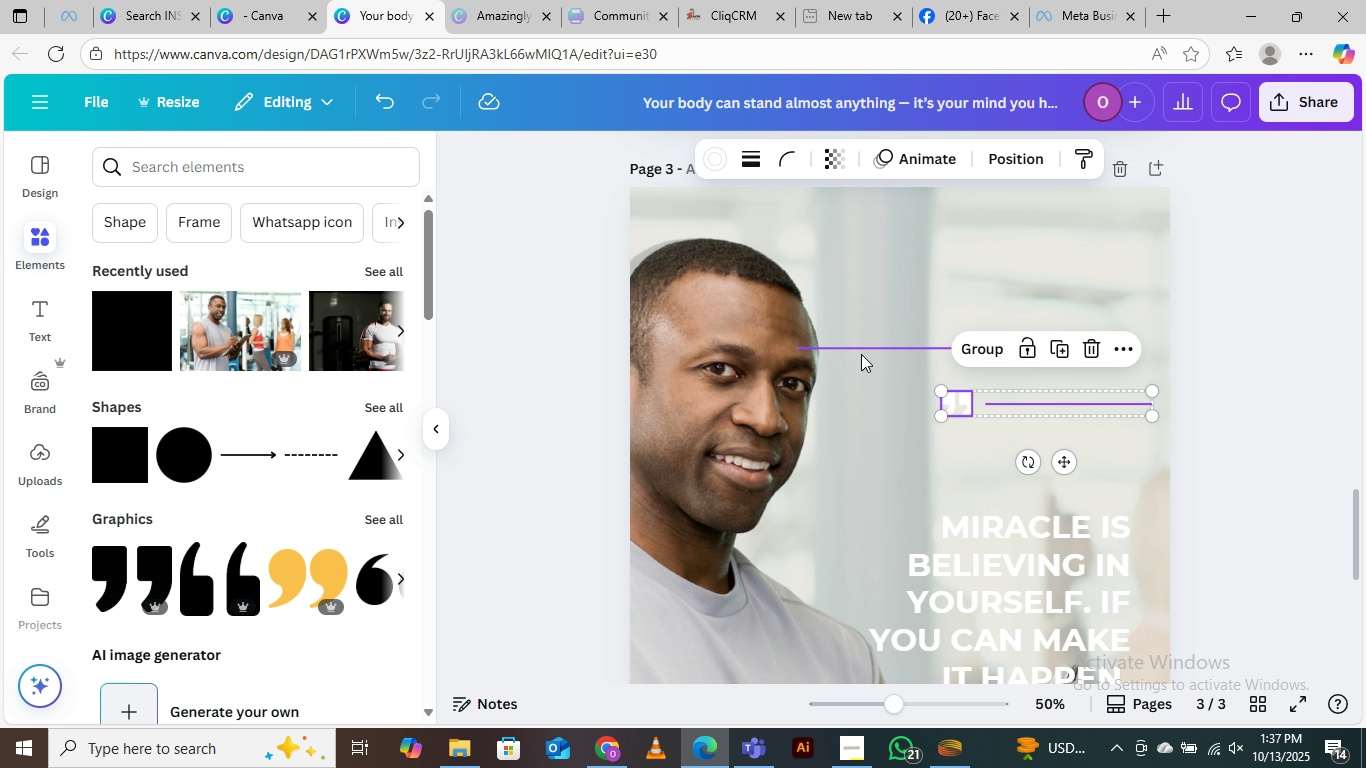 
left_click_drag(start_coordinate=[856, 342], to_coordinate=[859, 259])
 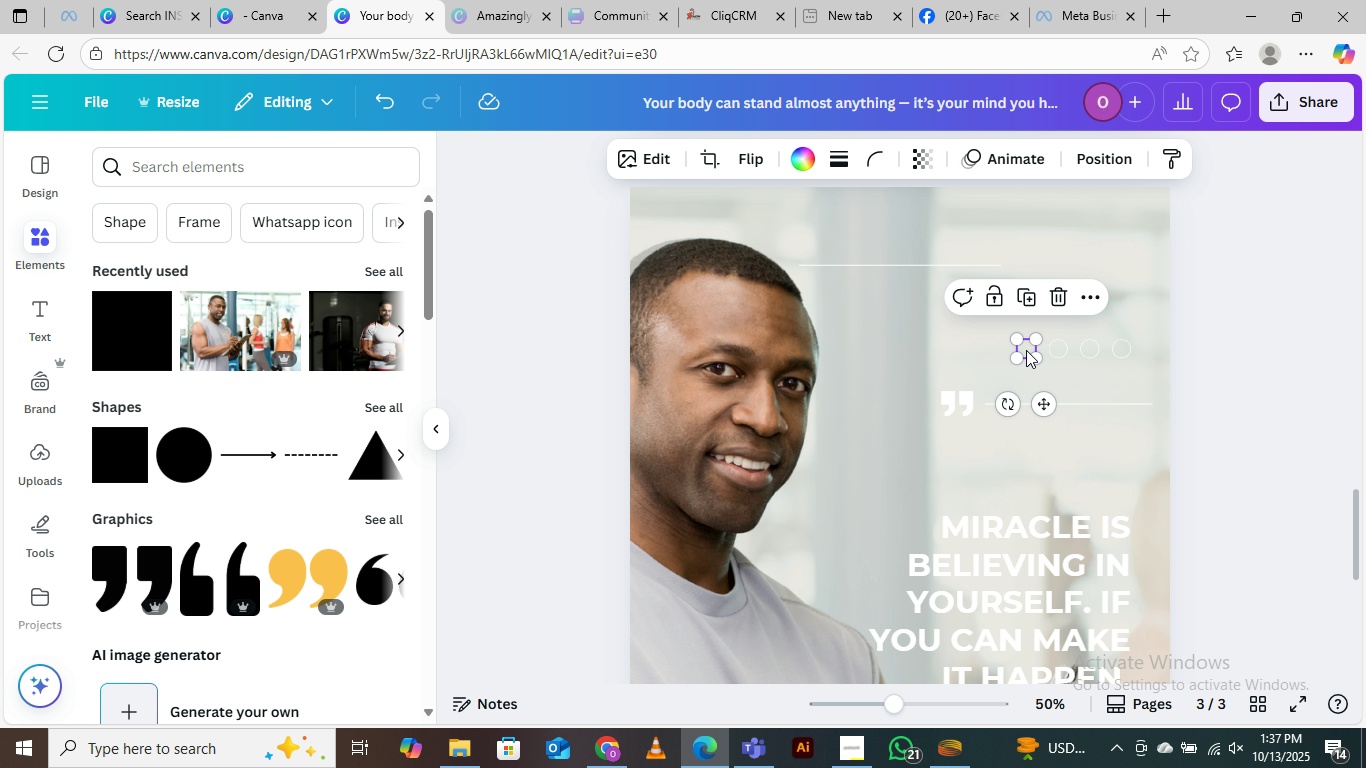 
left_click([1026, 350])
 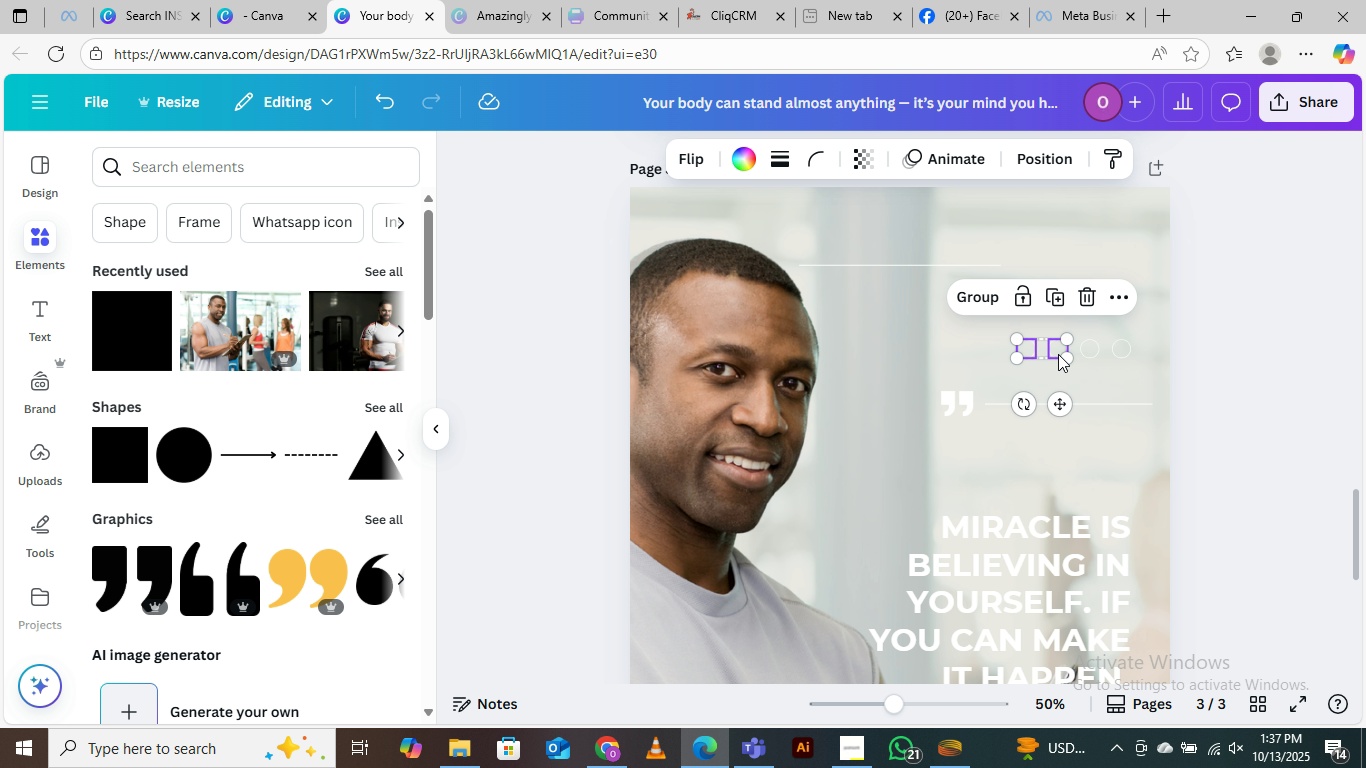 
hold_key(key=ShiftLeft, duration=1.53)
left_click([1058, 354])
 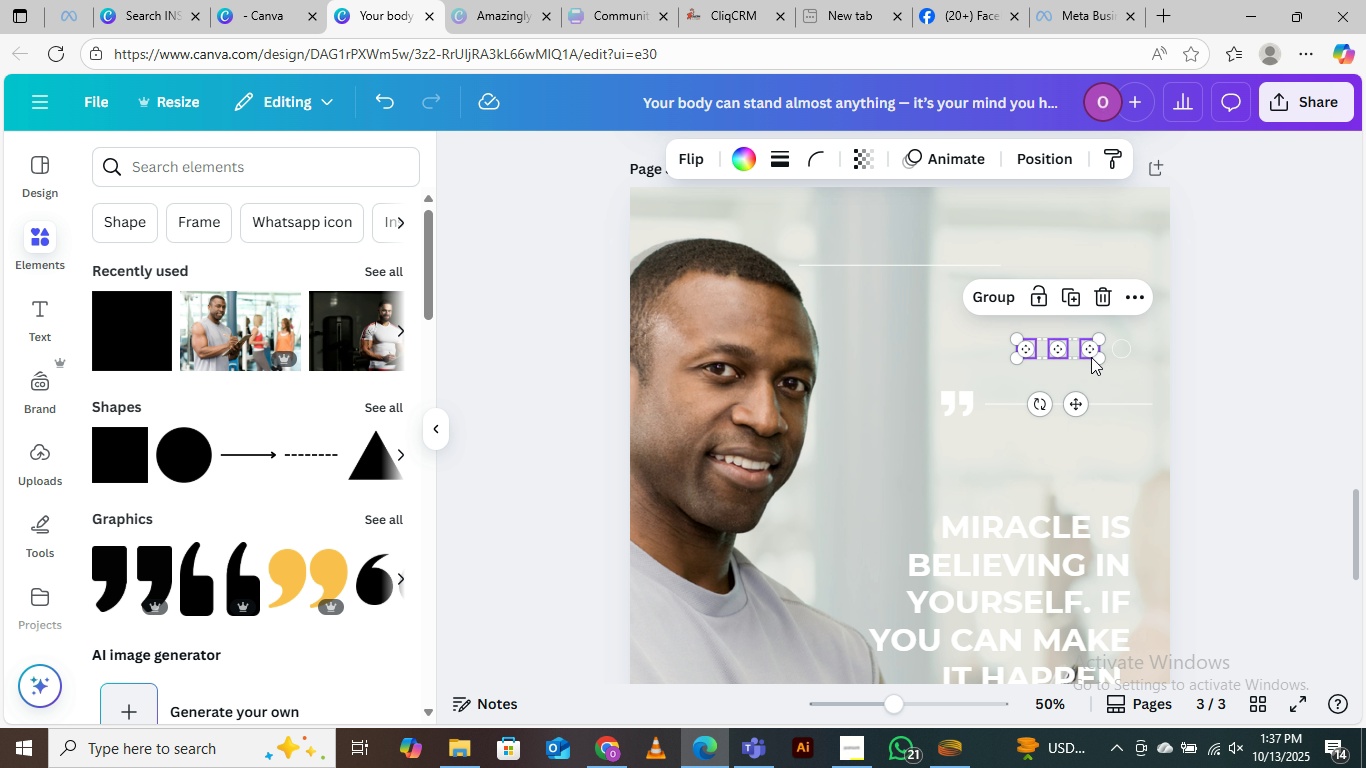 
left_click([1091, 357])
 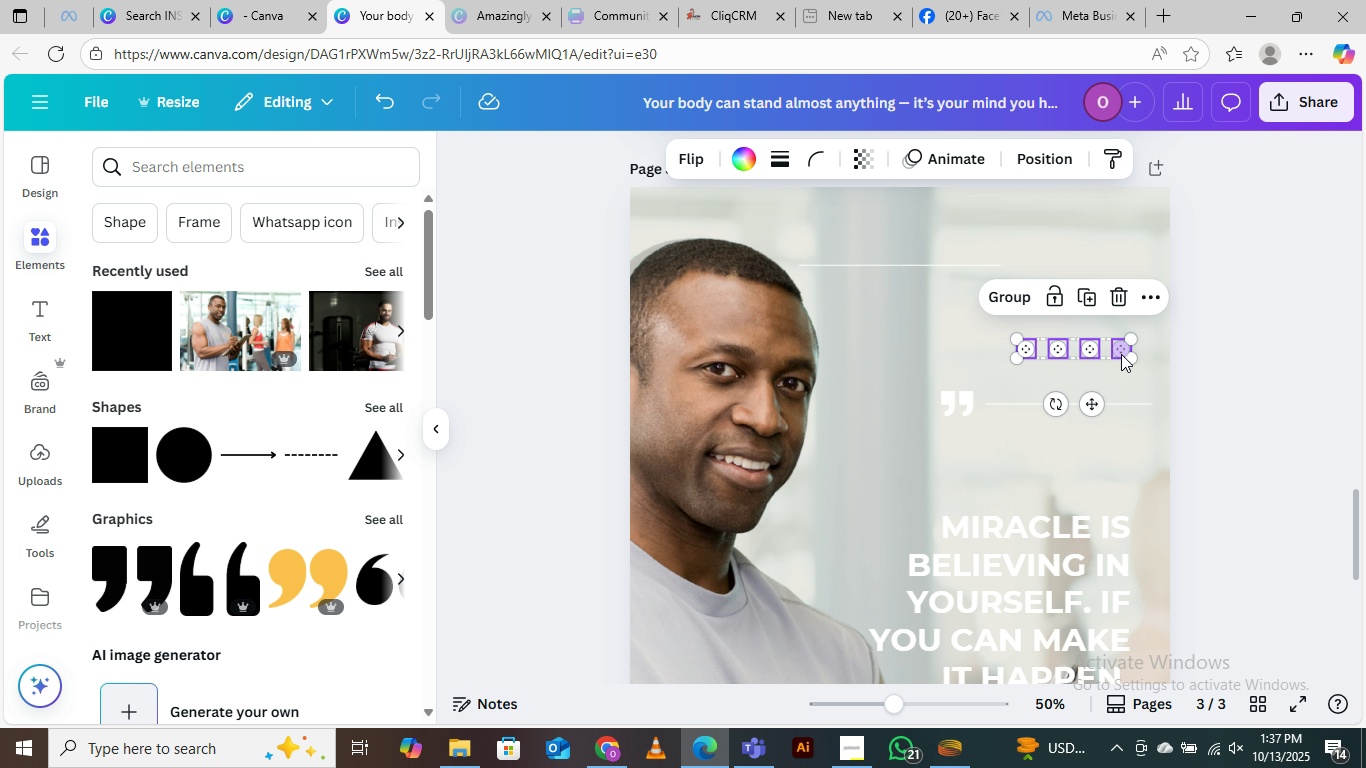 
double_click([1121, 354])
 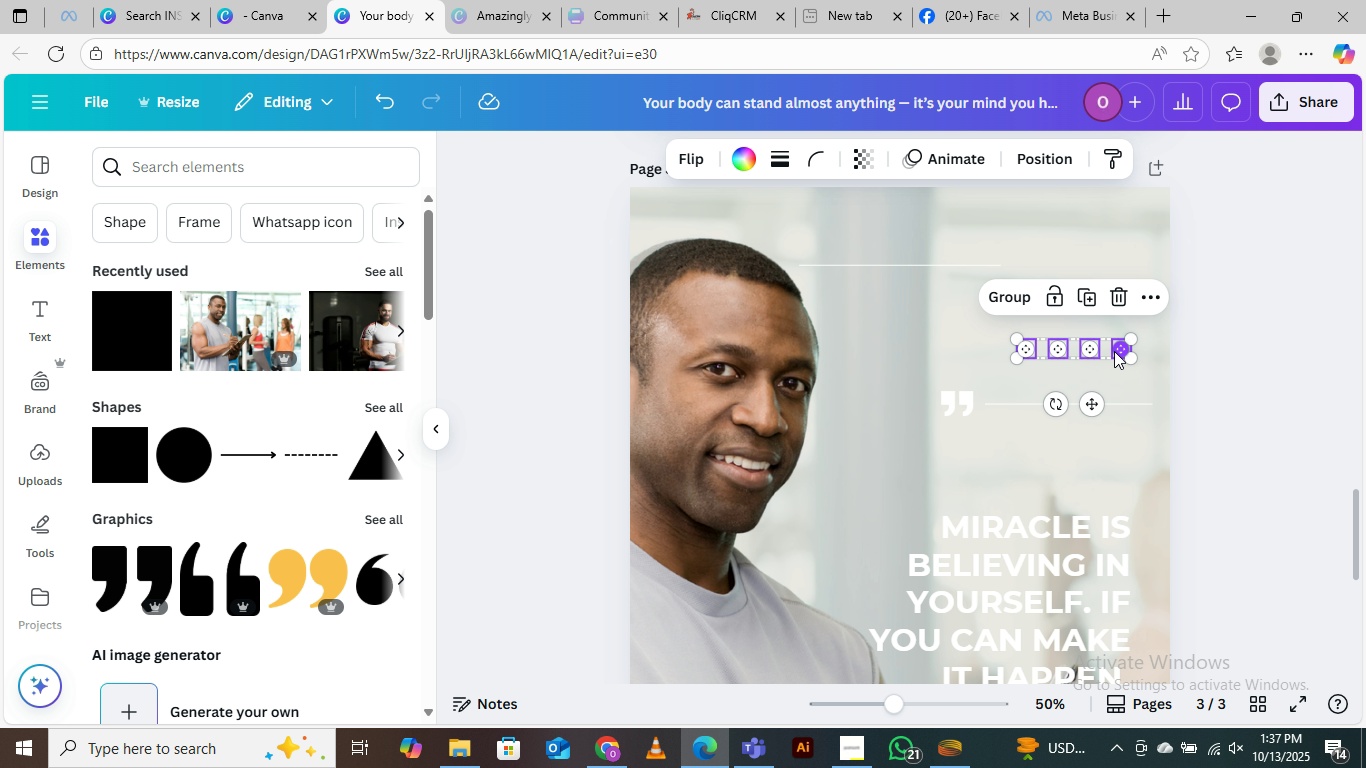 
key(Shift+ShiftLeft)
 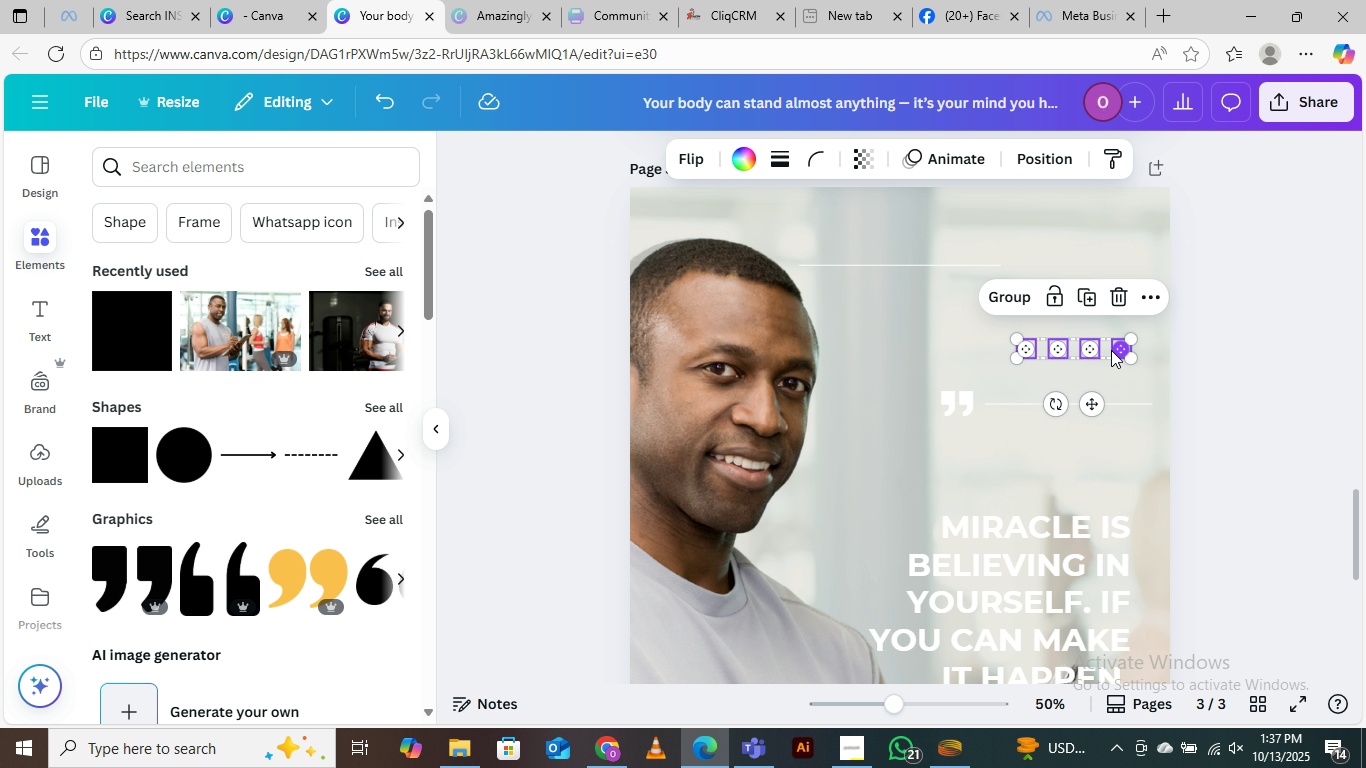 
key(Shift+ShiftLeft)
 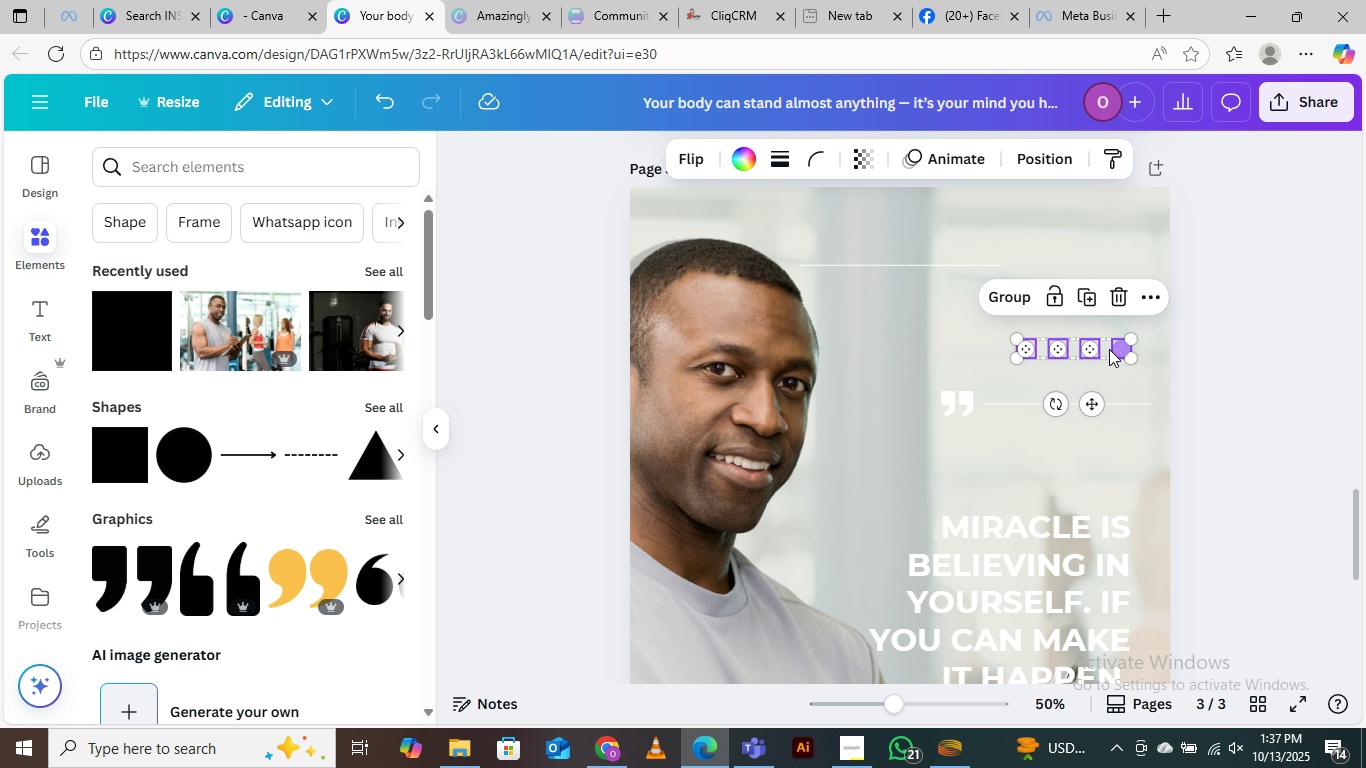 
key(Shift+ShiftLeft)
 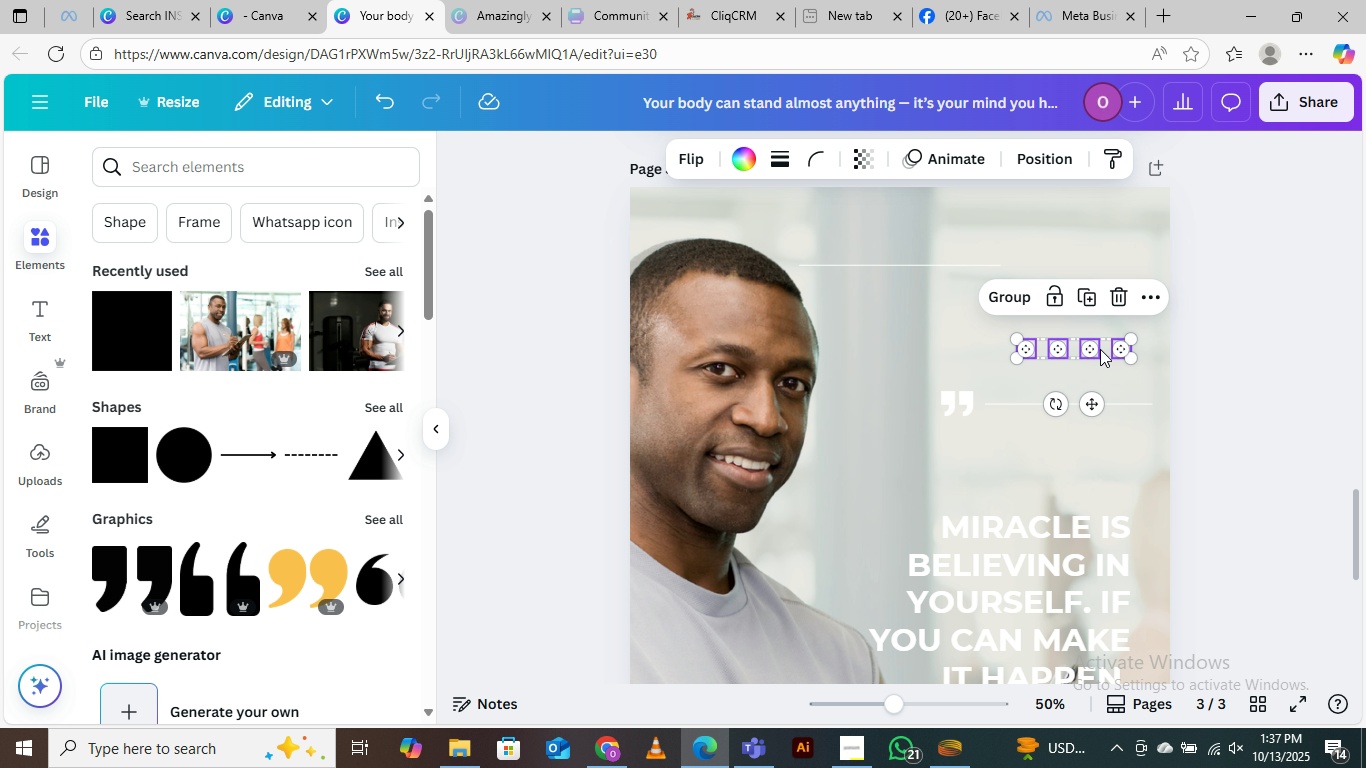 
left_click_drag(start_coordinate=[1100, 349], to_coordinate=[1100, 291])
 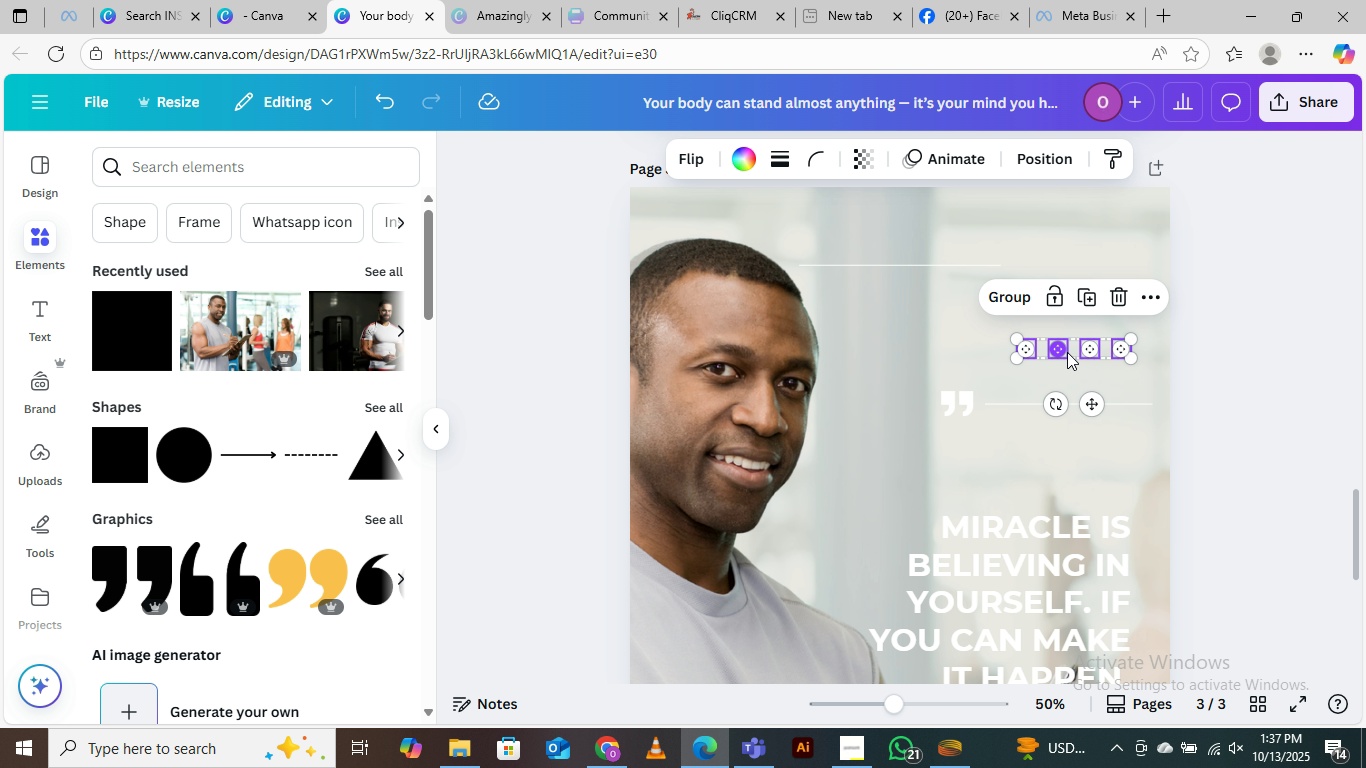 
left_click_drag(start_coordinate=[1068, 352], to_coordinate=[1072, 305])
 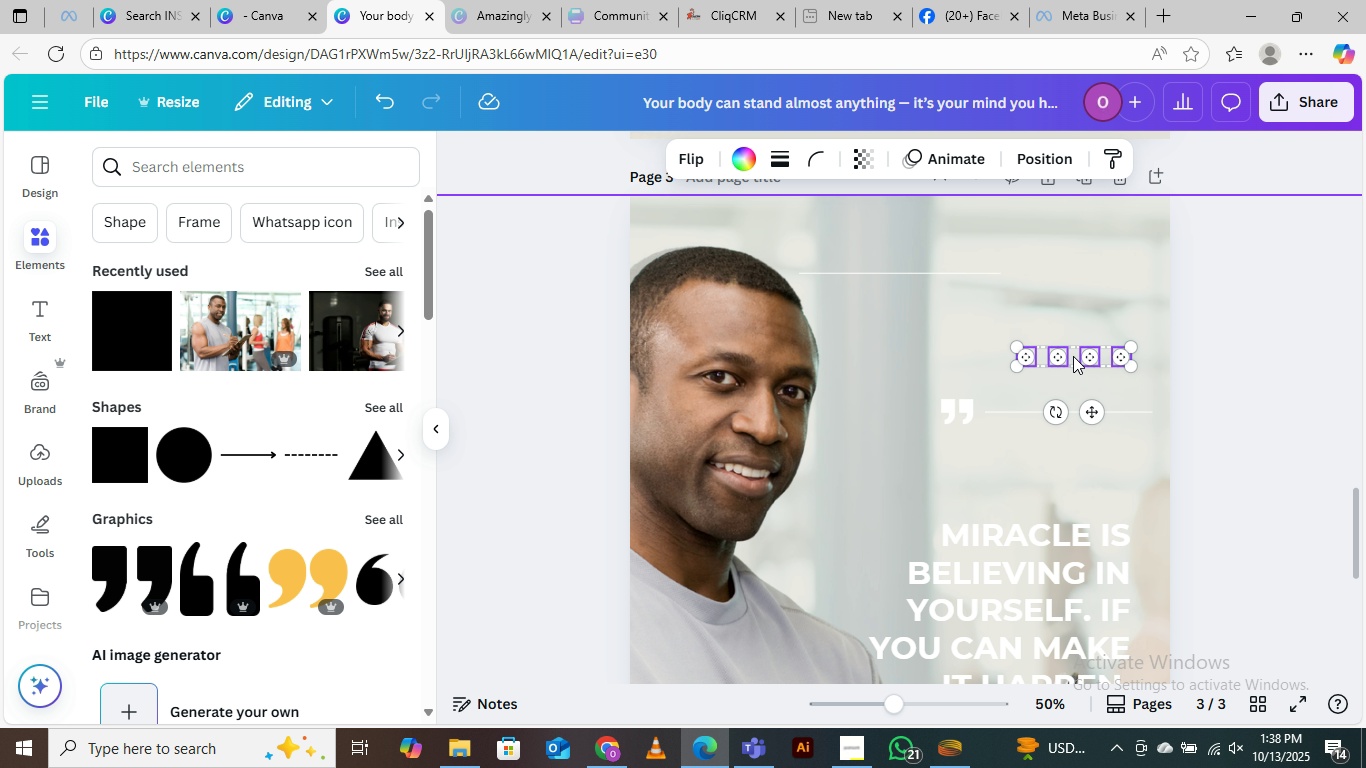 
hold_key(key=ArrowUp, duration=0.67)
 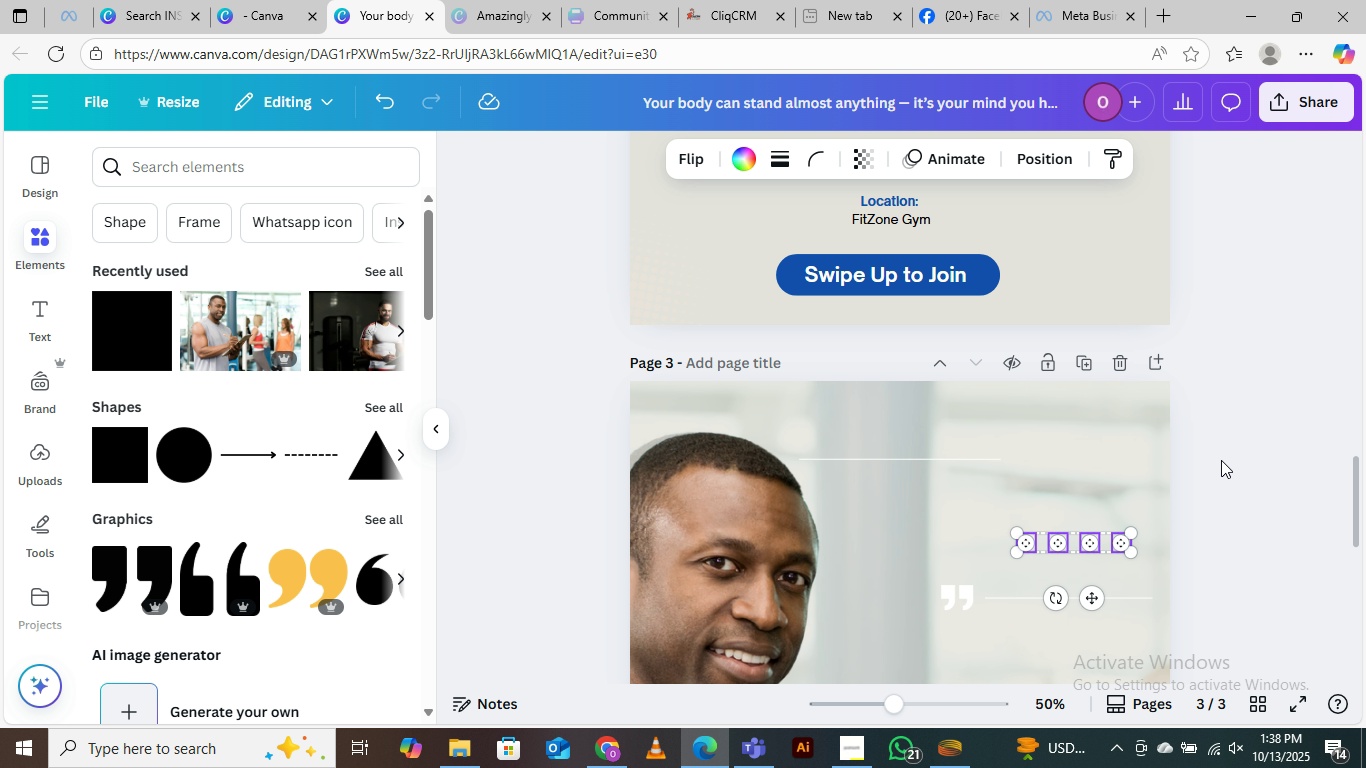 
scroll: coordinate [1221, 460], scroll_direction: down, amount: 2.0
 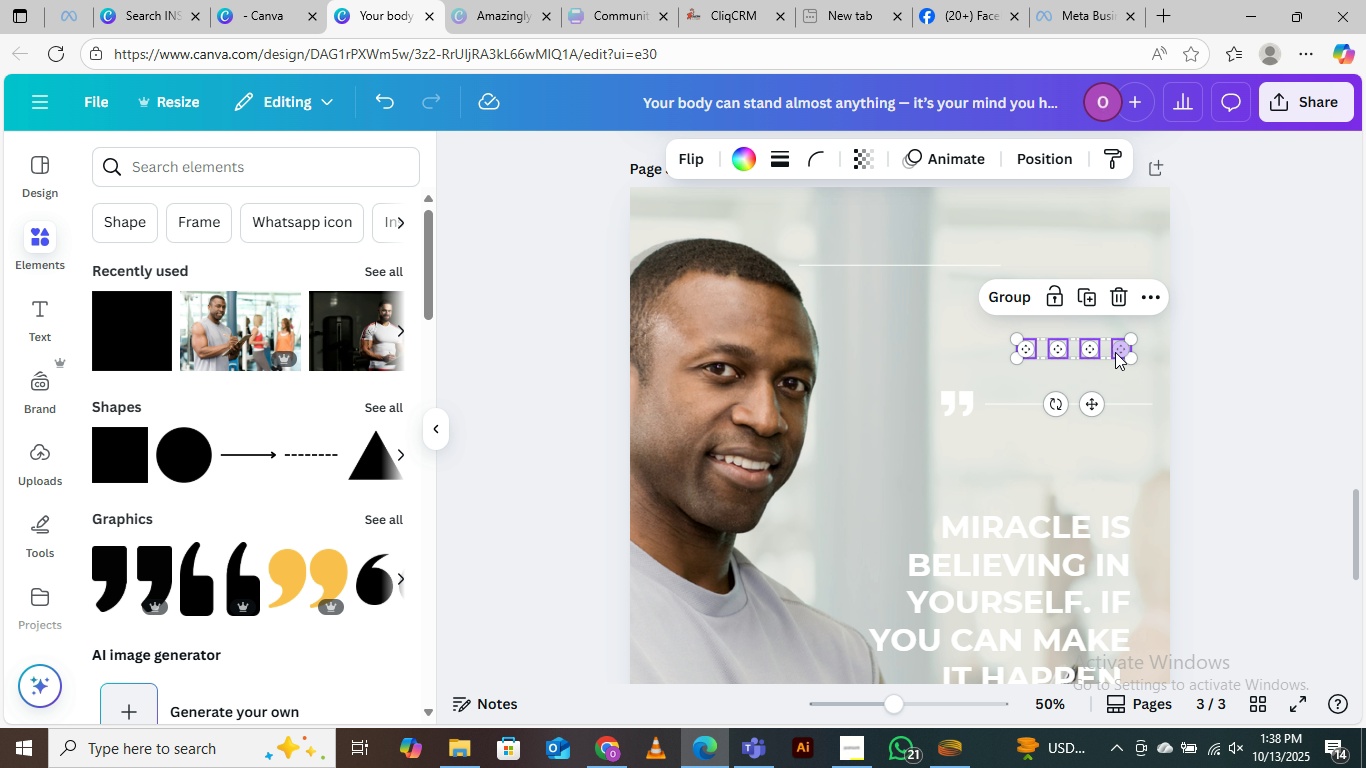 
left_click_drag(start_coordinate=[1115, 352], to_coordinate=[1110, 275])
 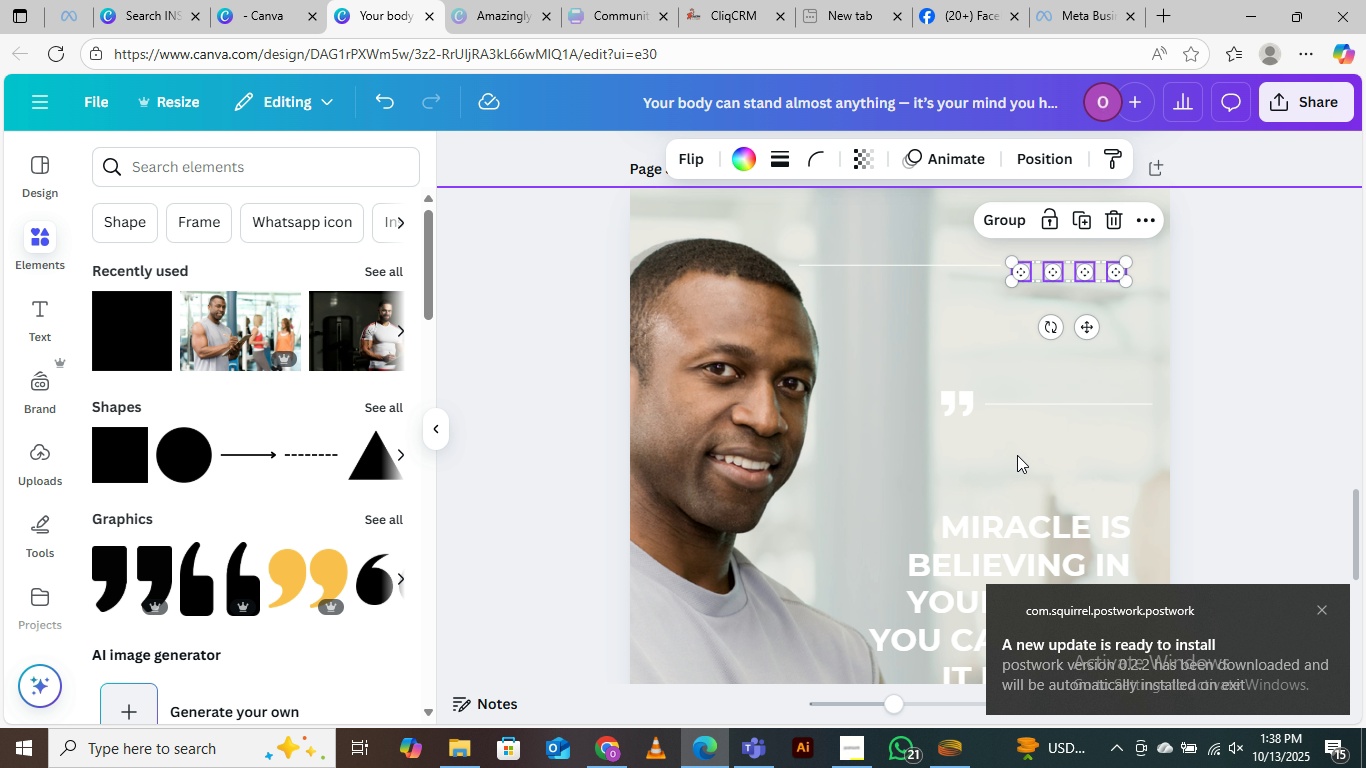 
left_click_drag(start_coordinate=[1031, 536], to_coordinate=[1029, 467])
 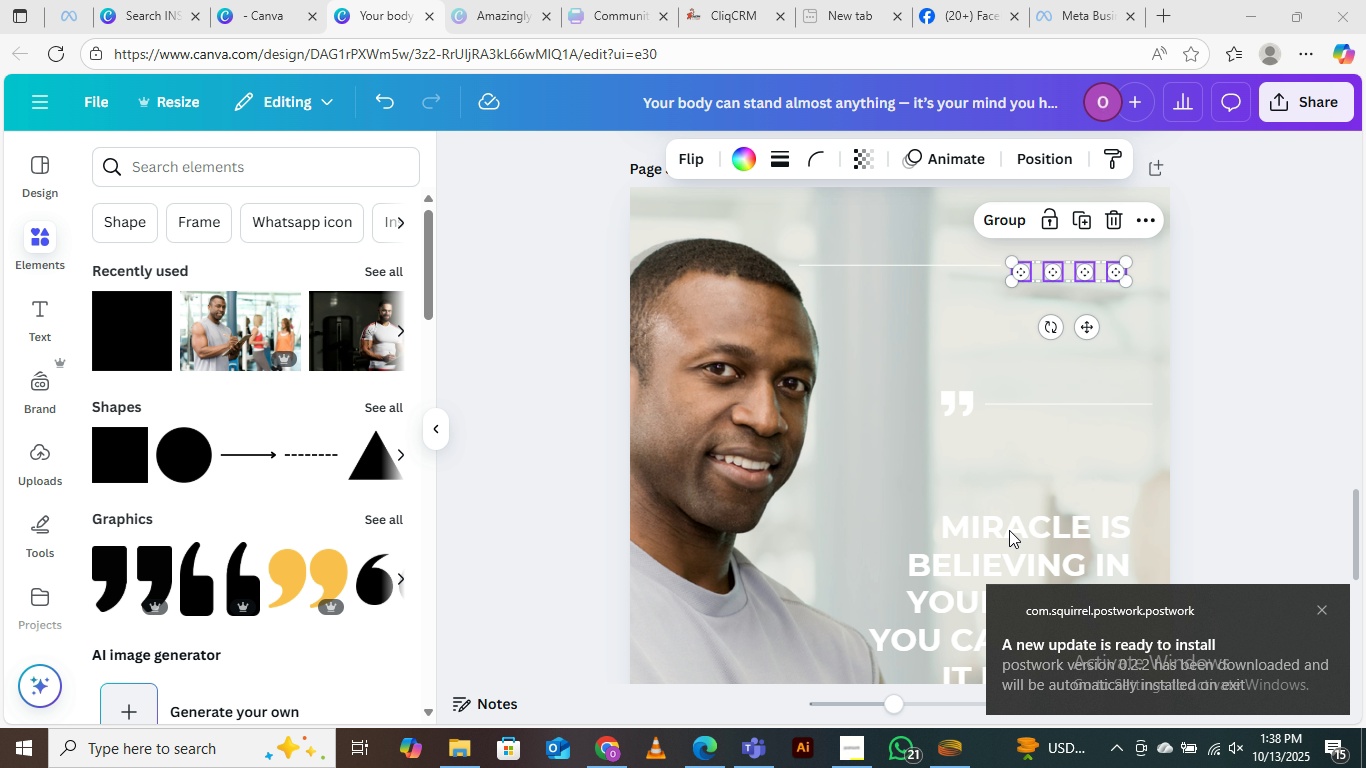 
left_click([1008, 529])
 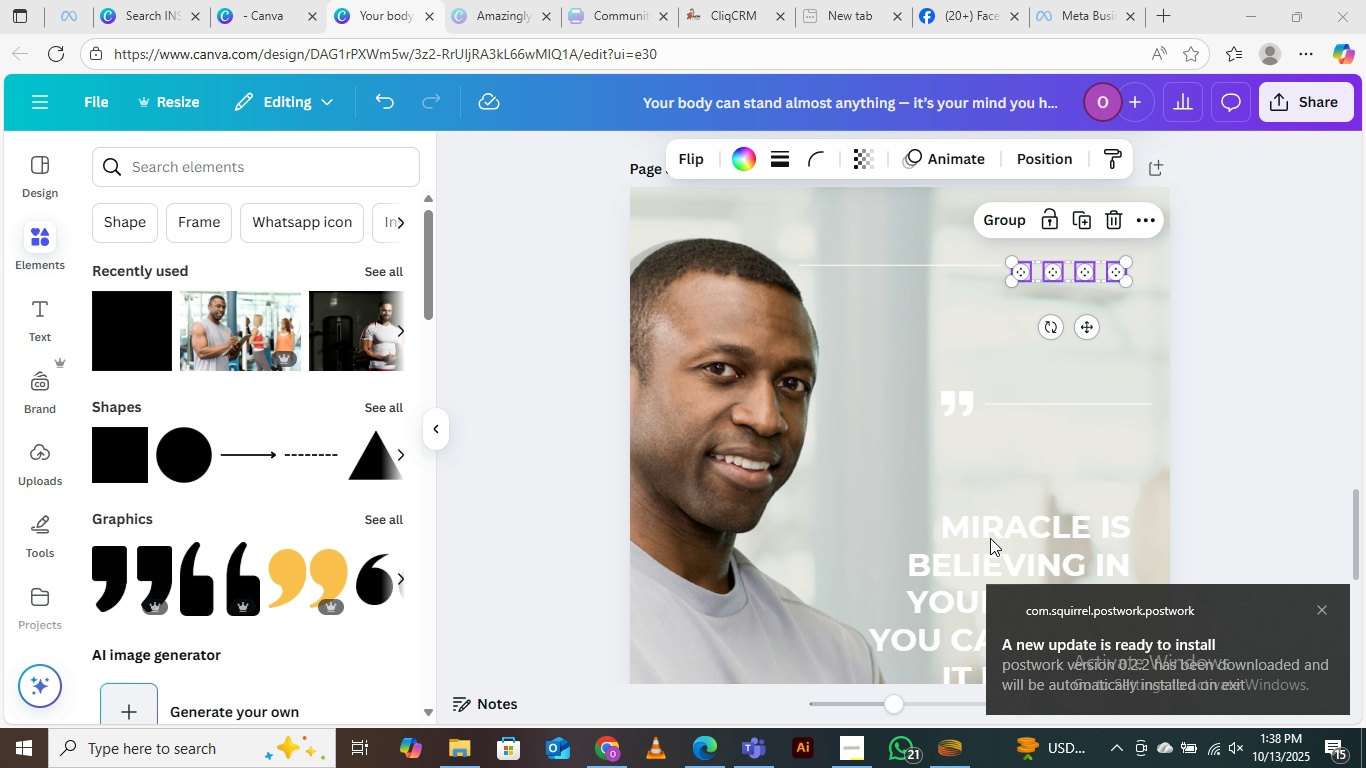 
left_click([990, 538])
 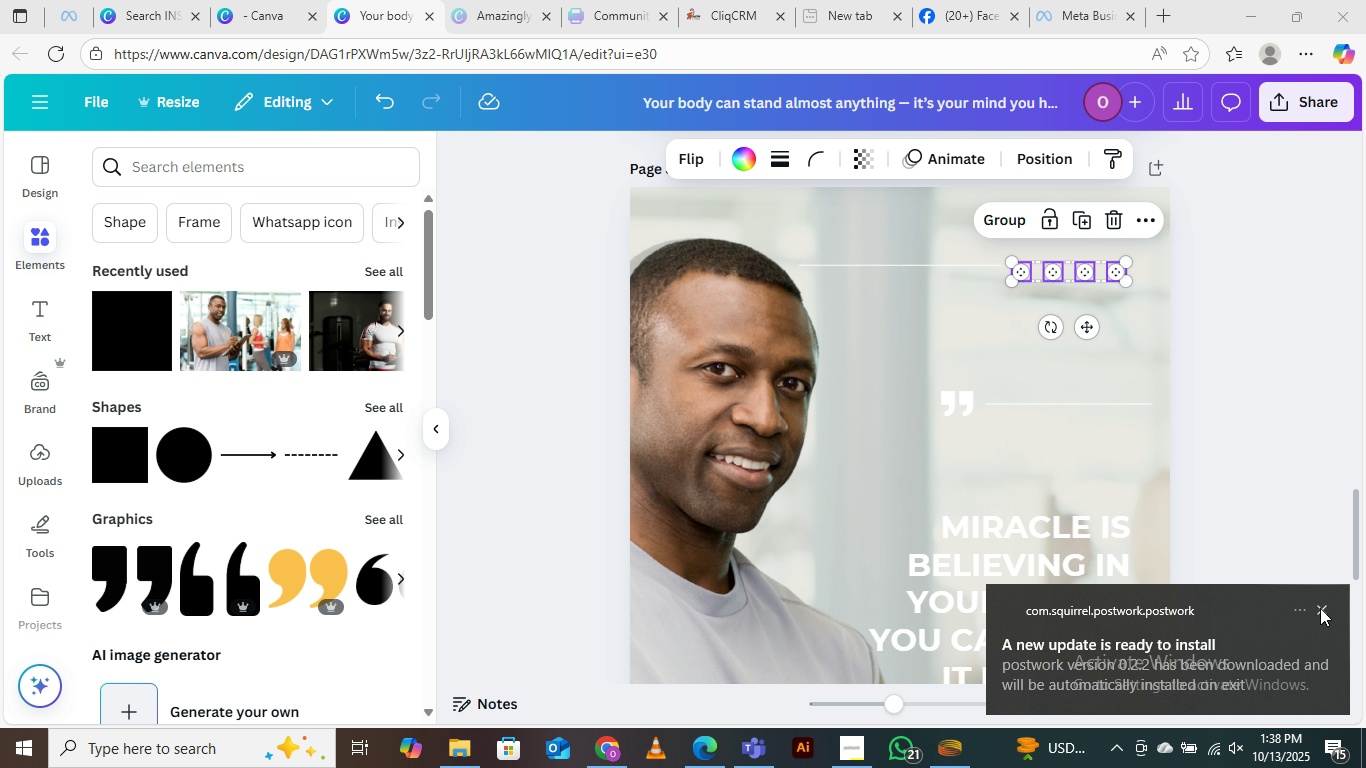 
left_click([1320, 608])
 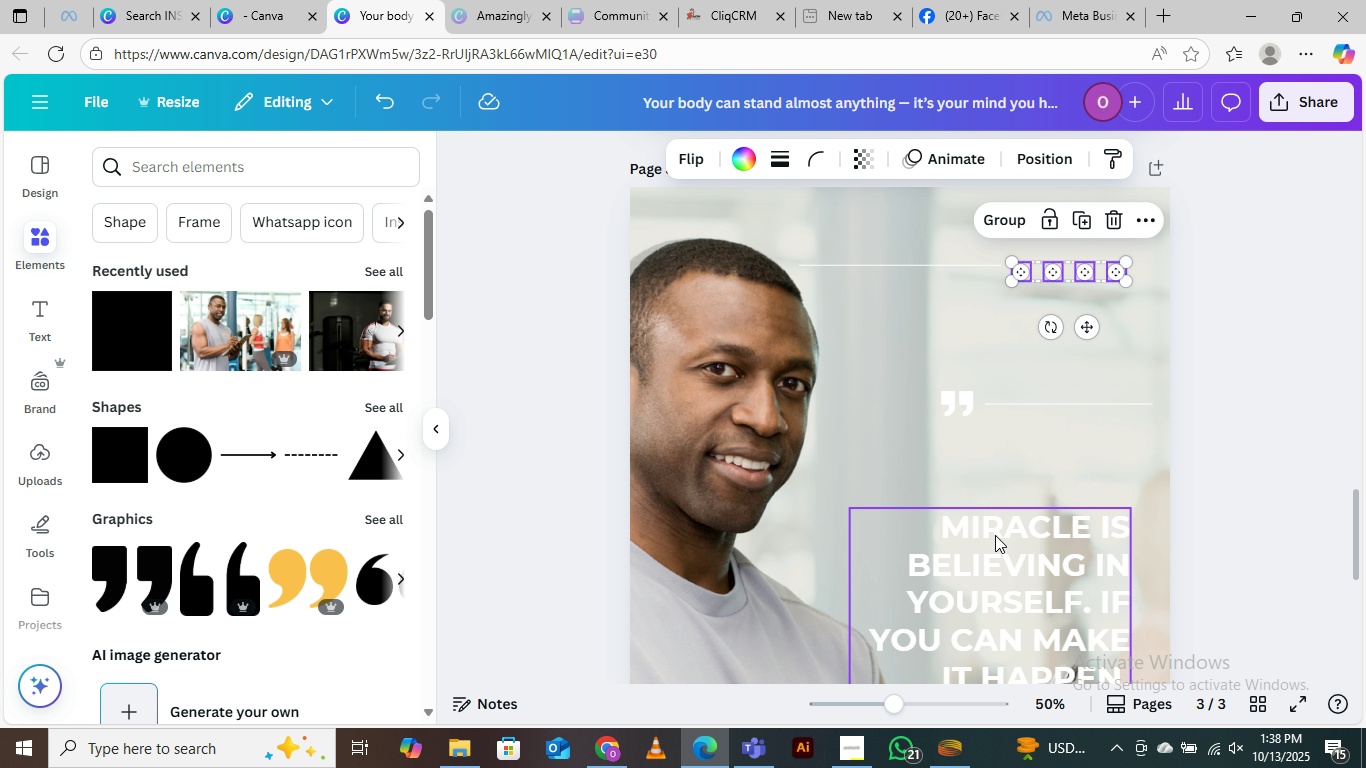 
left_click_drag(start_coordinate=[1023, 549], to_coordinate=[1036, 468])
 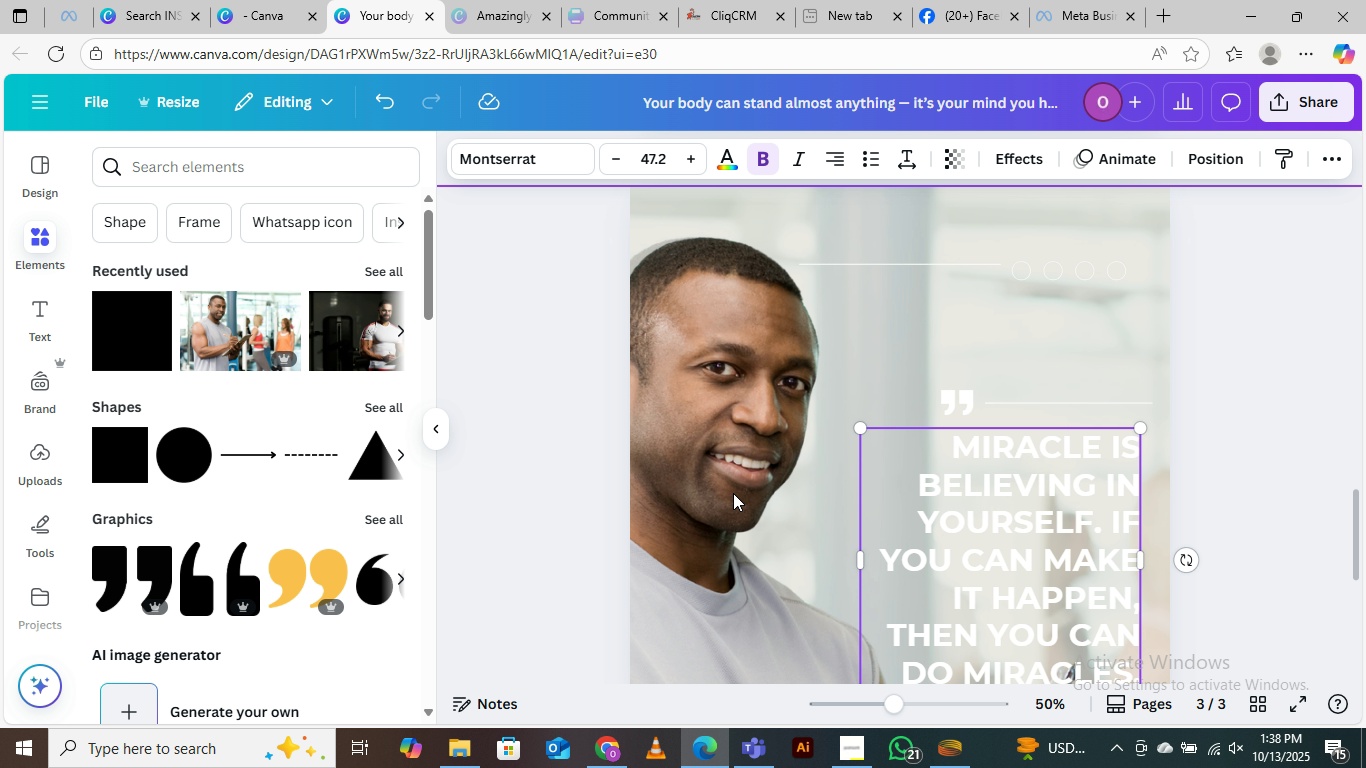 
scroll: coordinate [781, 482], scroll_direction: down, amount: 5.0
 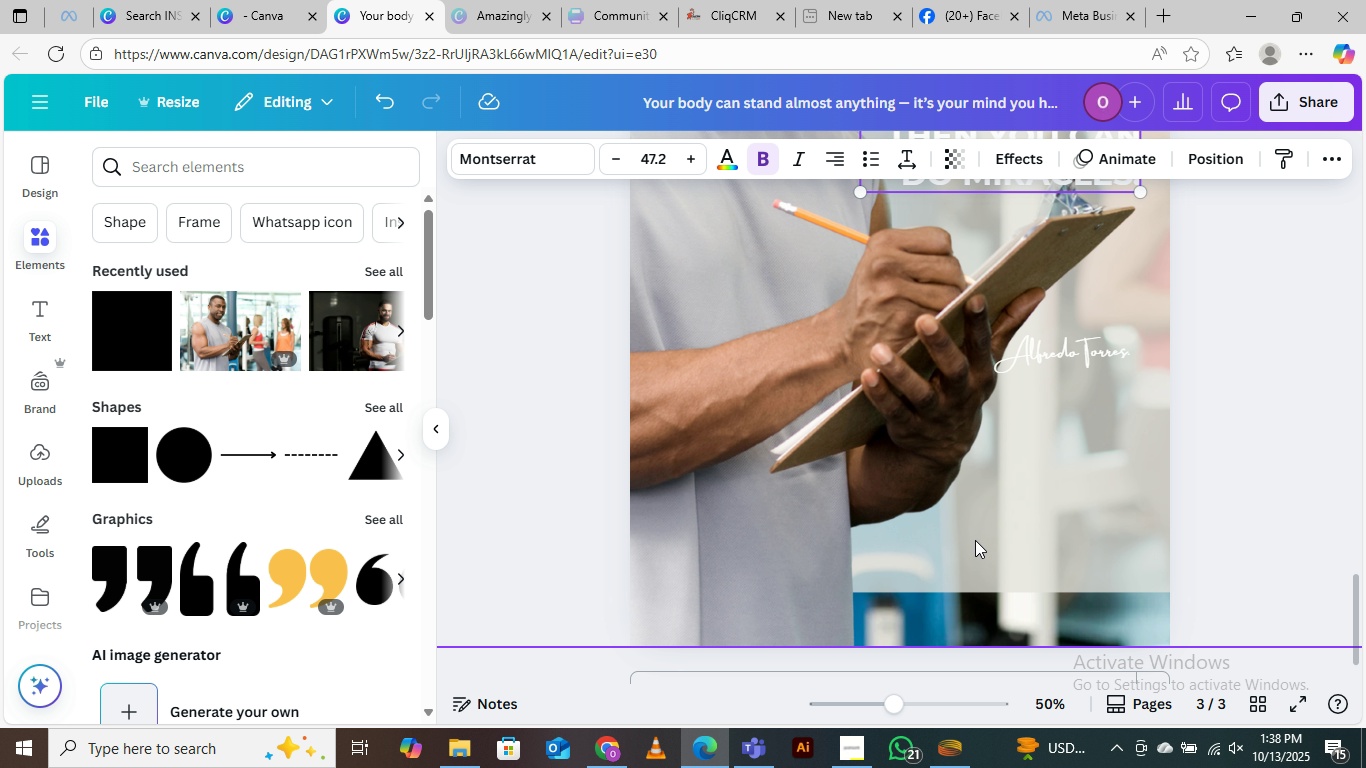 
left_click([1096, 566])
 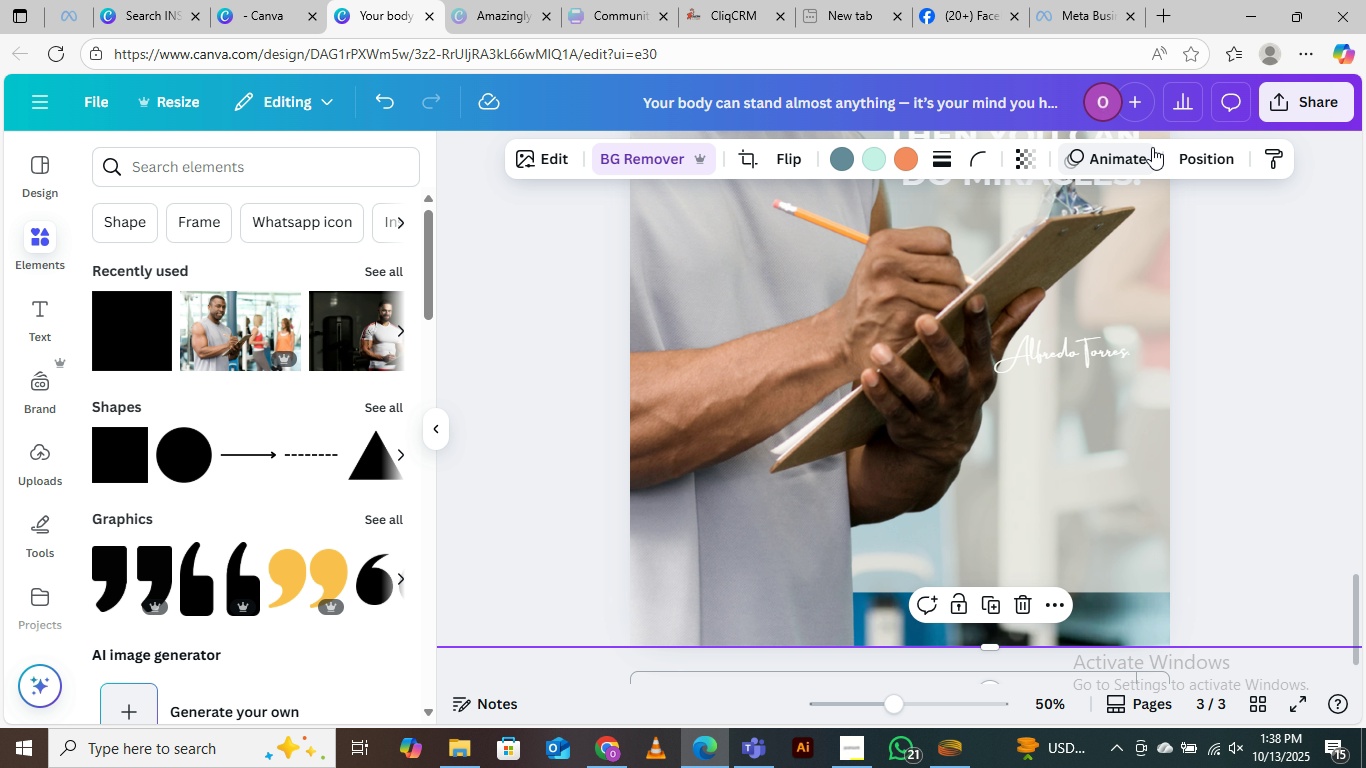 
left_click([1205, 154])
 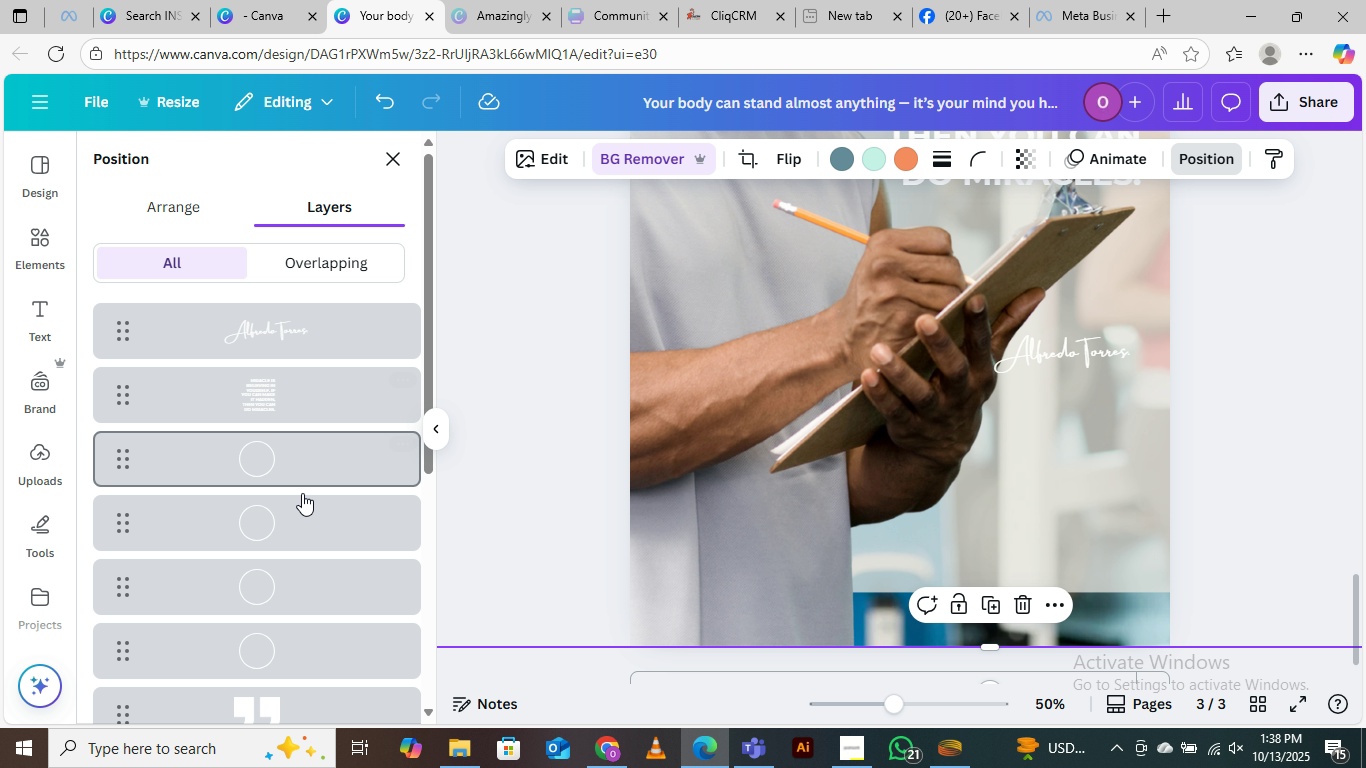 
scroll: coordinate [276, 548], scroll_direction: down, amount: 9.0
 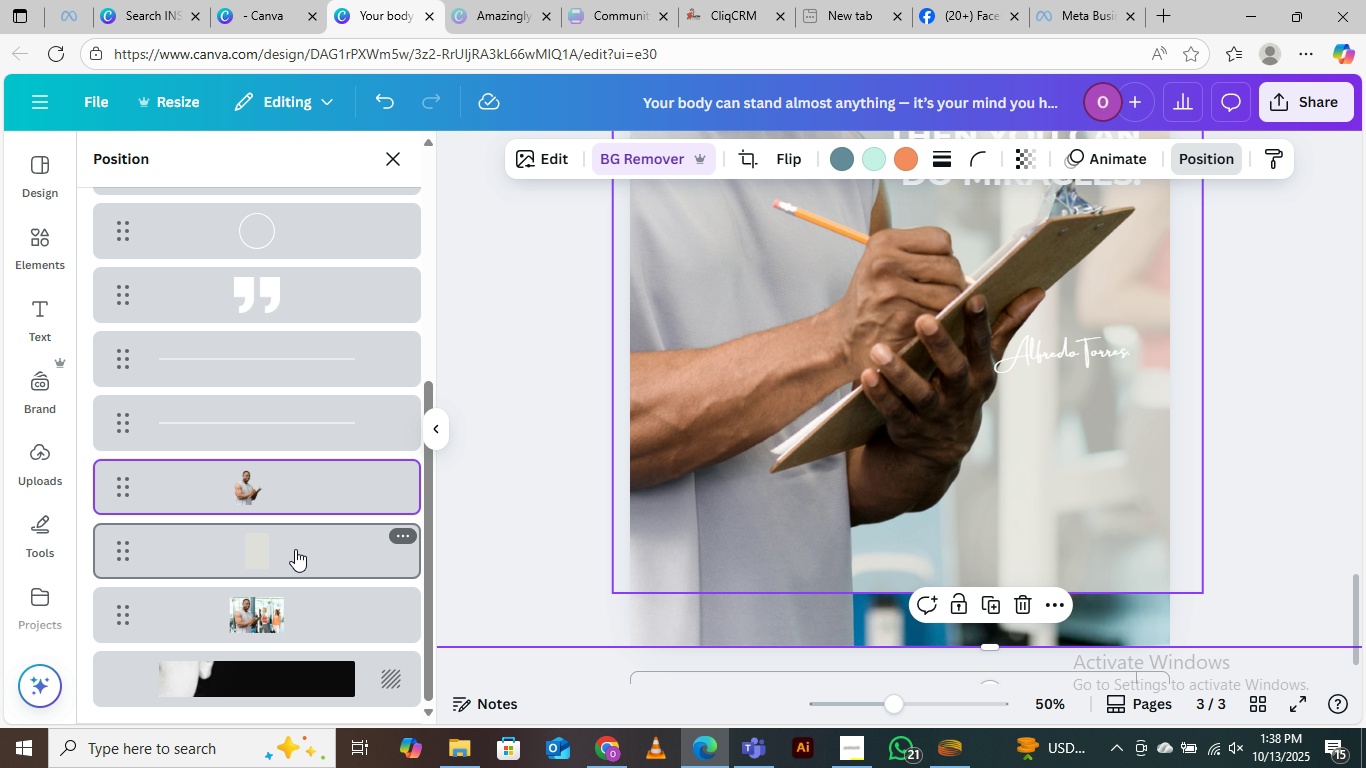 
left_click([295, 549])
 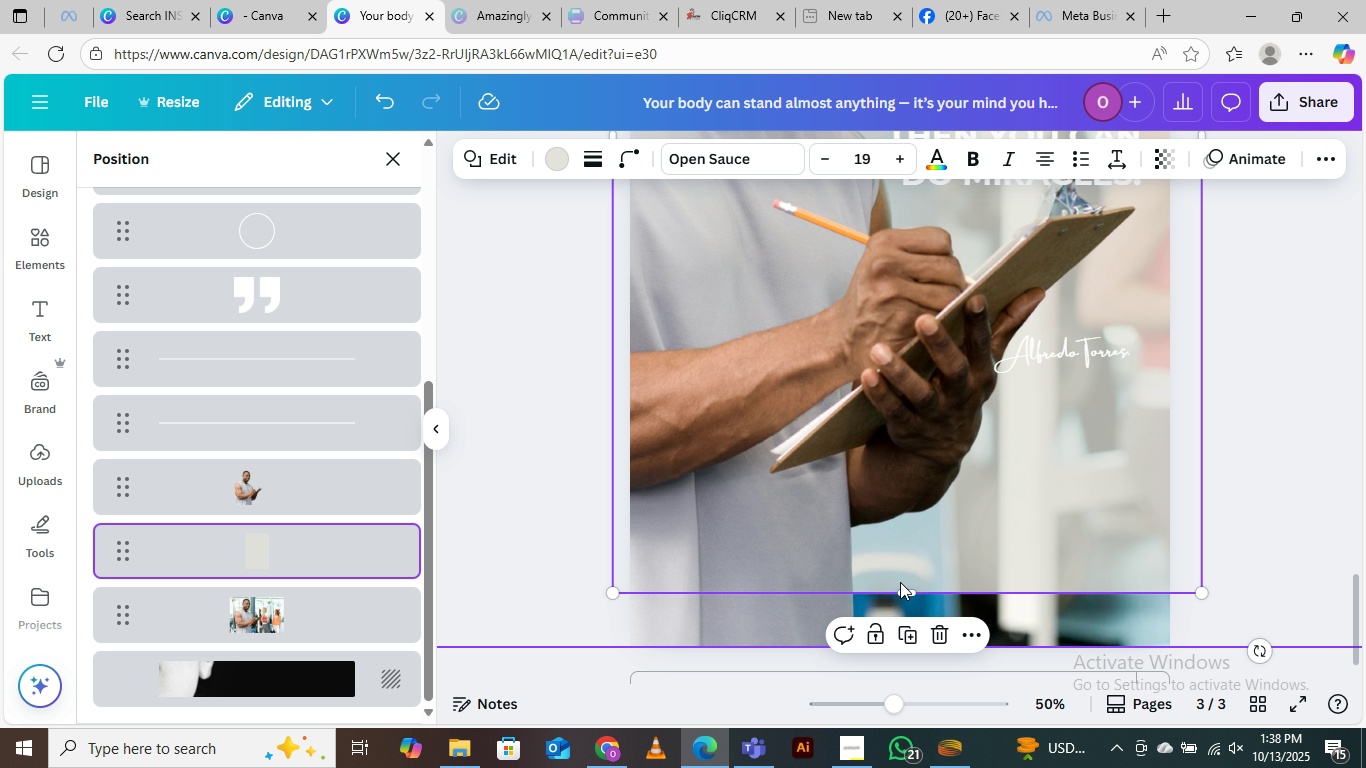 
left_click_drag(start_coordinate=[902, 585], to_coordinate=[907, 677])
 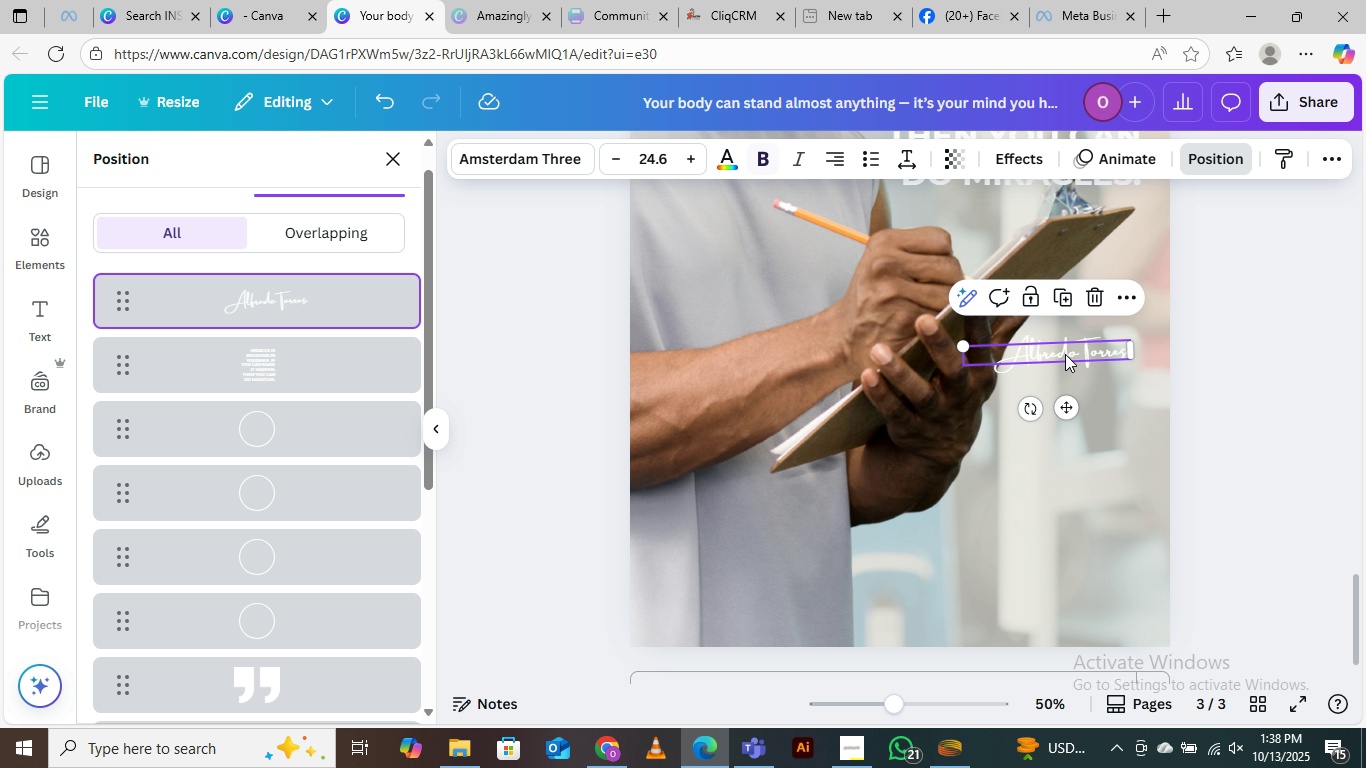 
left_click([1065, 354])
 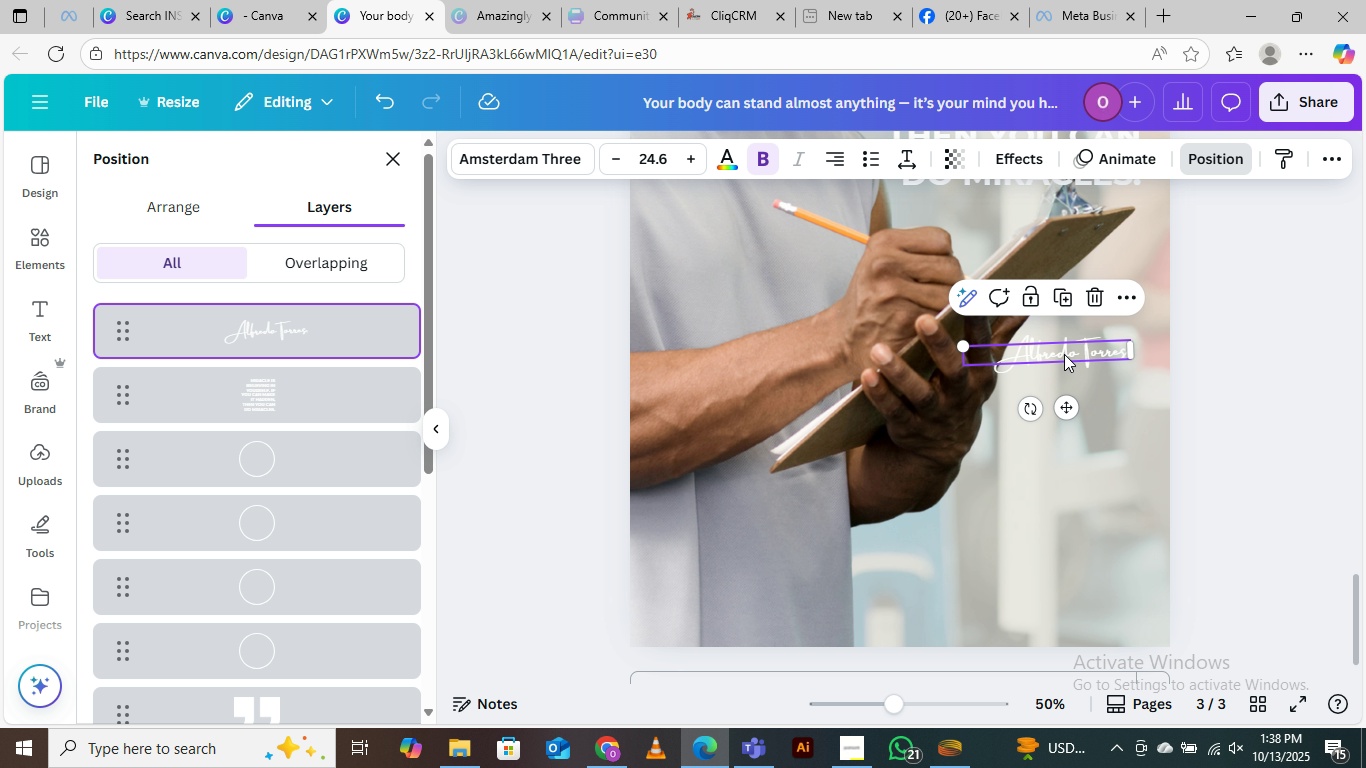 
key(Delete)
 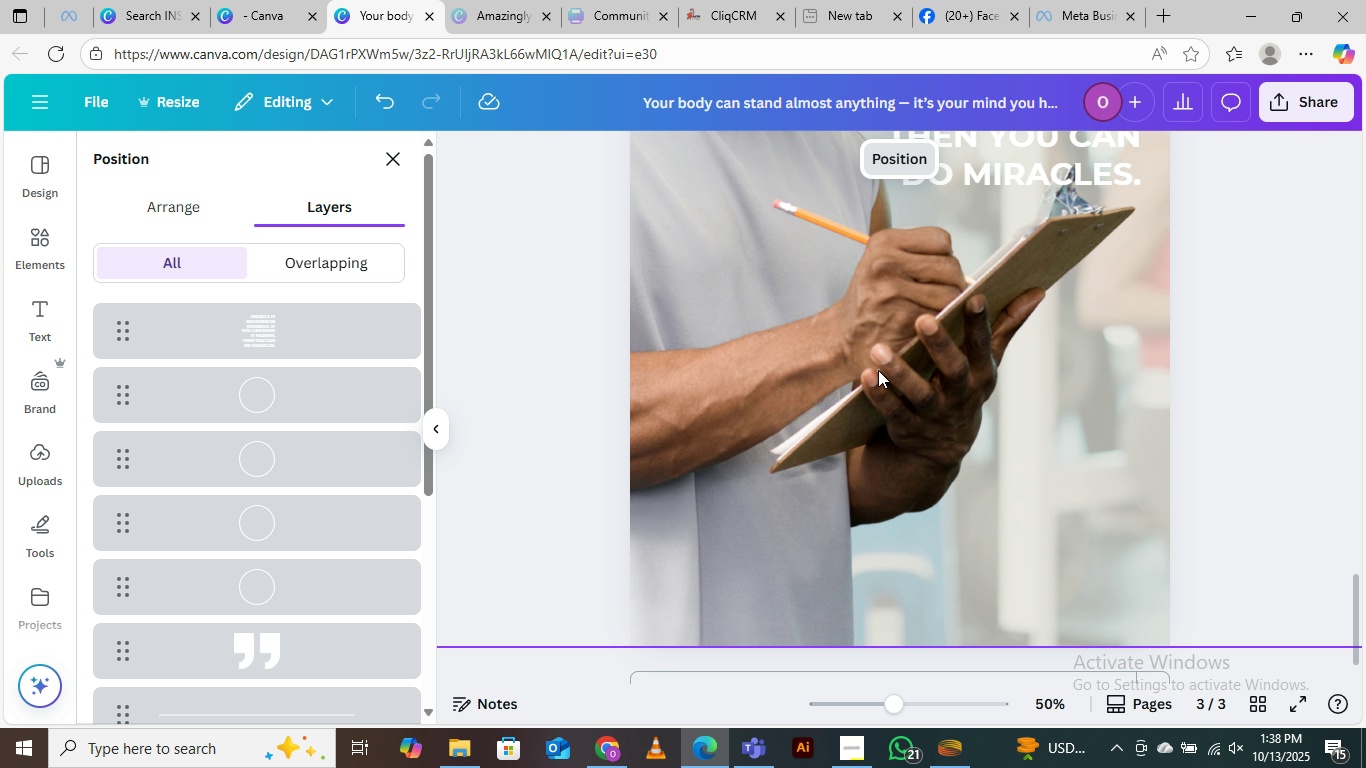 
scroll: coordinate [923, 375], scroll_direction: up, amount: 4.0
 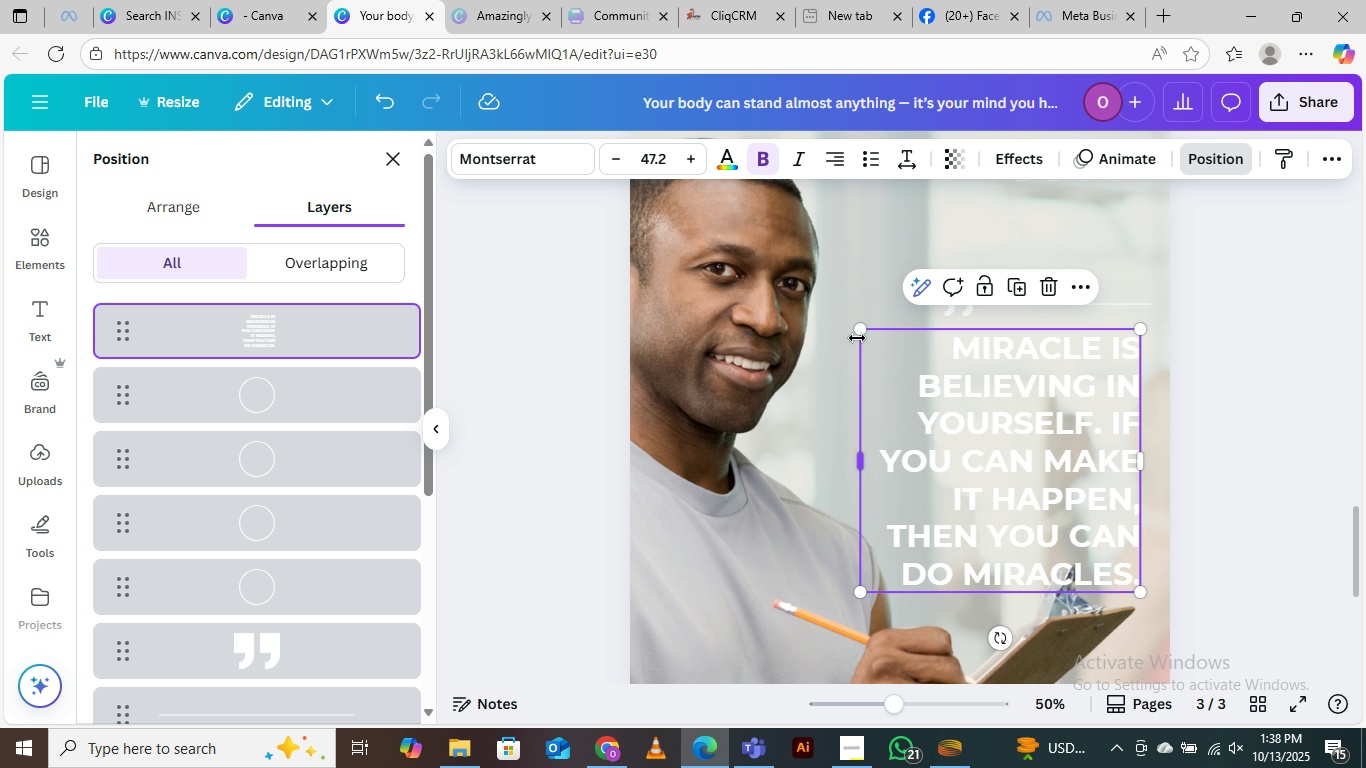 
left_click_drag(start_coordinate=[860, 332], to_coordinate=[888, 344])
 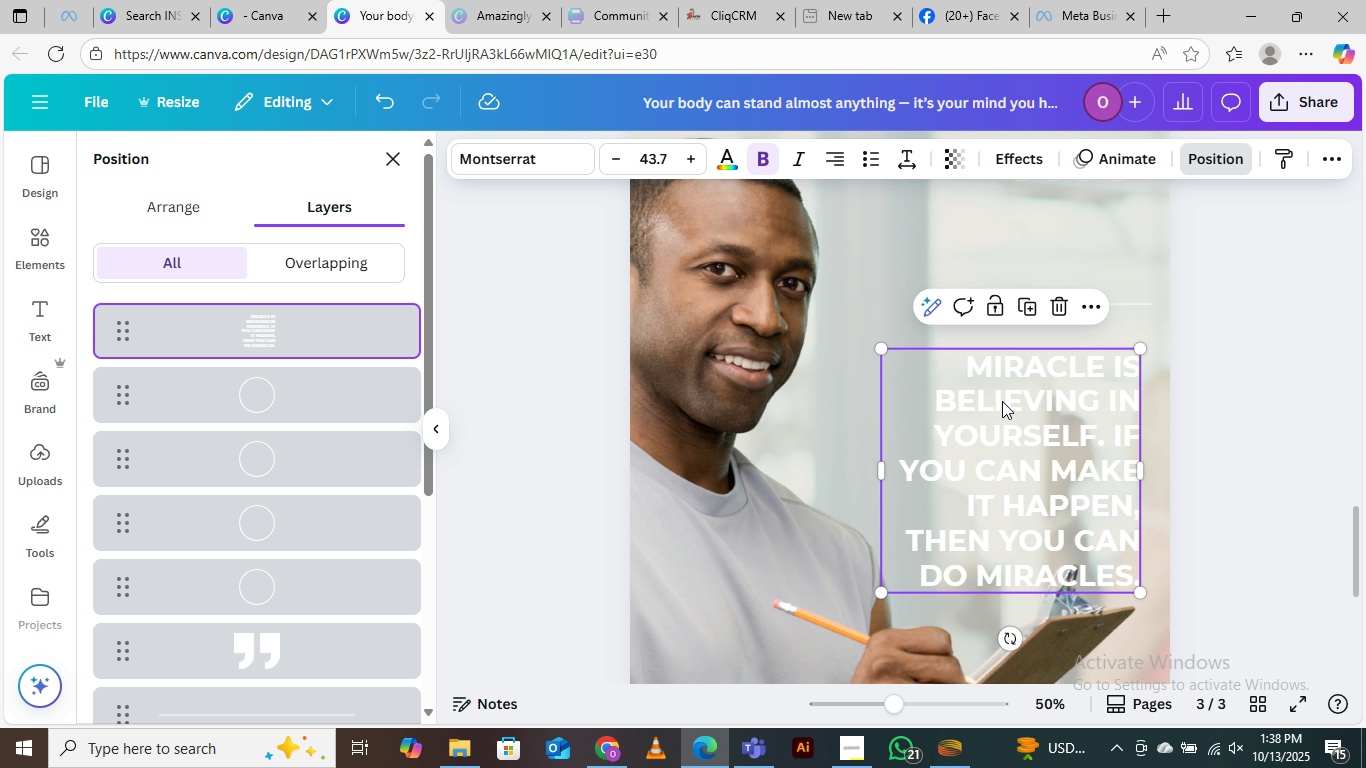 
left_click_drag(start_coordinate=[1006, 401], to_coordinate=[1007, 380])
 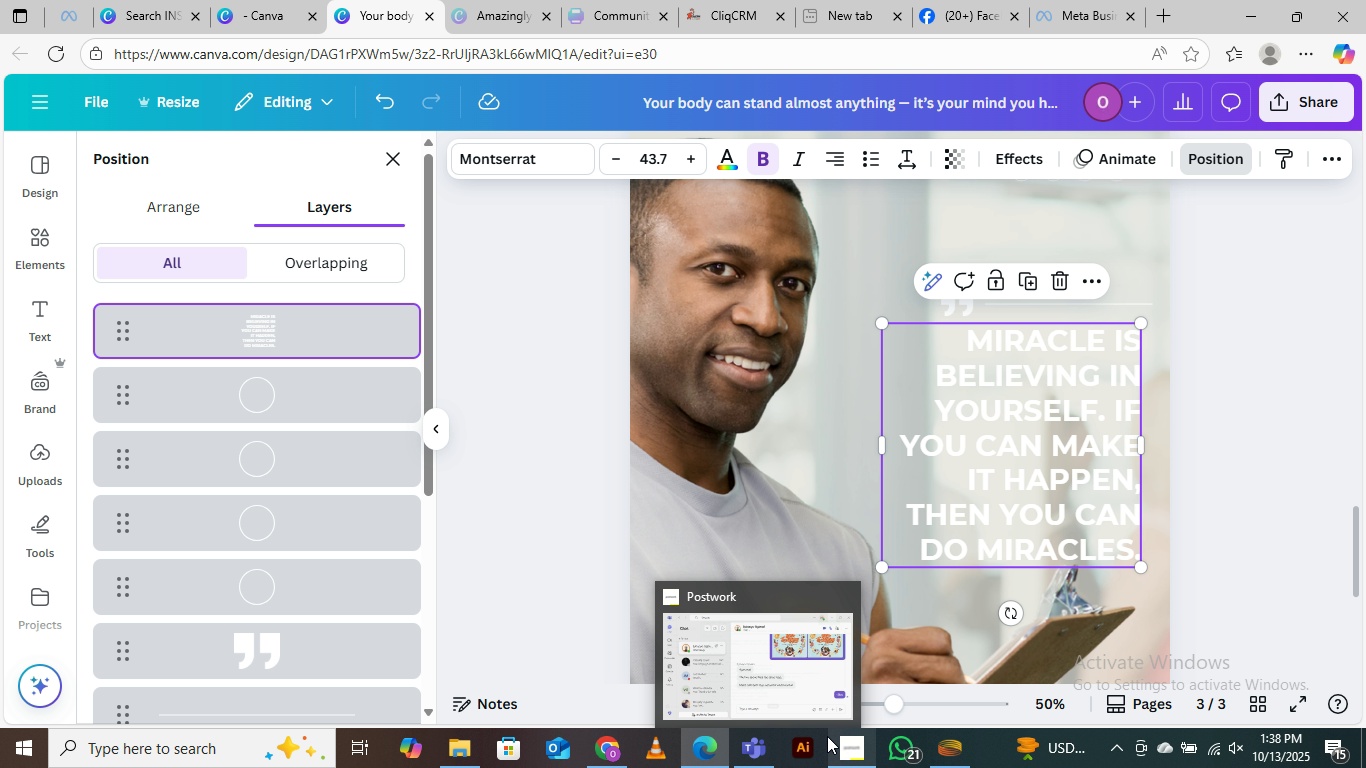 
left_click([610, 746])
 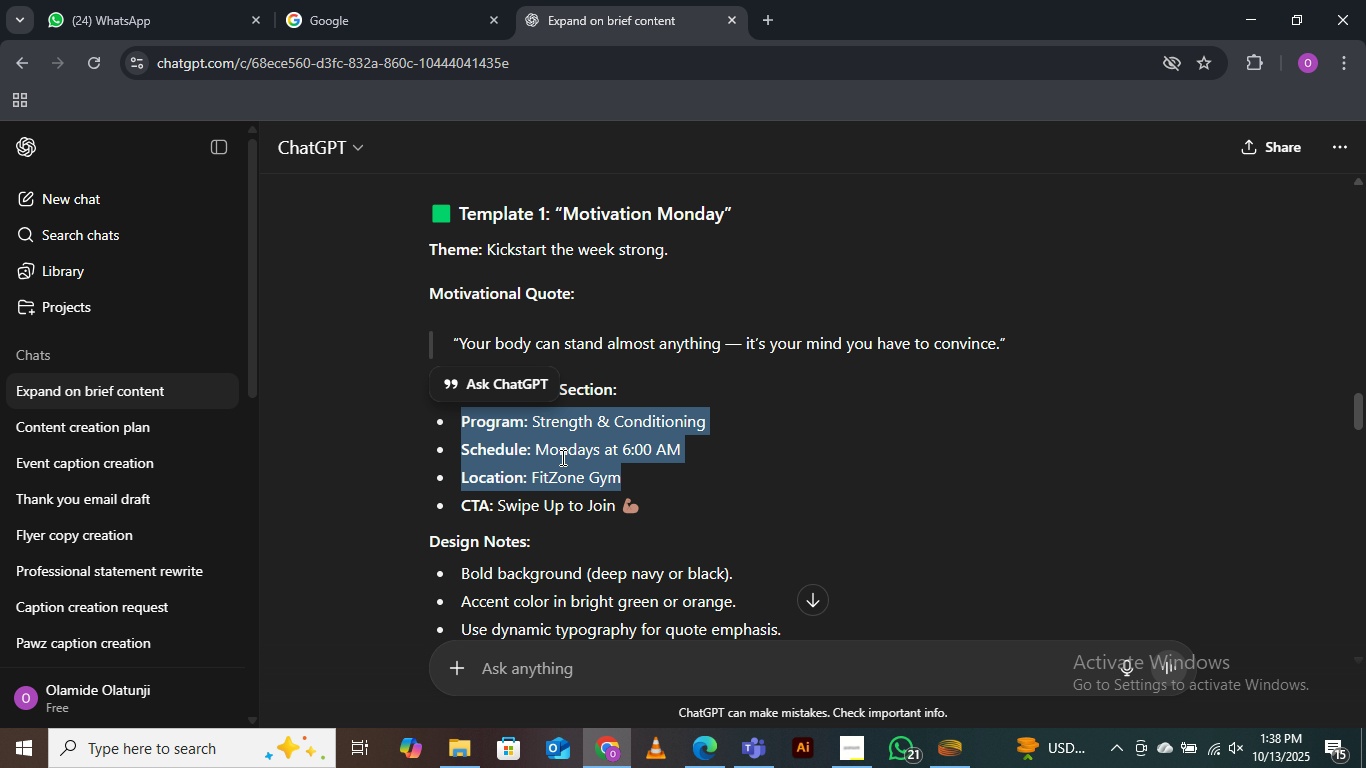 
scroll: coordinate [561, 457], scroll_direction: down, amount: 1.0
 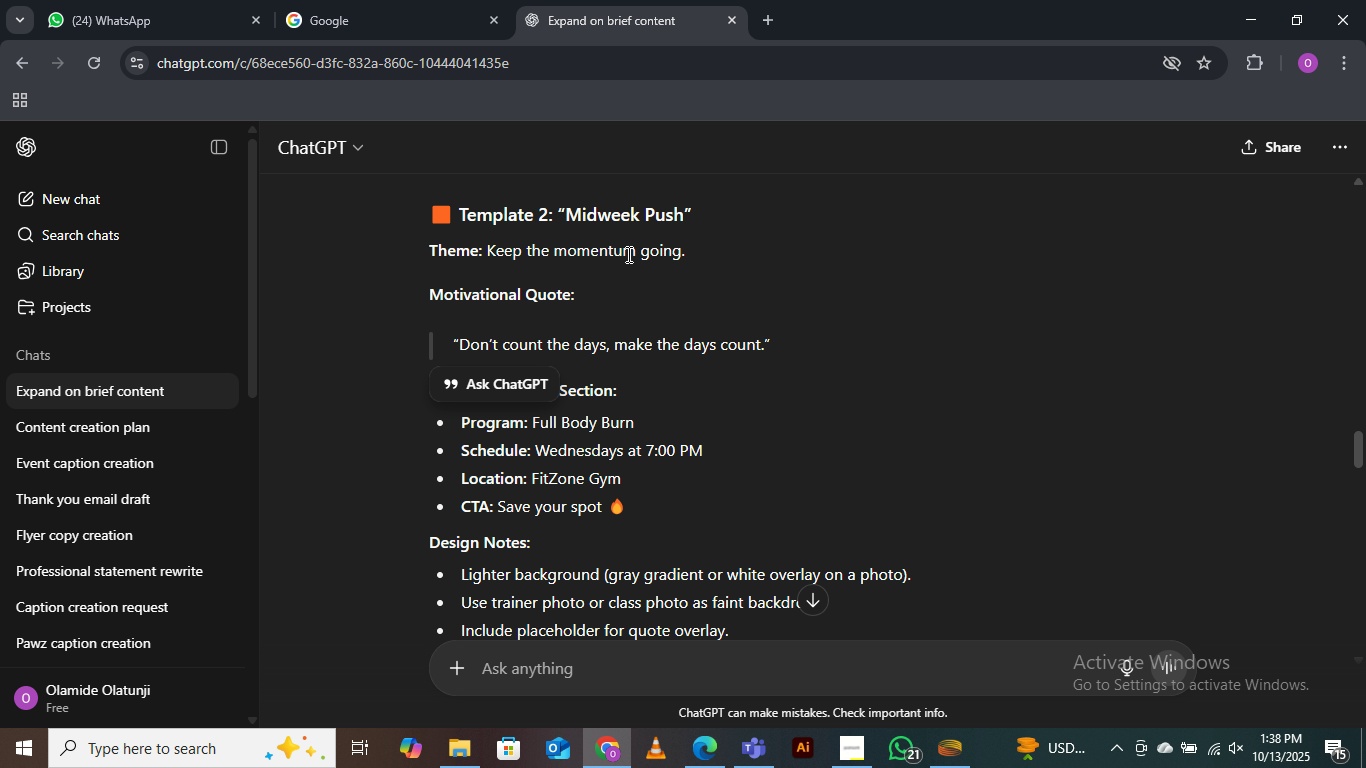 
left_click_drag(start_coordinate=[462, 348], to_coordinate=[766, 345])
 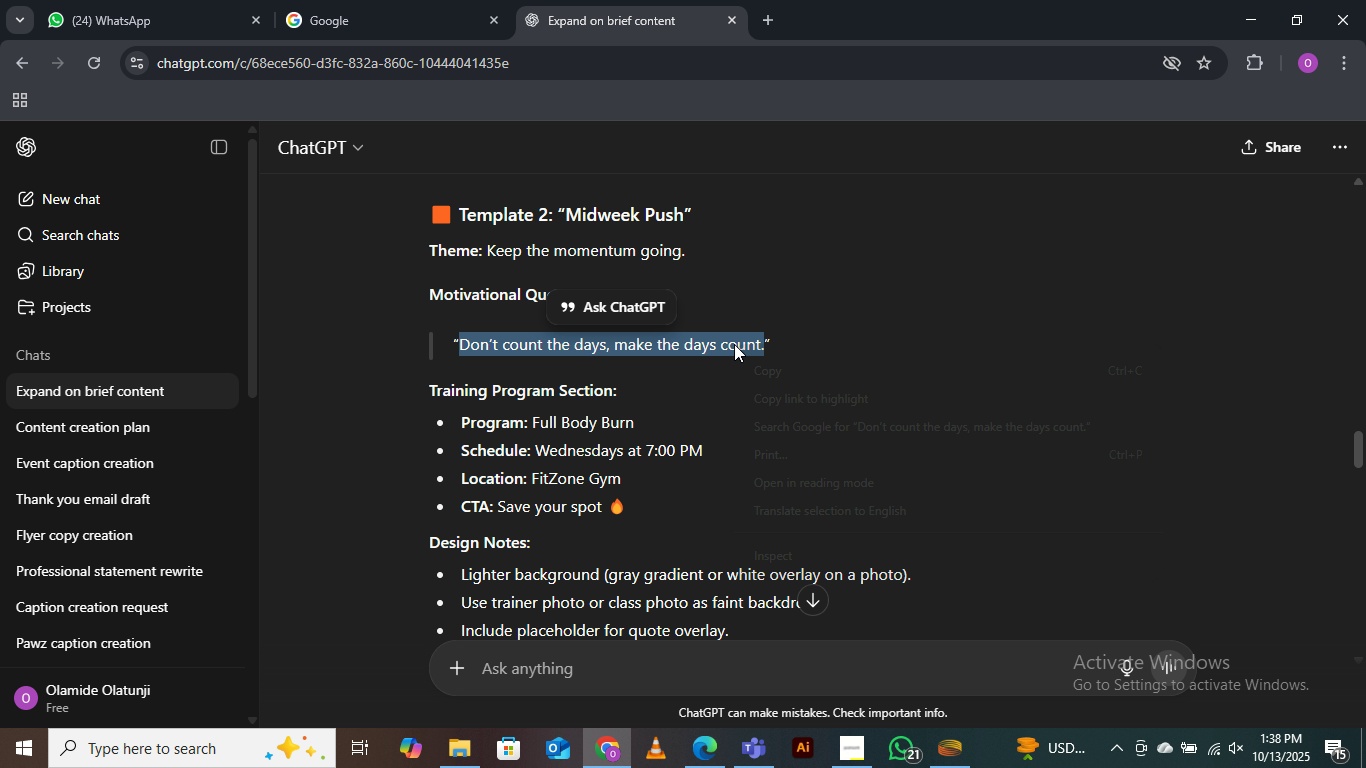 
right_click([734, 344])
 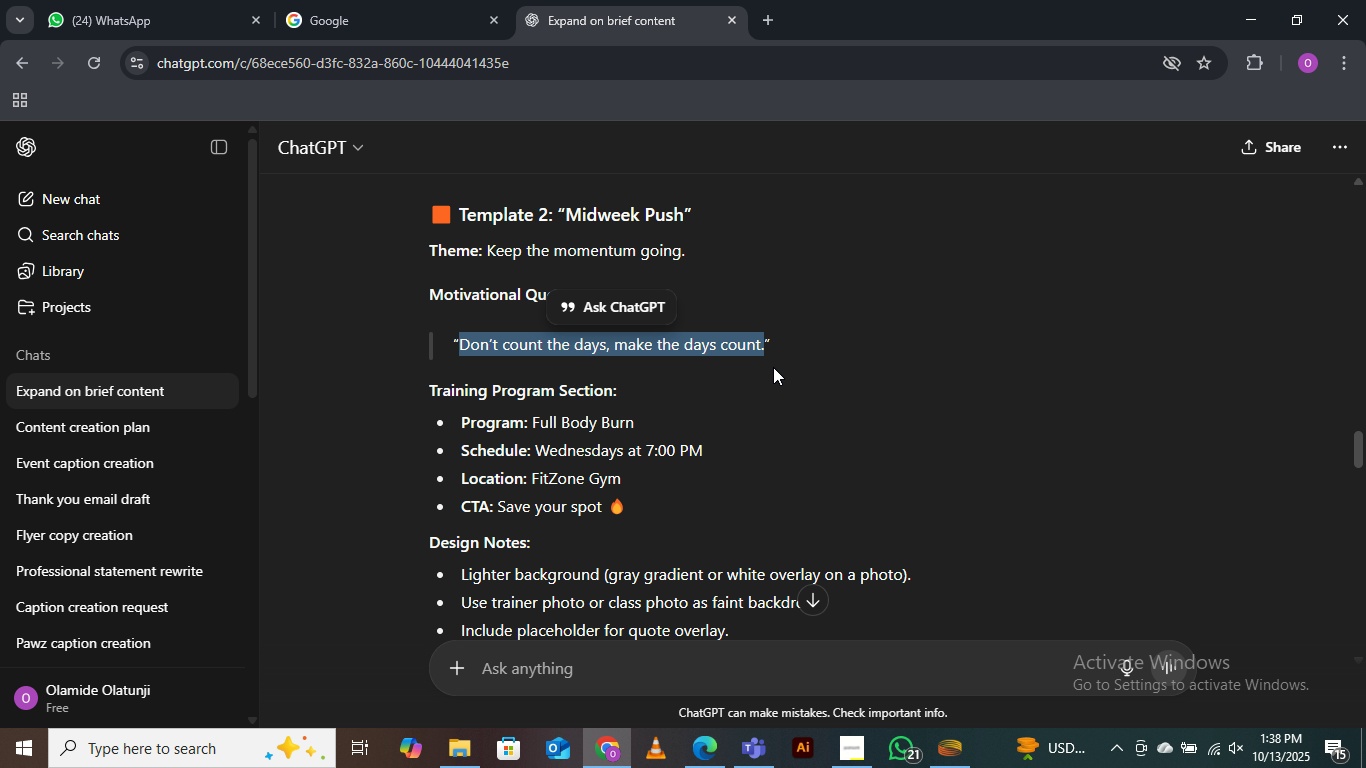 
left_click([773, 367])
 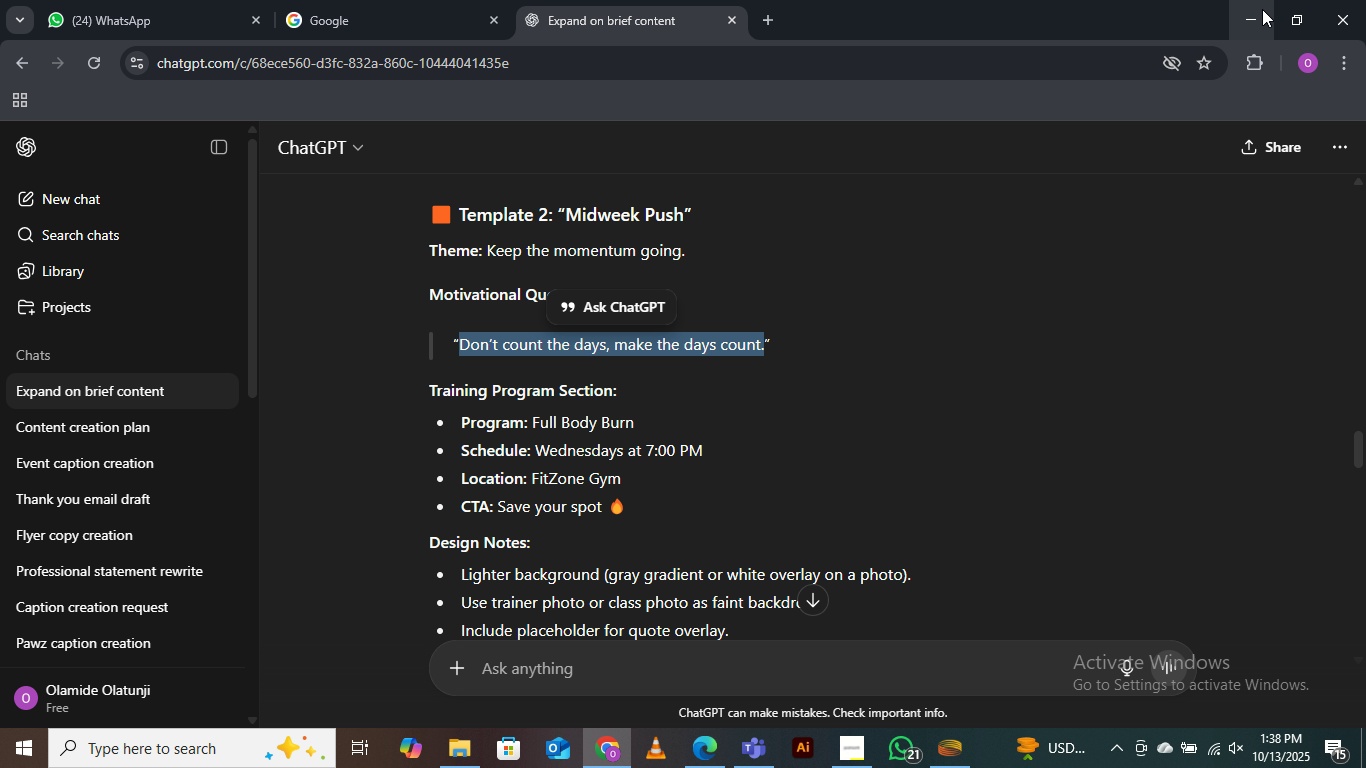 
left_click([1242, 15])
 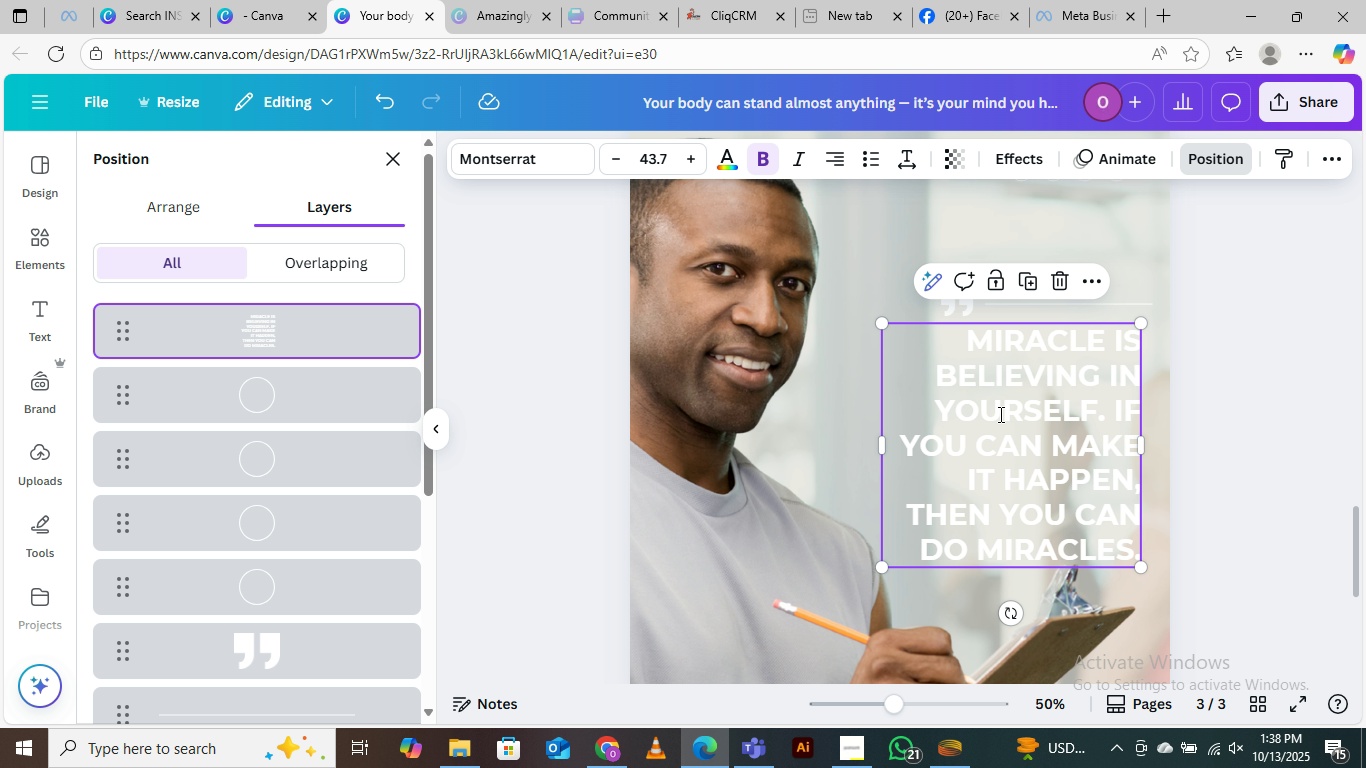 
double_click([999, 414])
 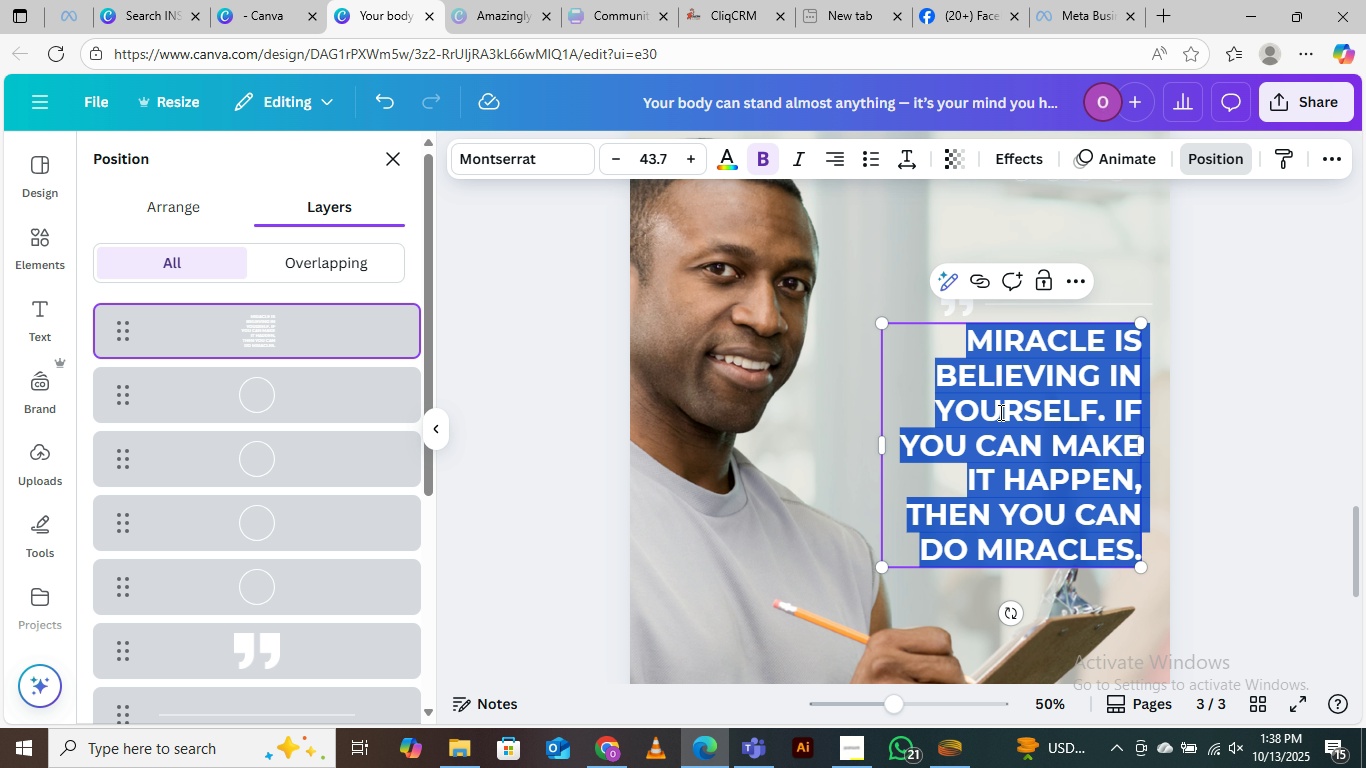 
key(Control+V)
 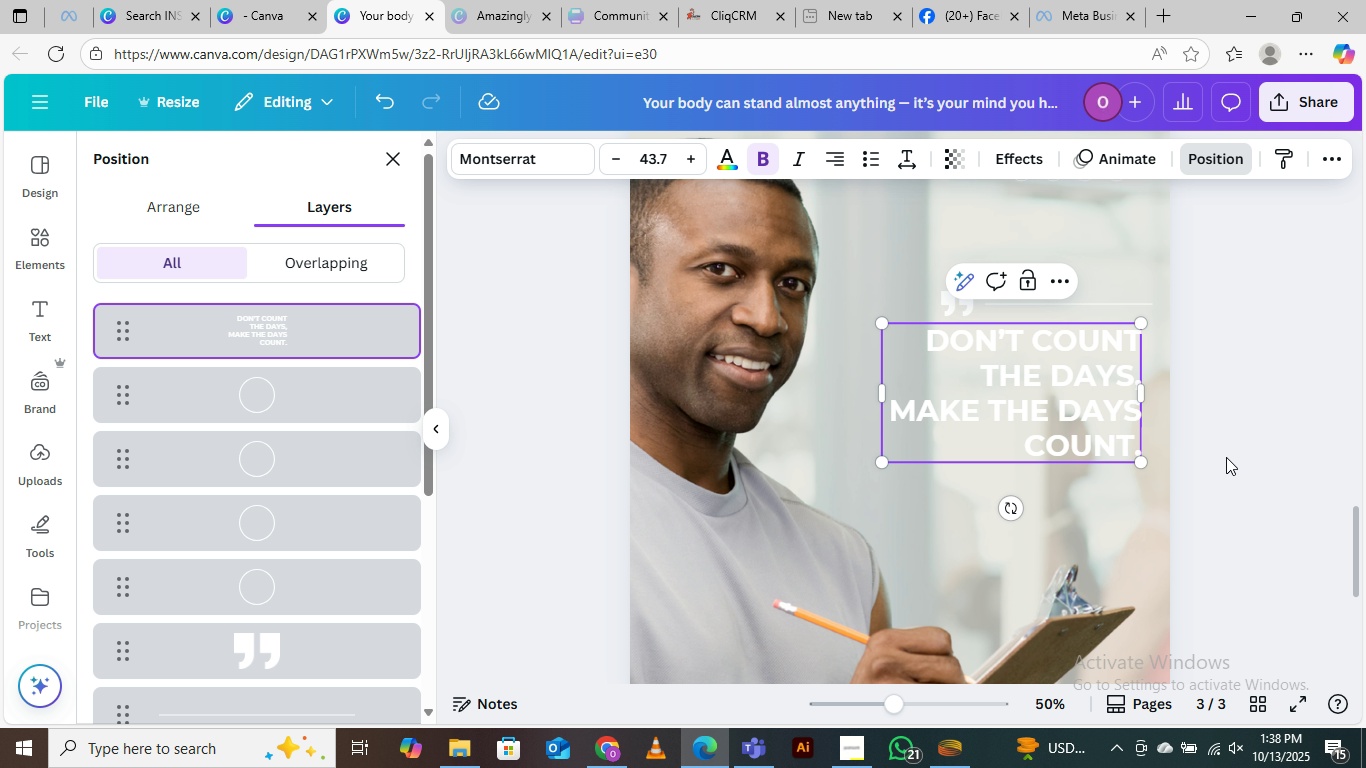 
left_click([1227, 456])
 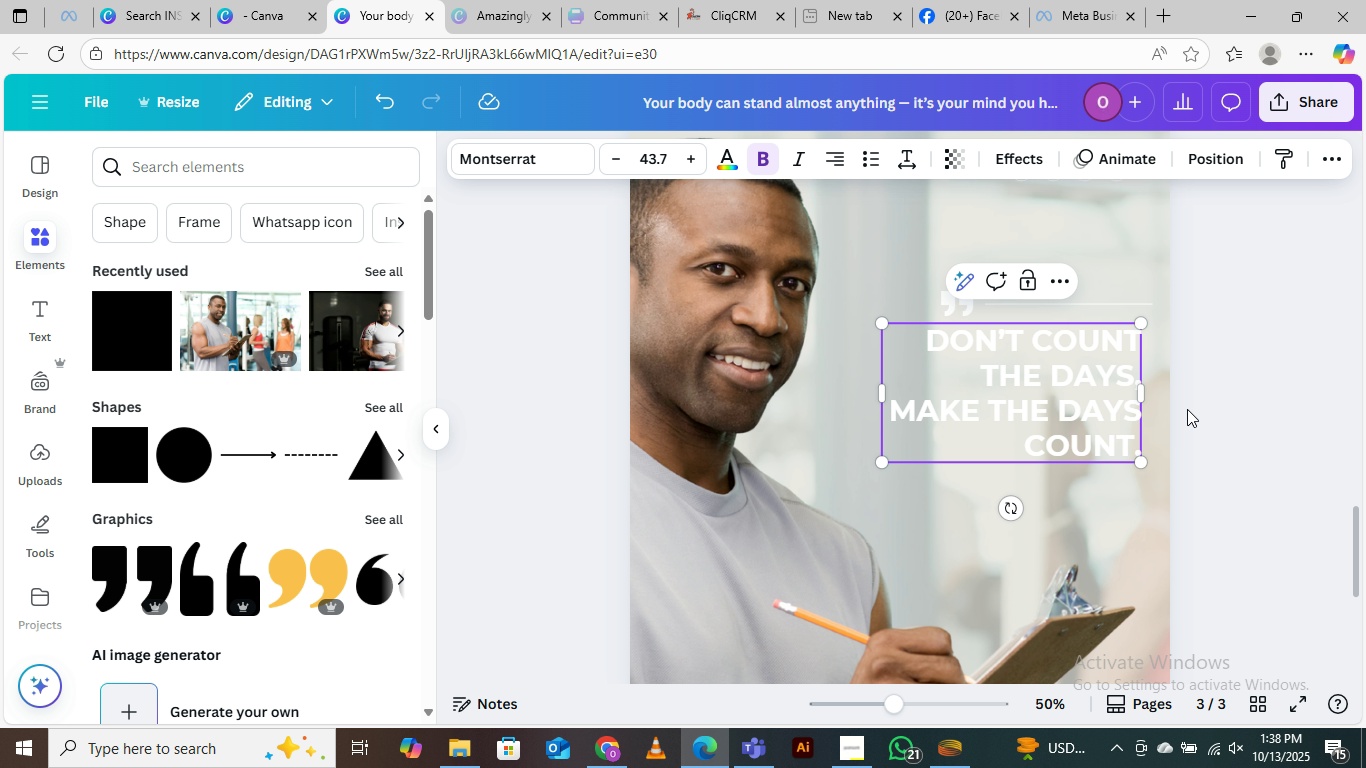 
left_click([1261, 405])
 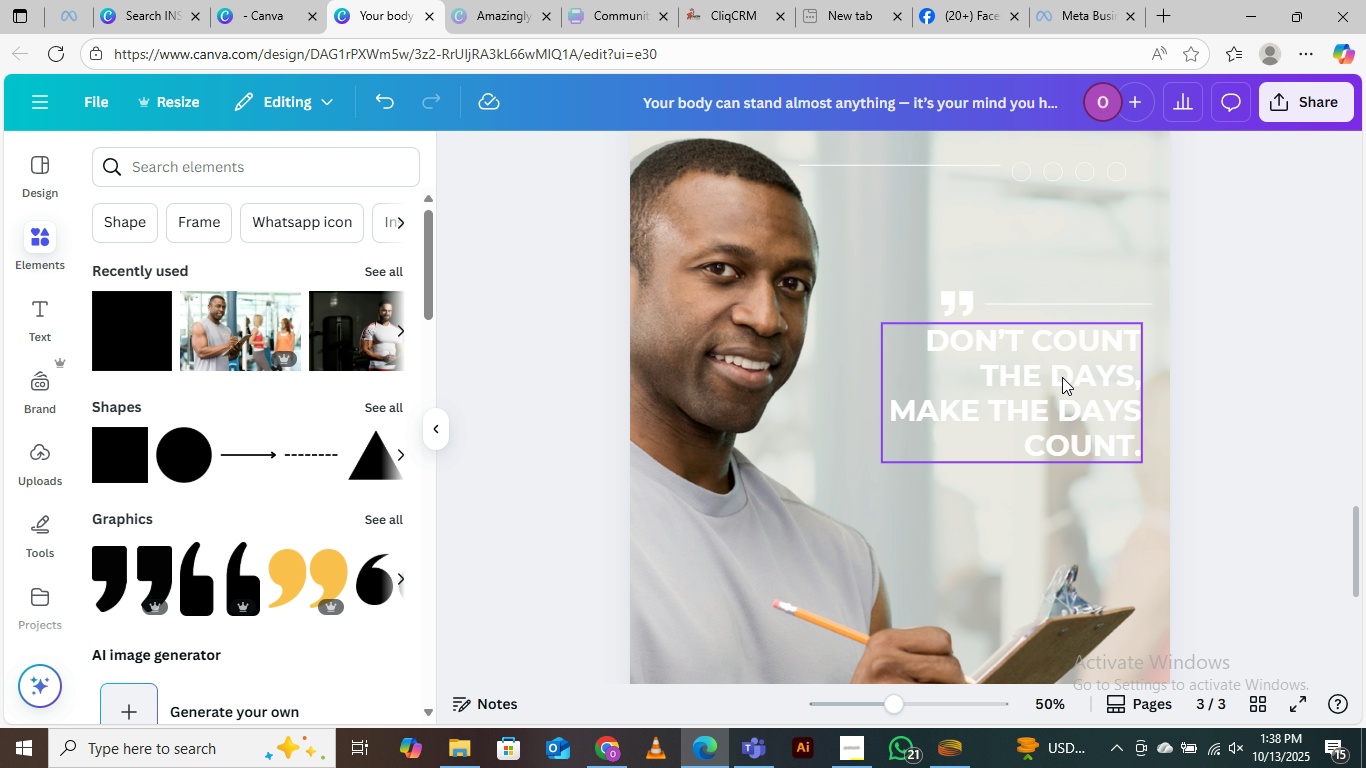 
left_click_drag(start_coordinate=[1062, 377], to_coordinate=[1062, 392])
 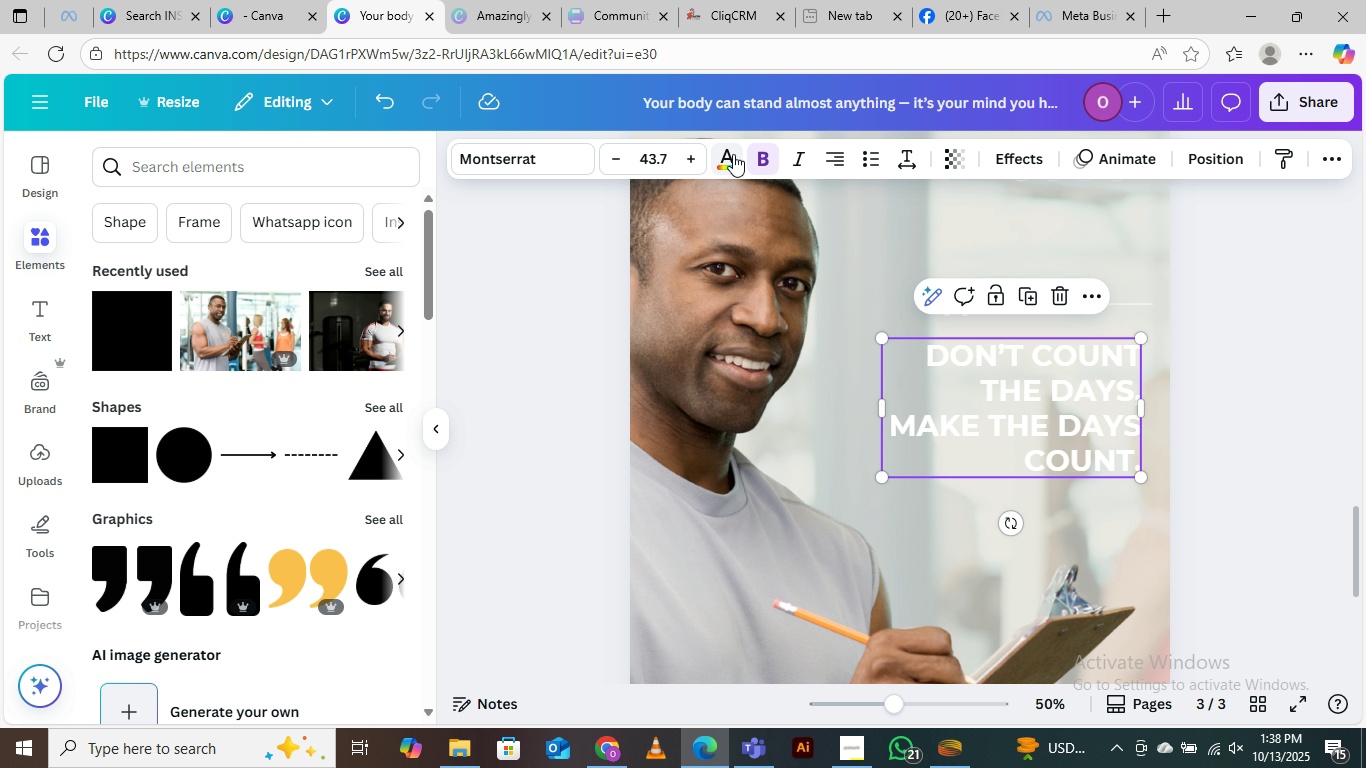 
left_click([725, 155])
 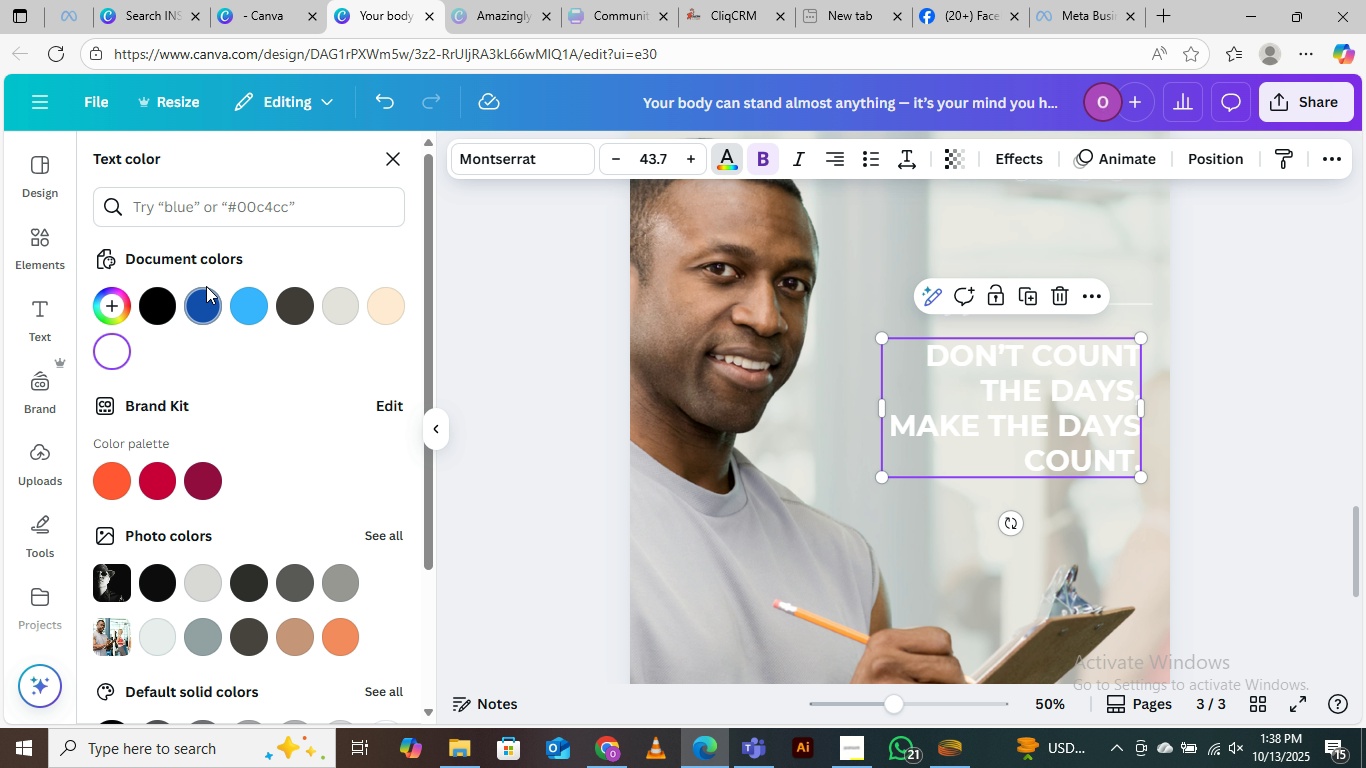 
left_click([209, 286])
 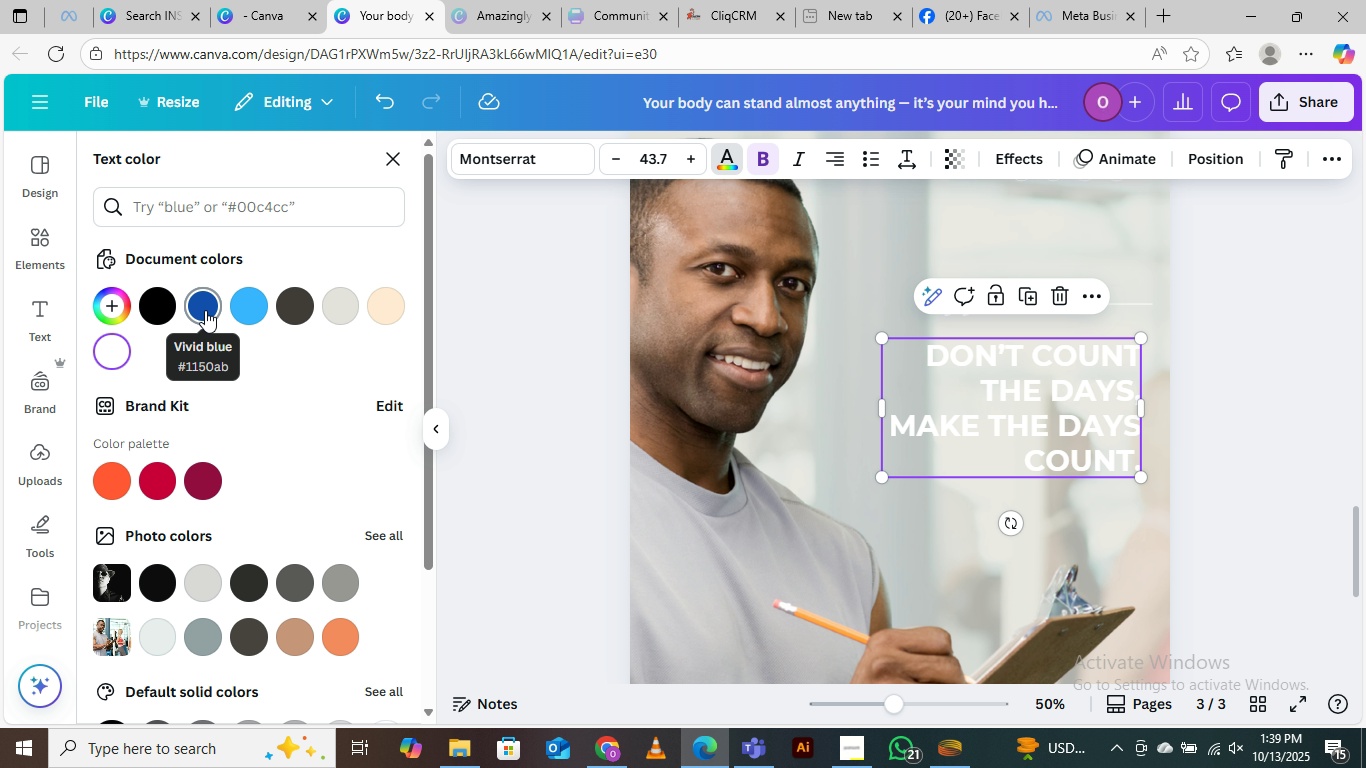 
left_click([205, 310])
 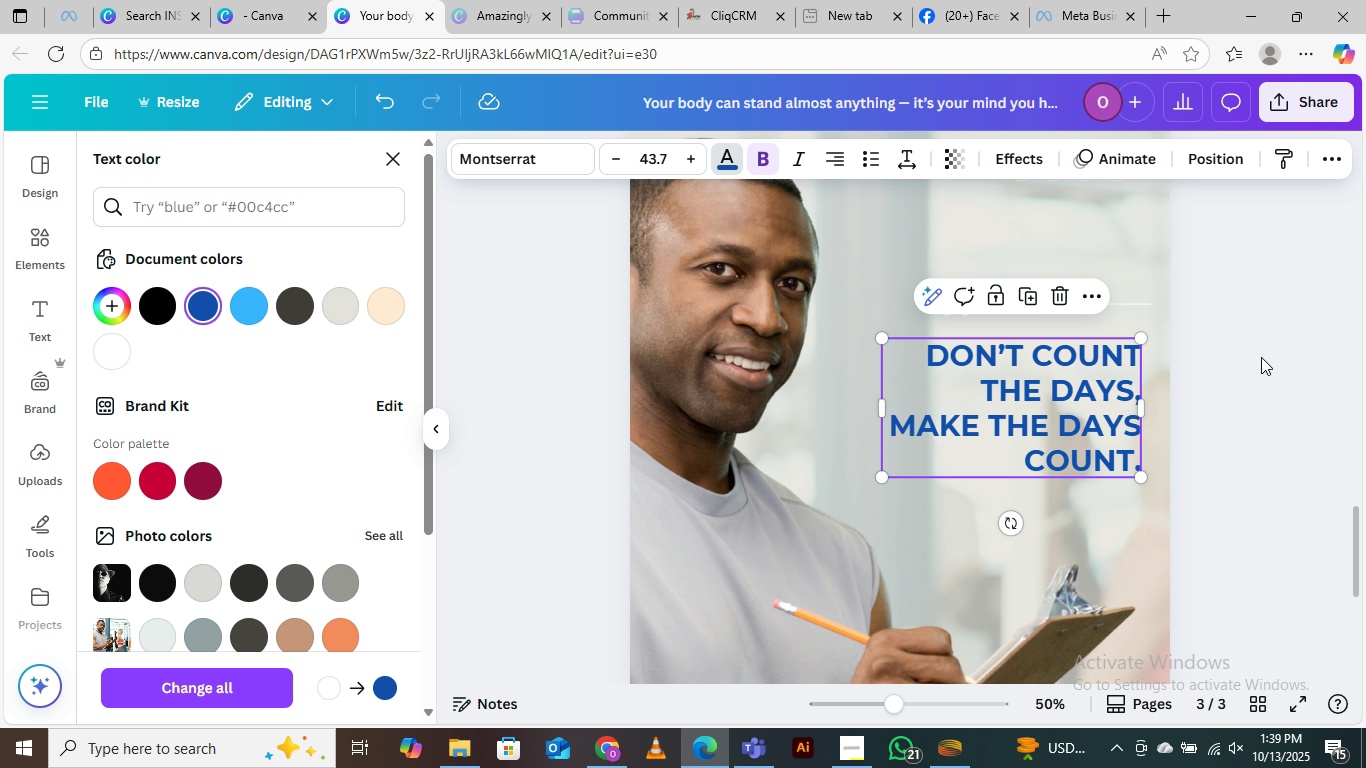 
left_click([1261, 357])
 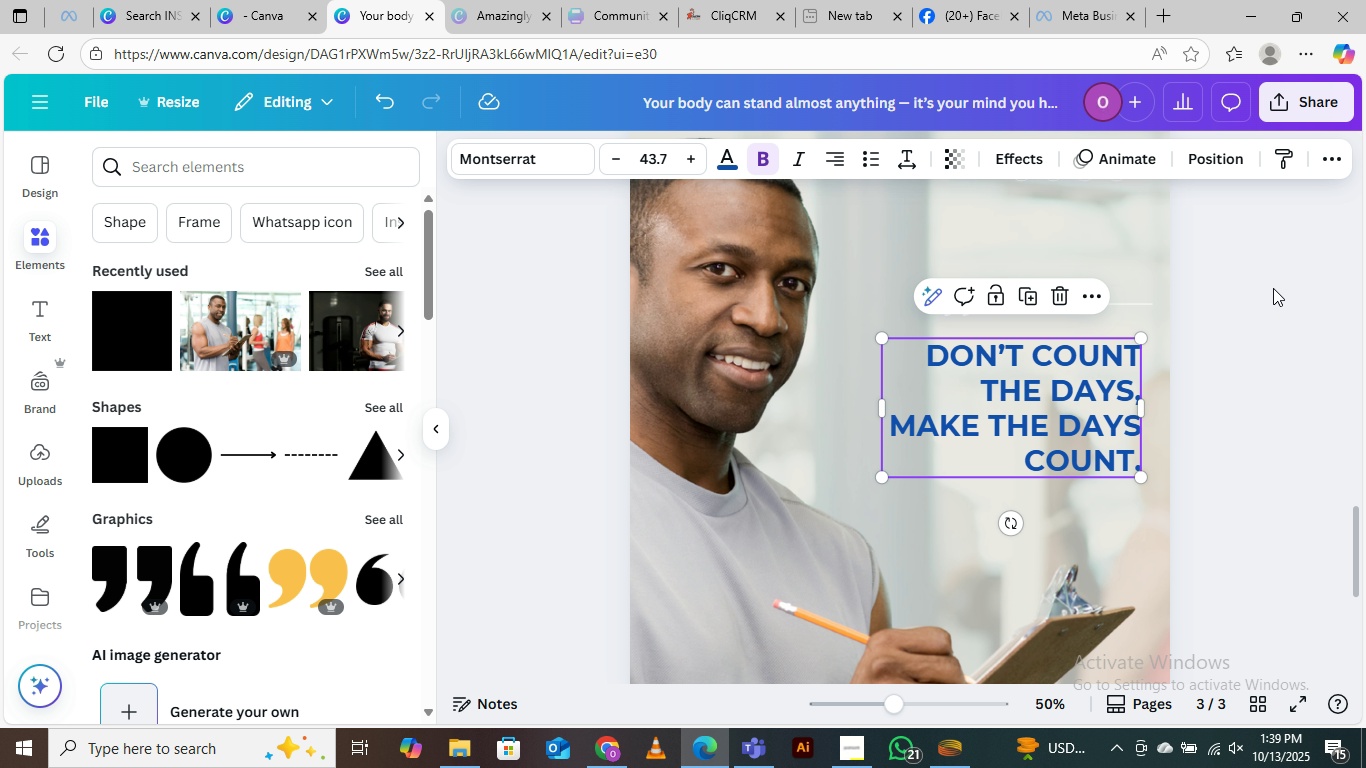 
left_click([1278, 286])
 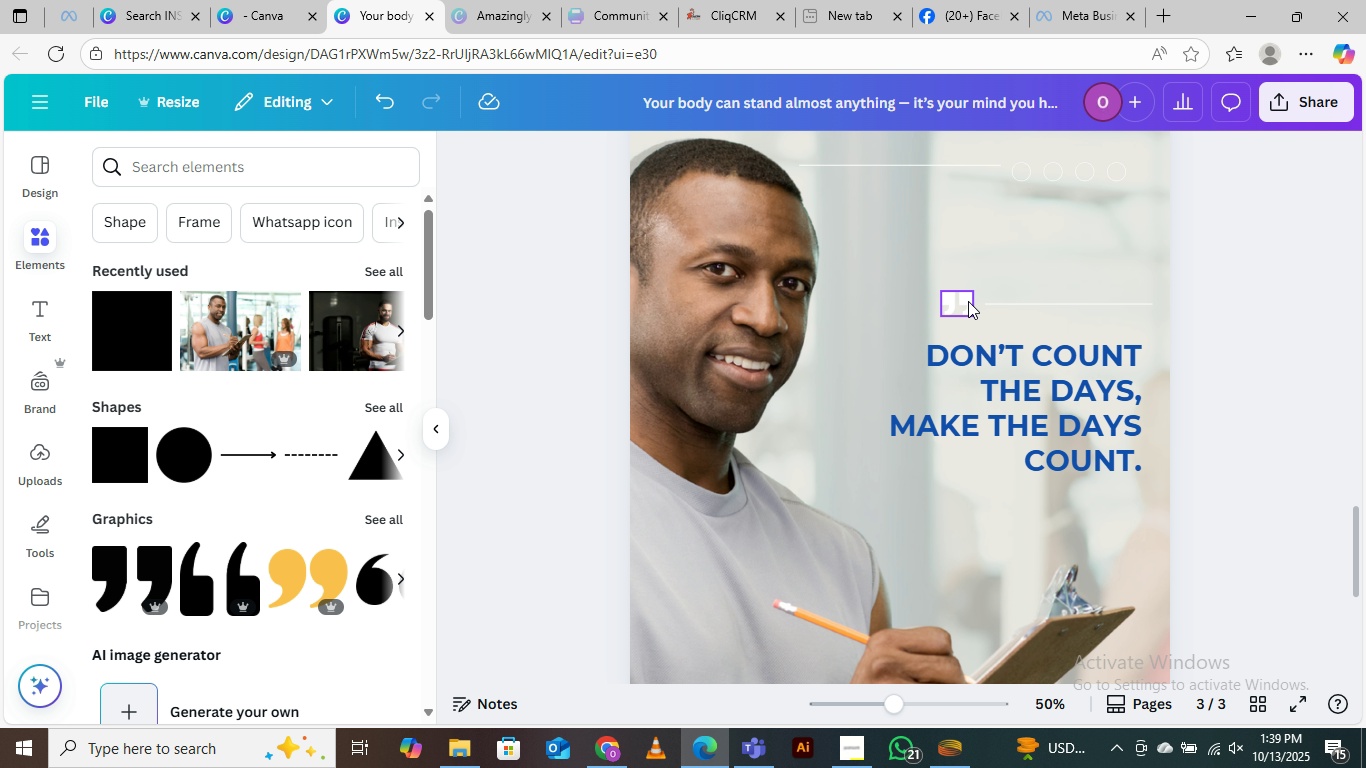 
left_click([965, 299])
 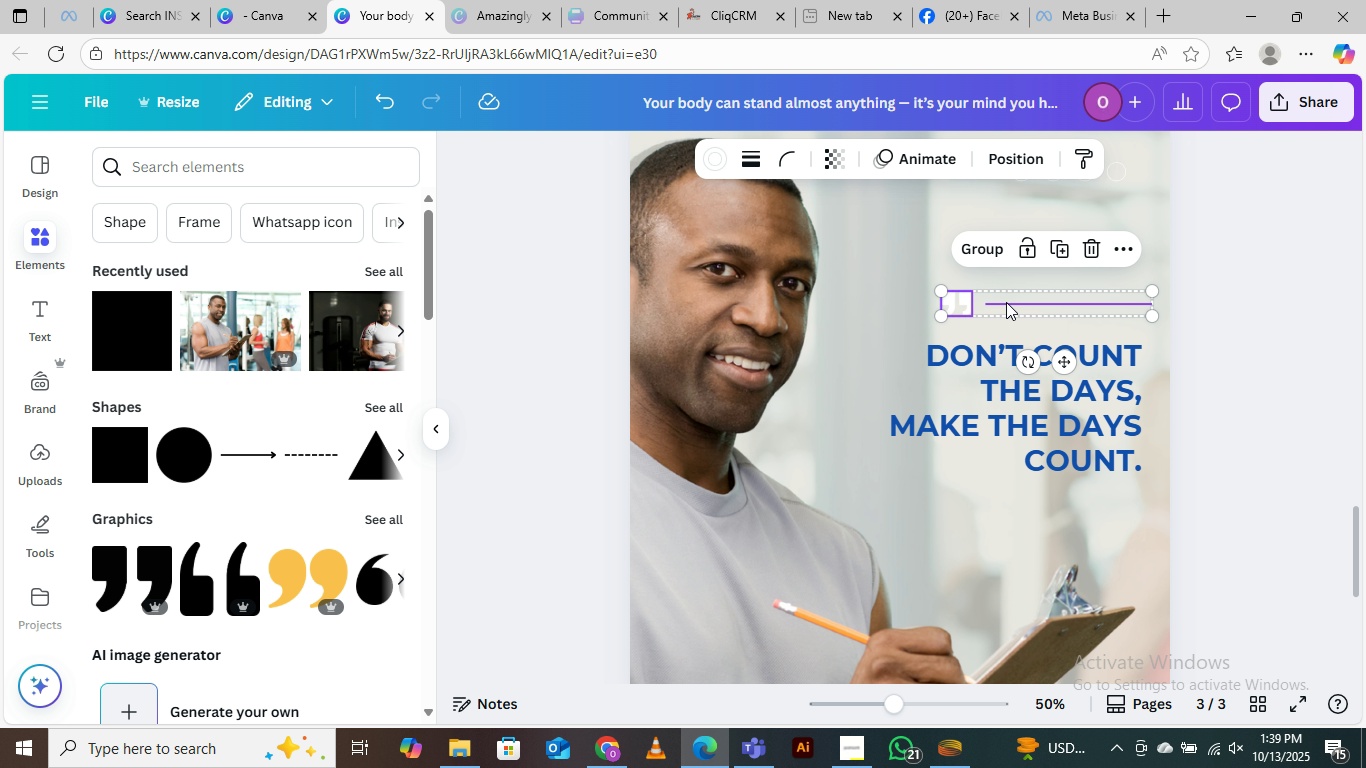 
hold_key(key=ShiftLeft, duration=0.5)
left_click([1006, 302])
 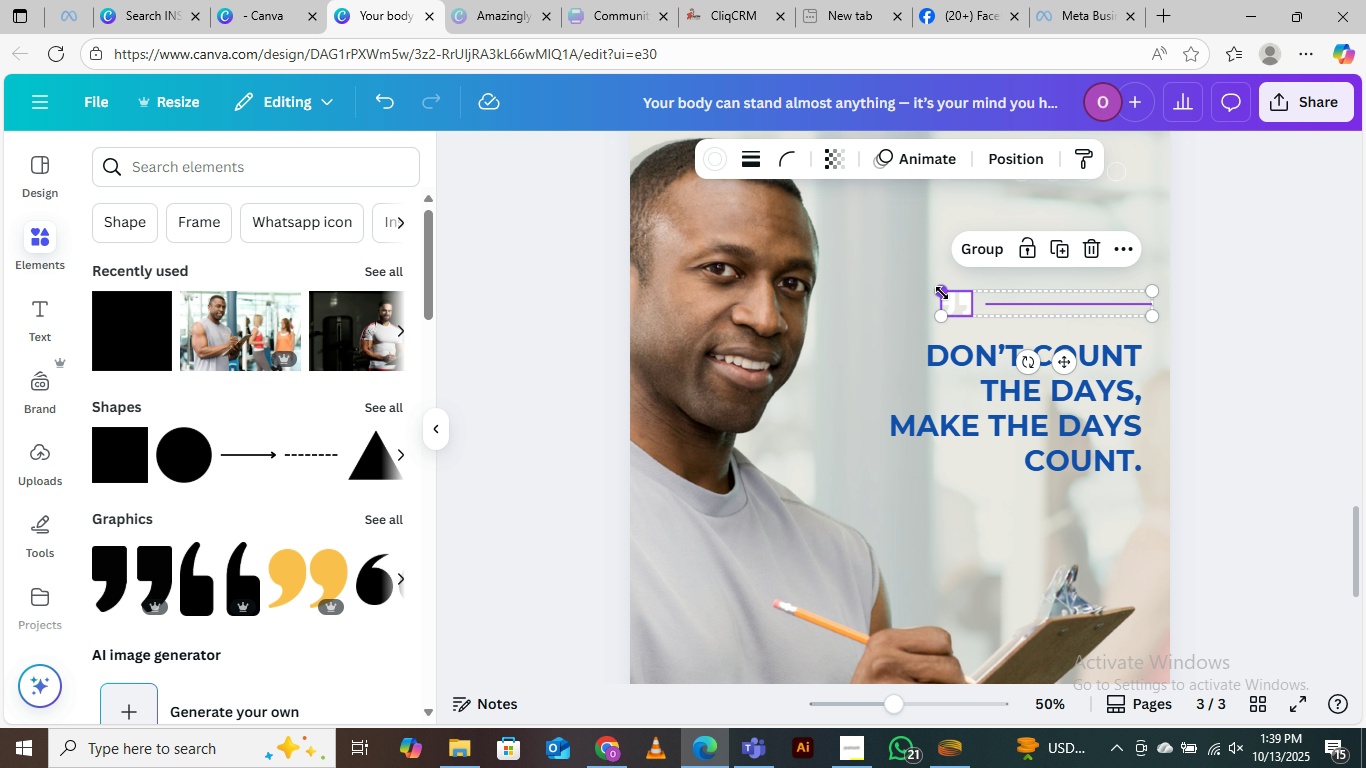 
left_click_drag(start_coordinate=[942, 293], to_coordinate=[891, 280])
 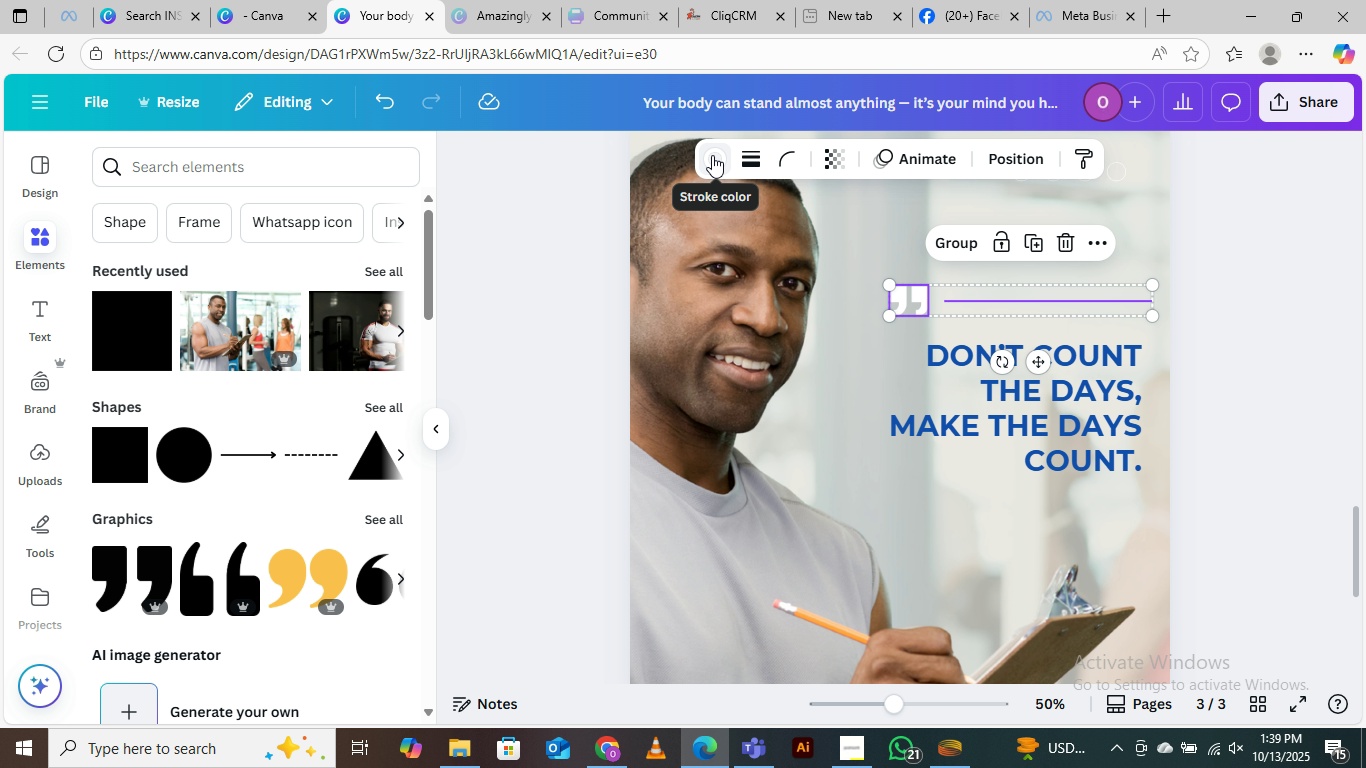 
left_click([712, 155])
 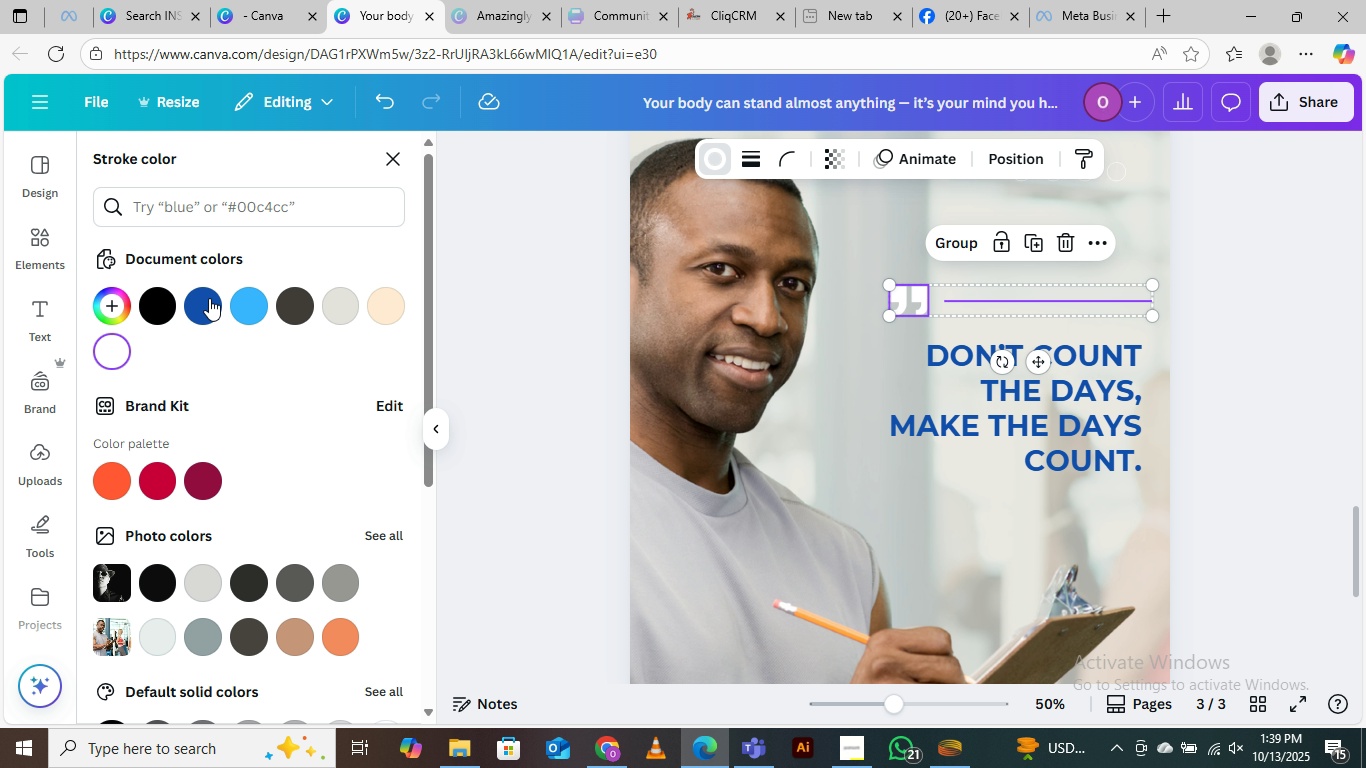 
left_click([209, 299])
 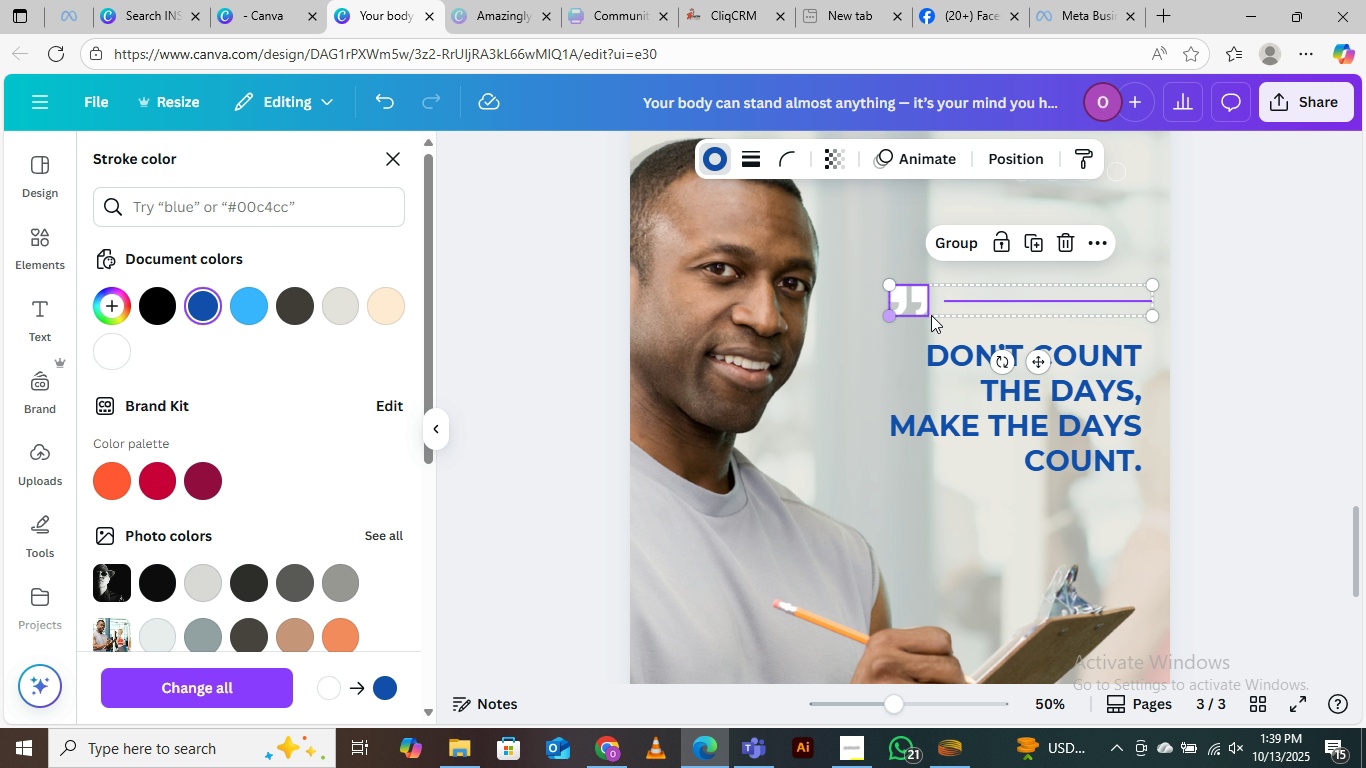 
left_click([901, 337])
 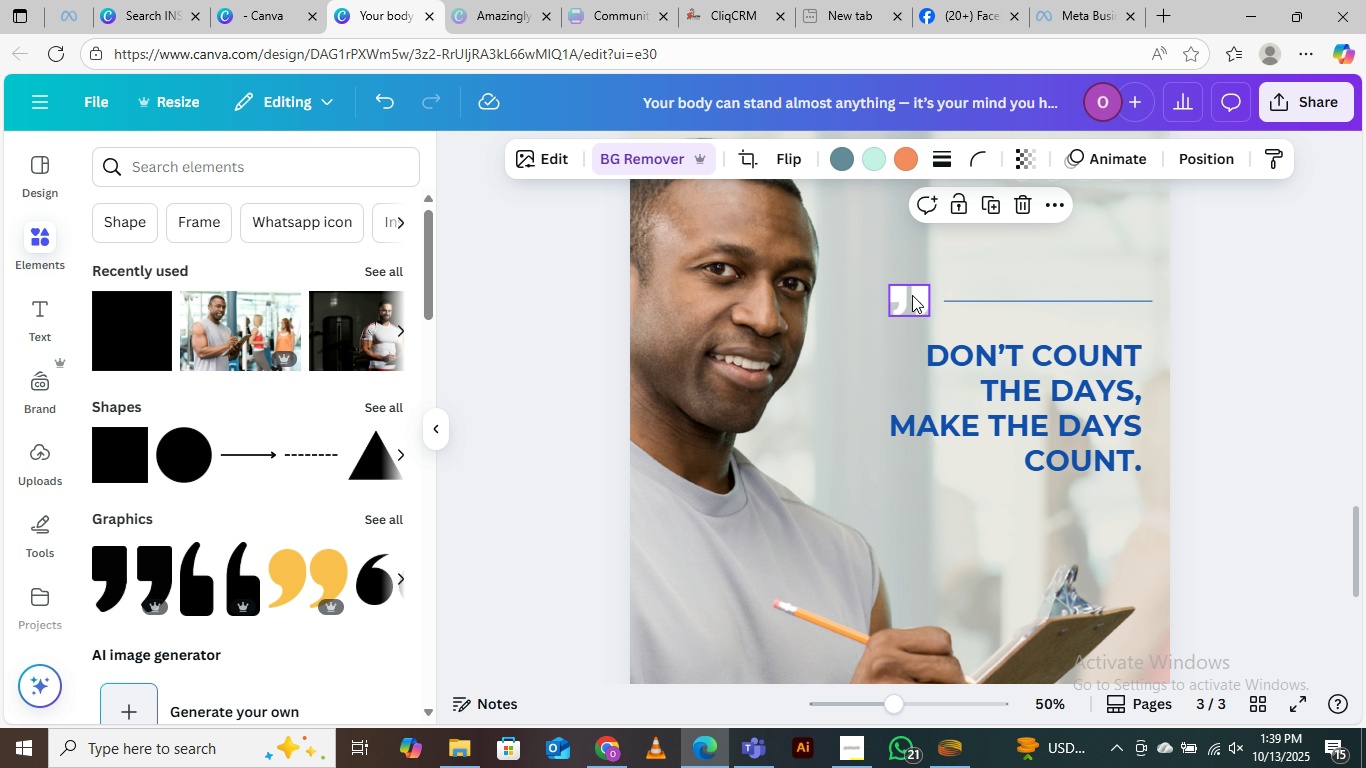 
left_click([912, 295])
 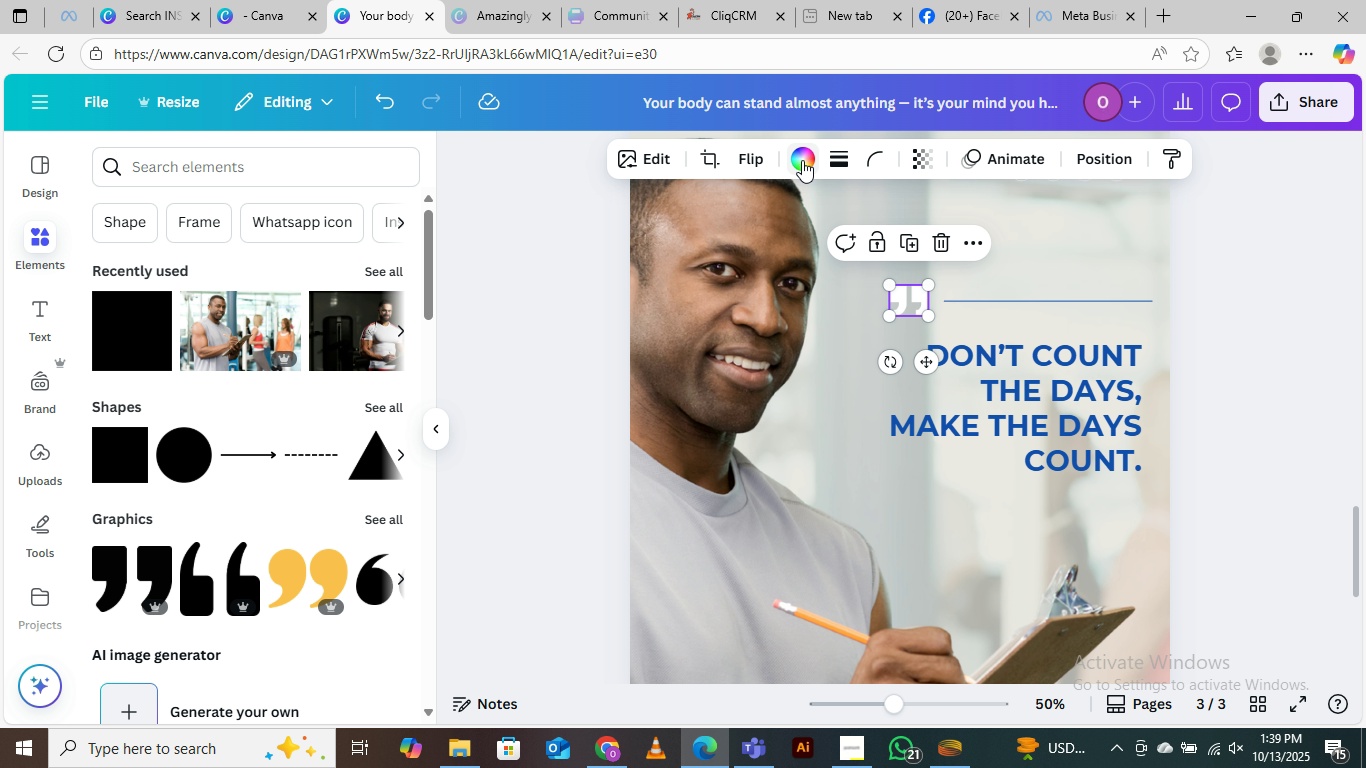 
left_click([804, 160])
 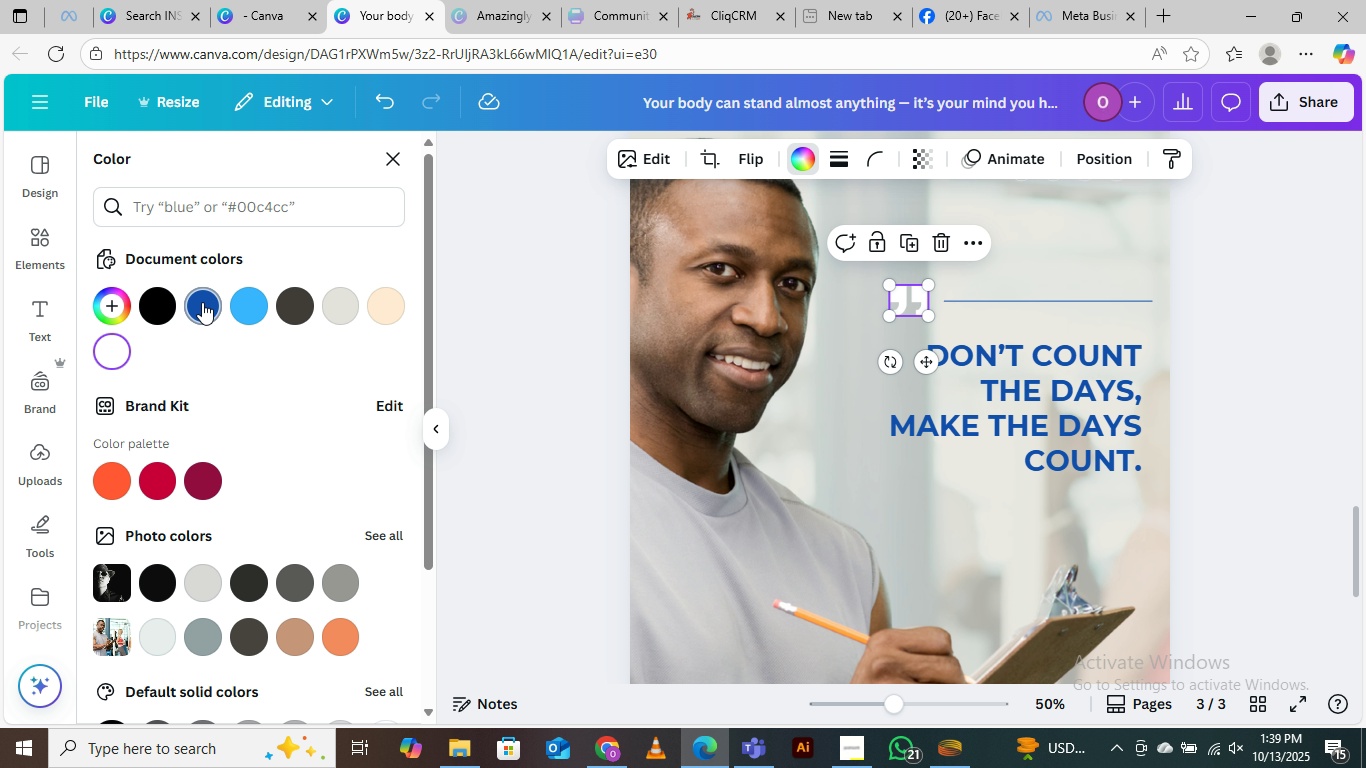 
left_click([205, 299])
 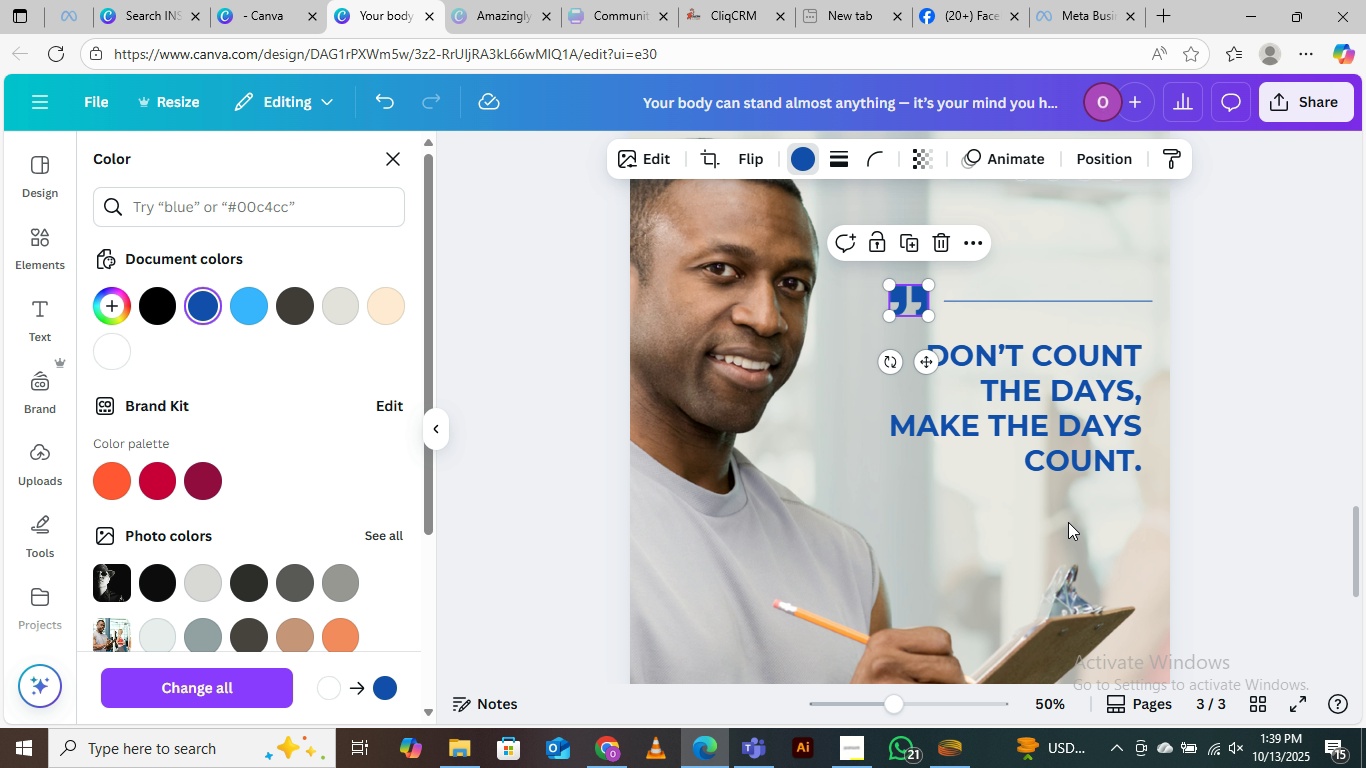 
left_click([1068, 522])
 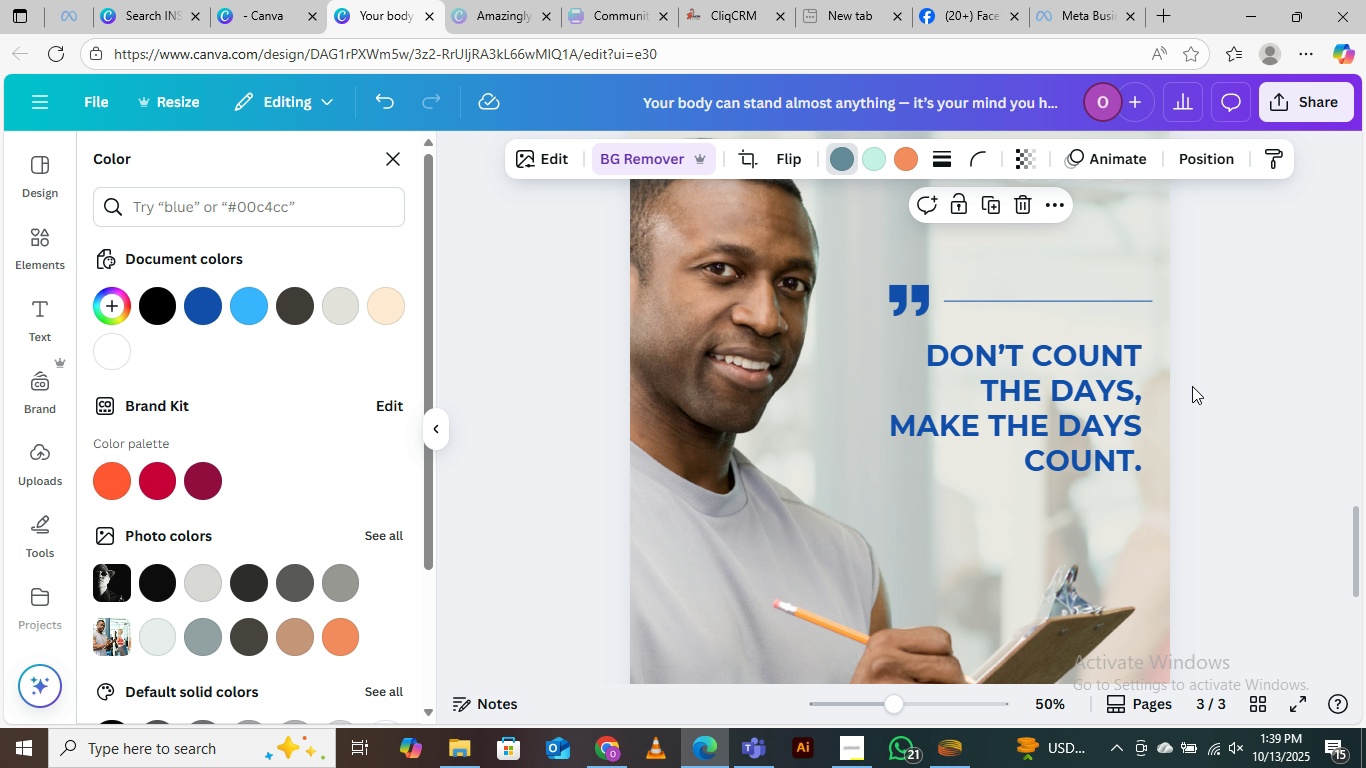 
scroll: coordinate [1196, 385], scroll_direction: up, amount: 9.0
 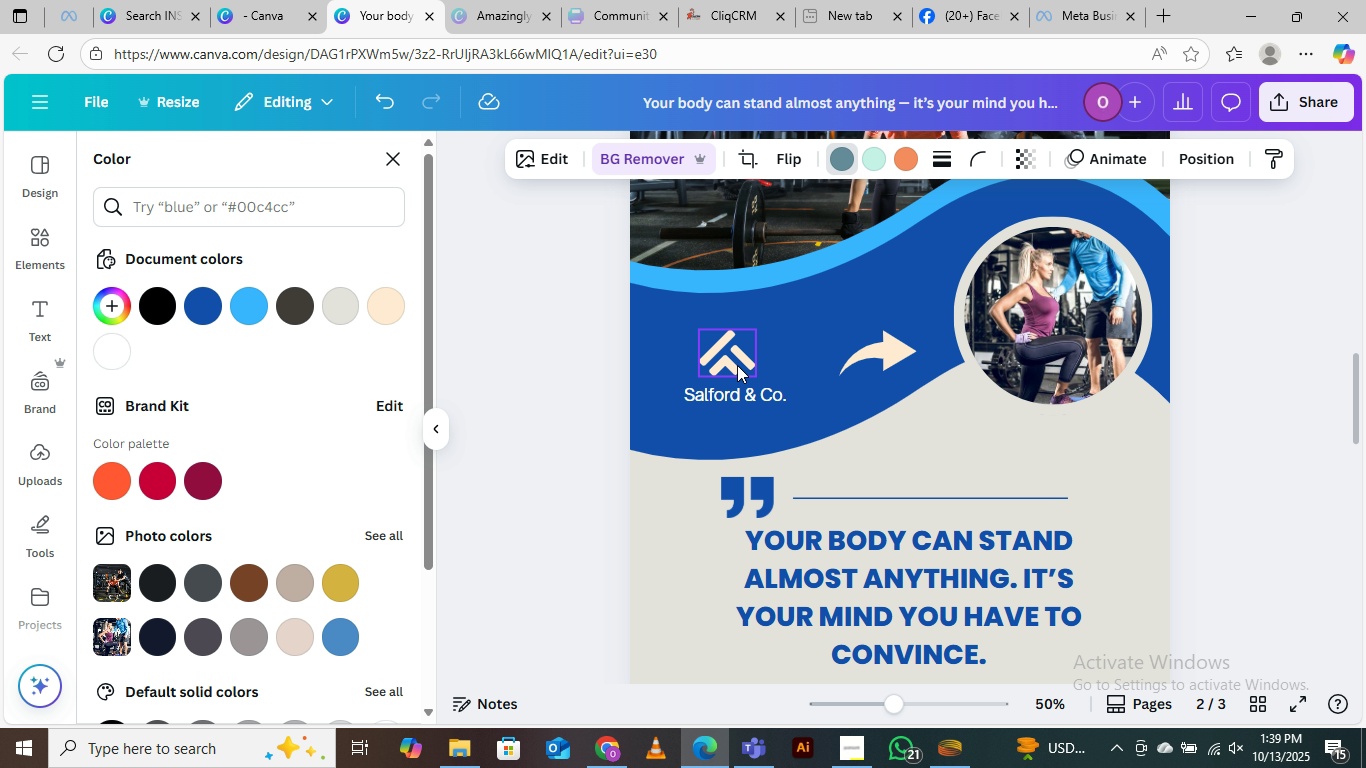 
left_click([737, 365])
 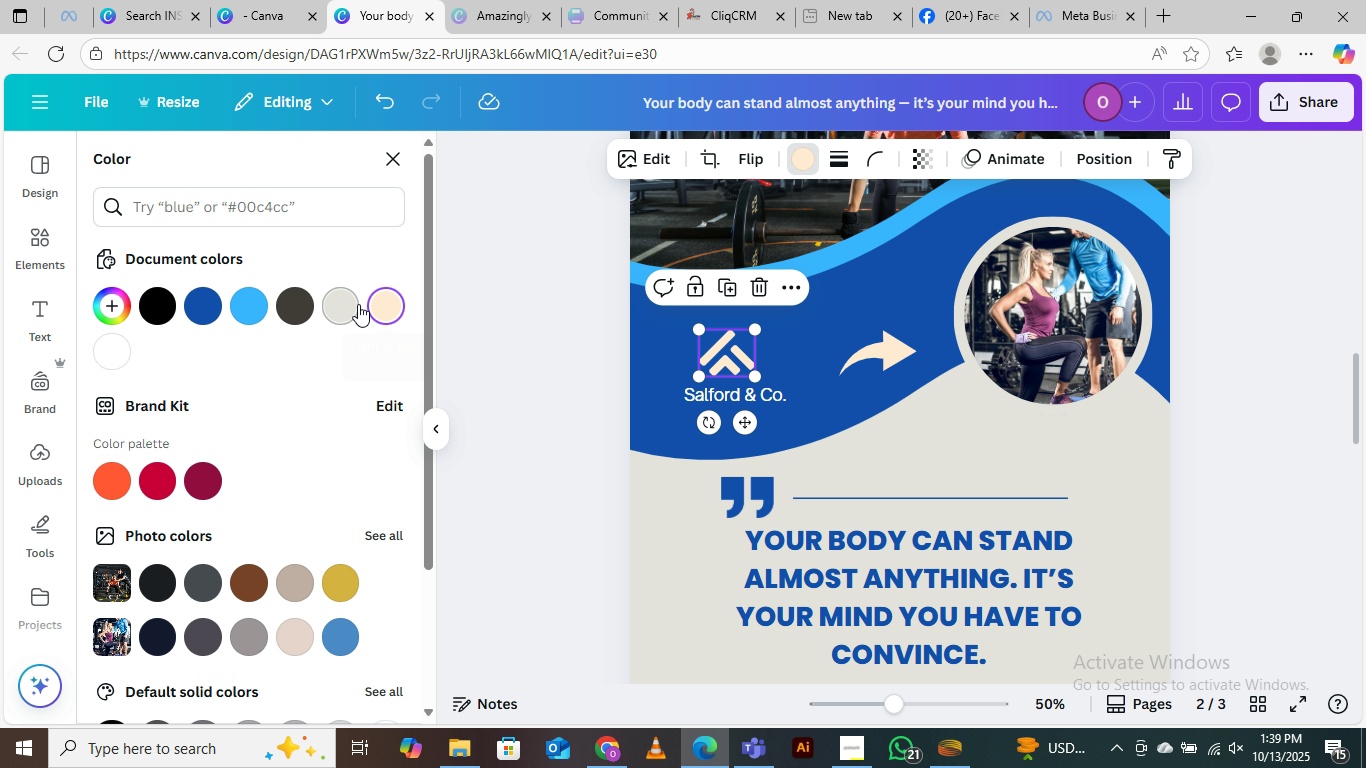 
left_click([349, 304])
 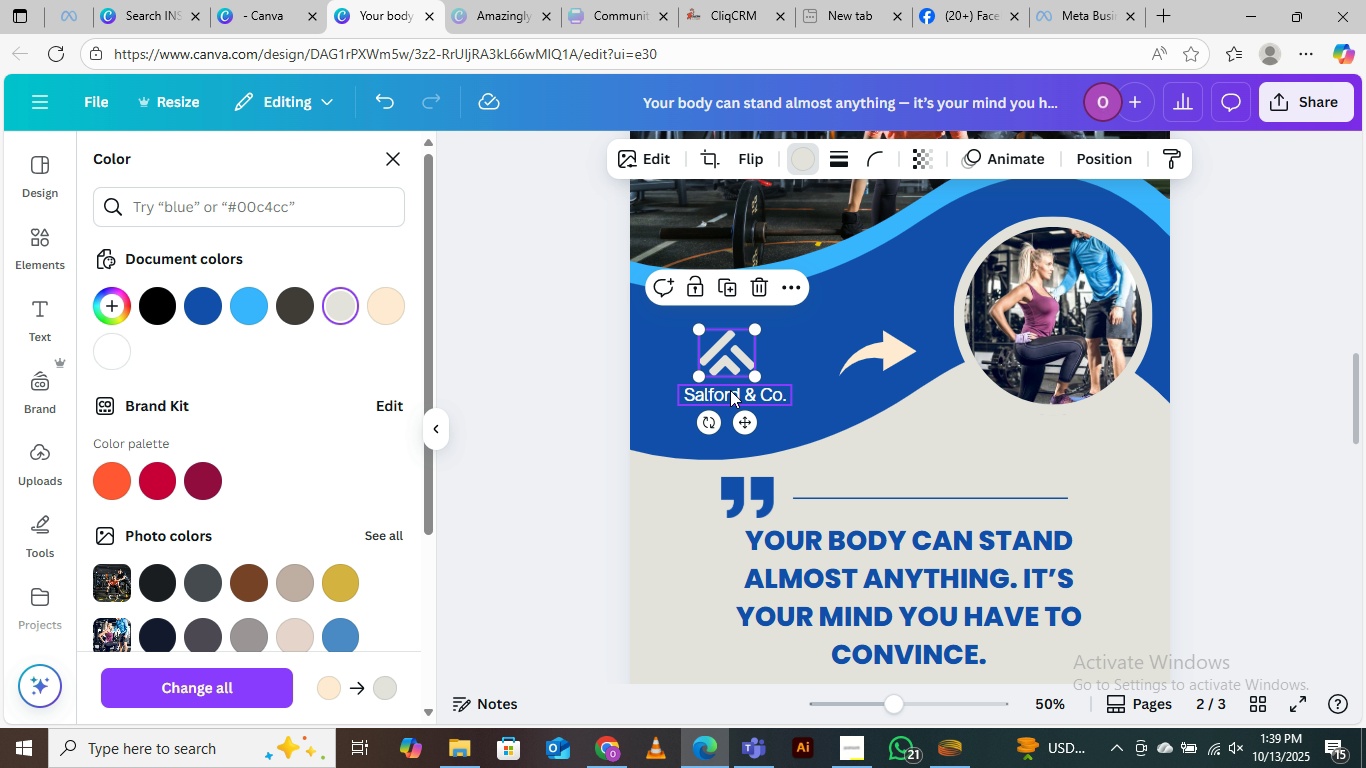 
hold_key(key=ShiftLeft, duration=0.47)
 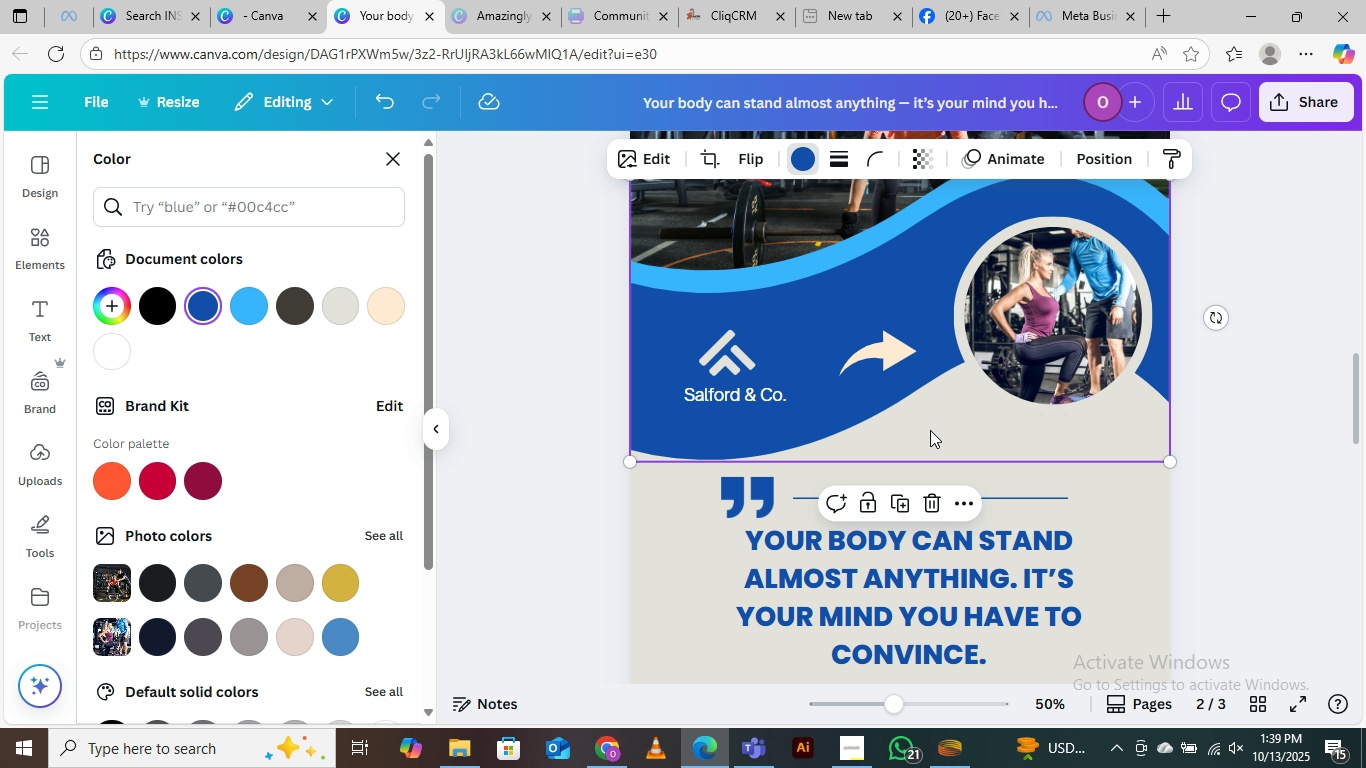 
left_click([930, 430])
 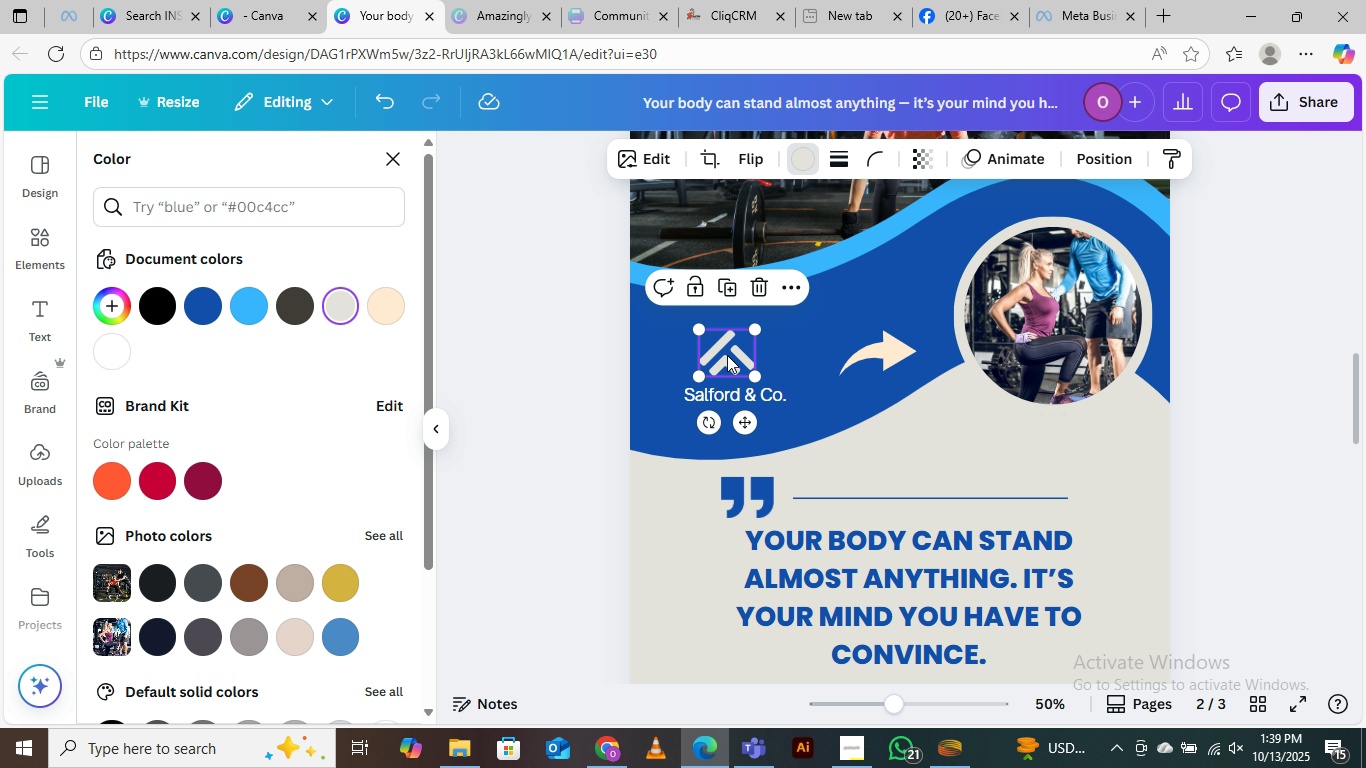 
left_click([727, 355])
 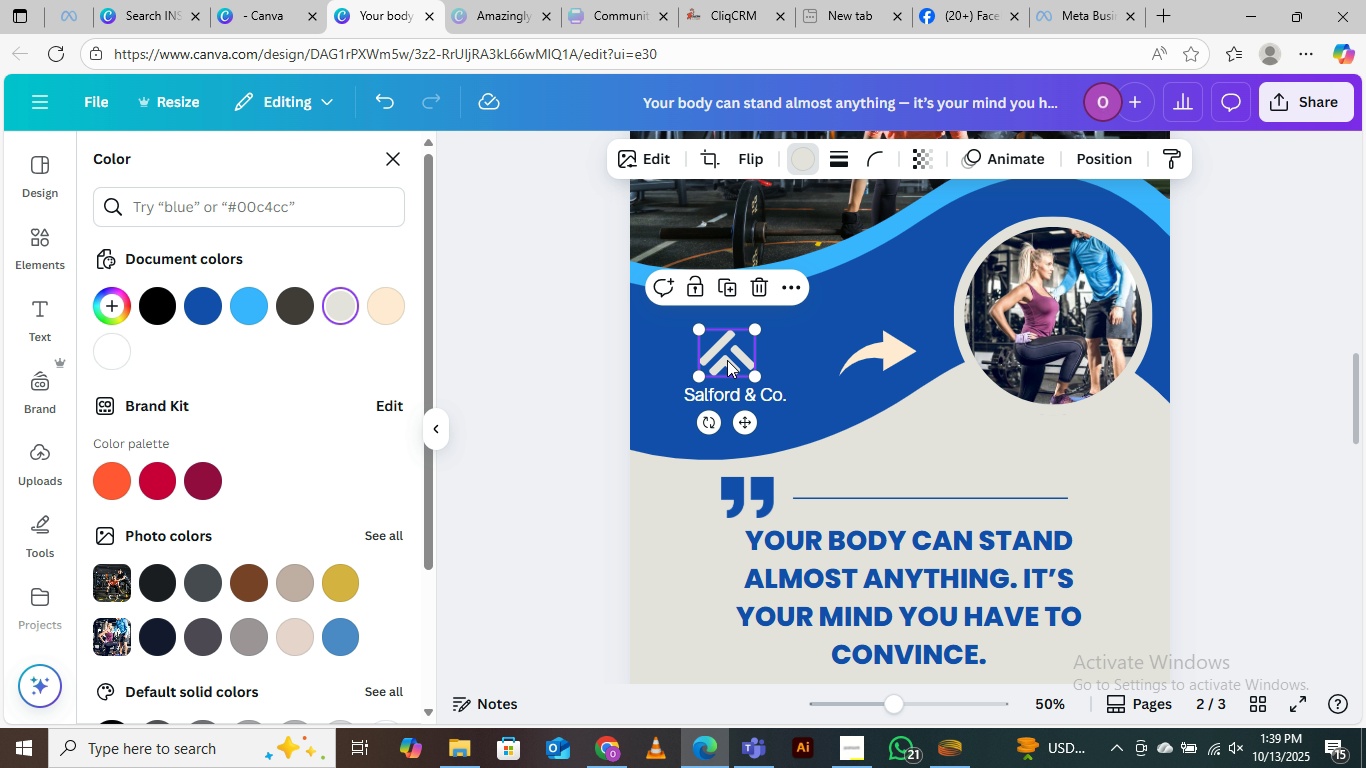 
hold_key(key=ShiftLeft, duration=0.88)
left_click([736, 394])
 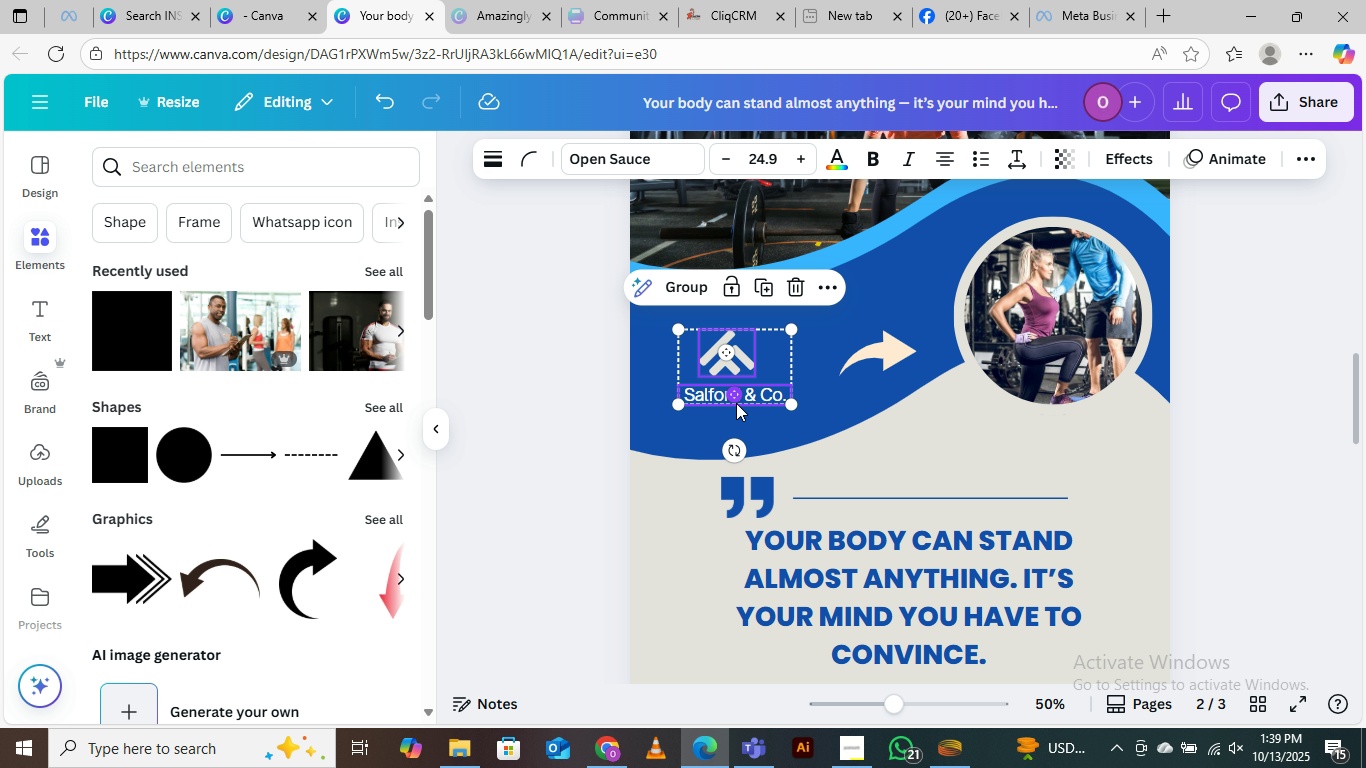 
left_click([764, 399])
 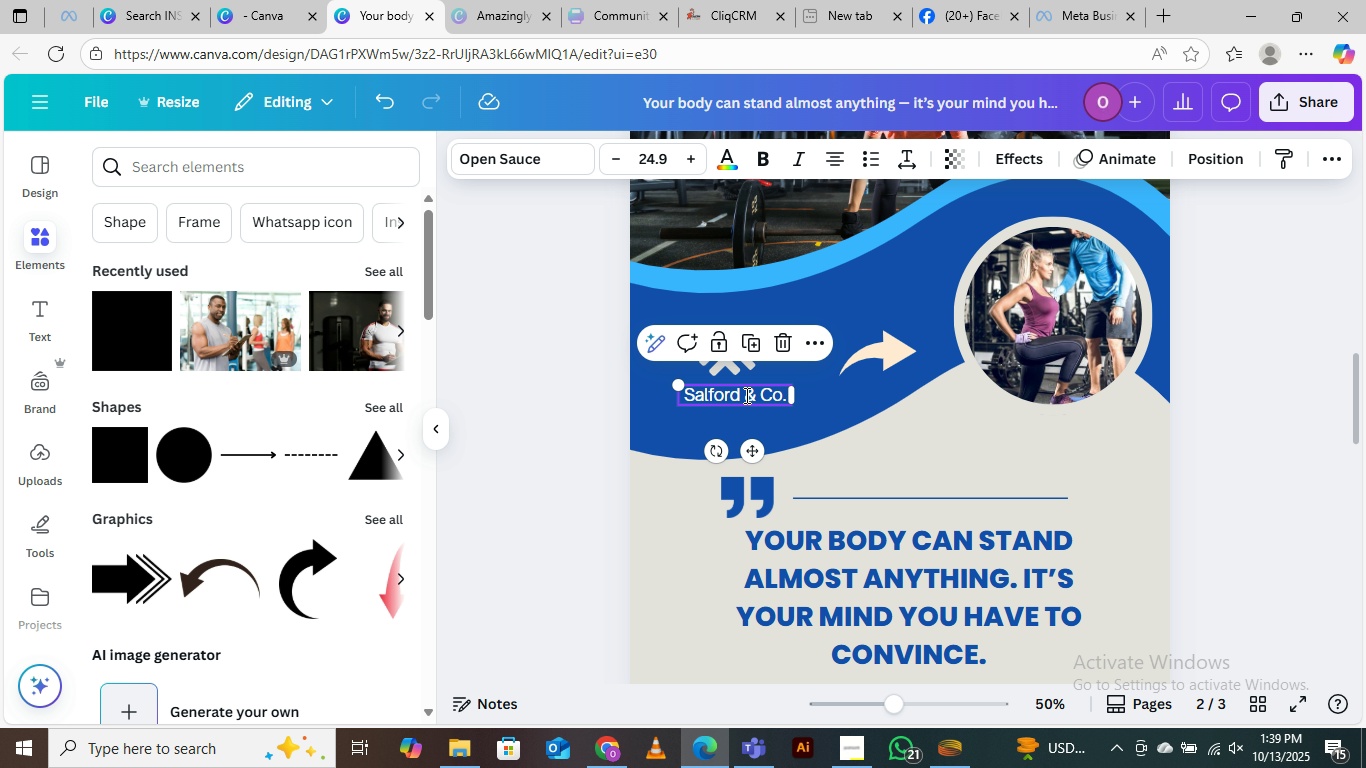 
double_click([745, 395])
 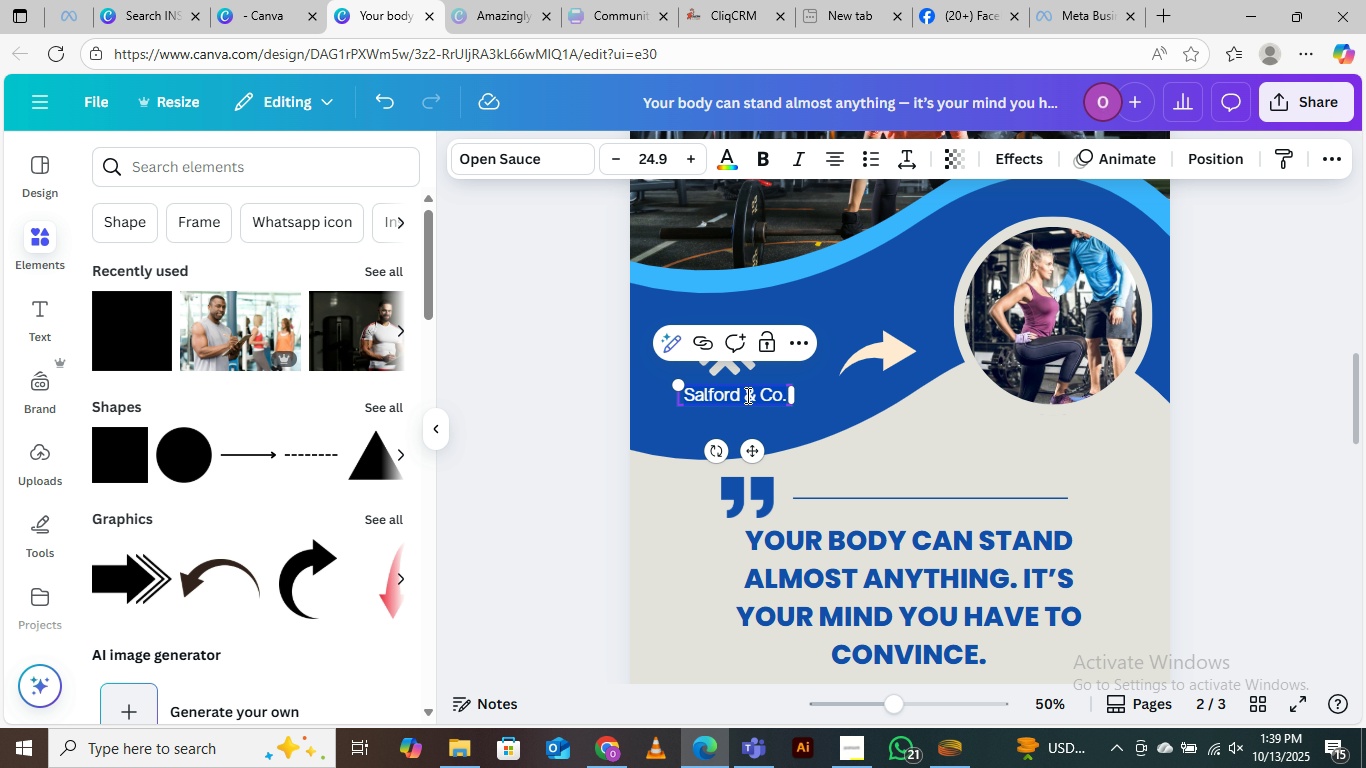 
left_click_drag(start_coordinate=[744, 395], to_coordinate=[793, 392])
 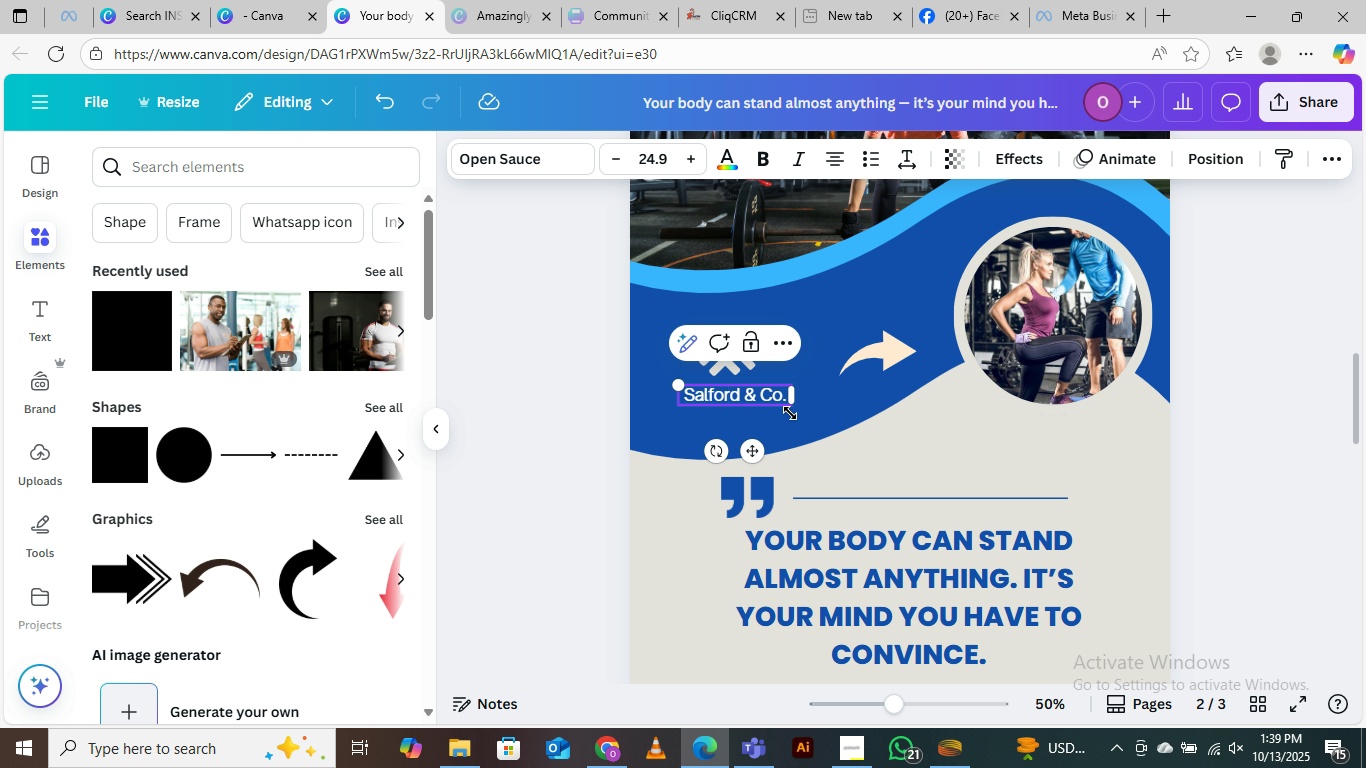 
key(ArrowRight)
 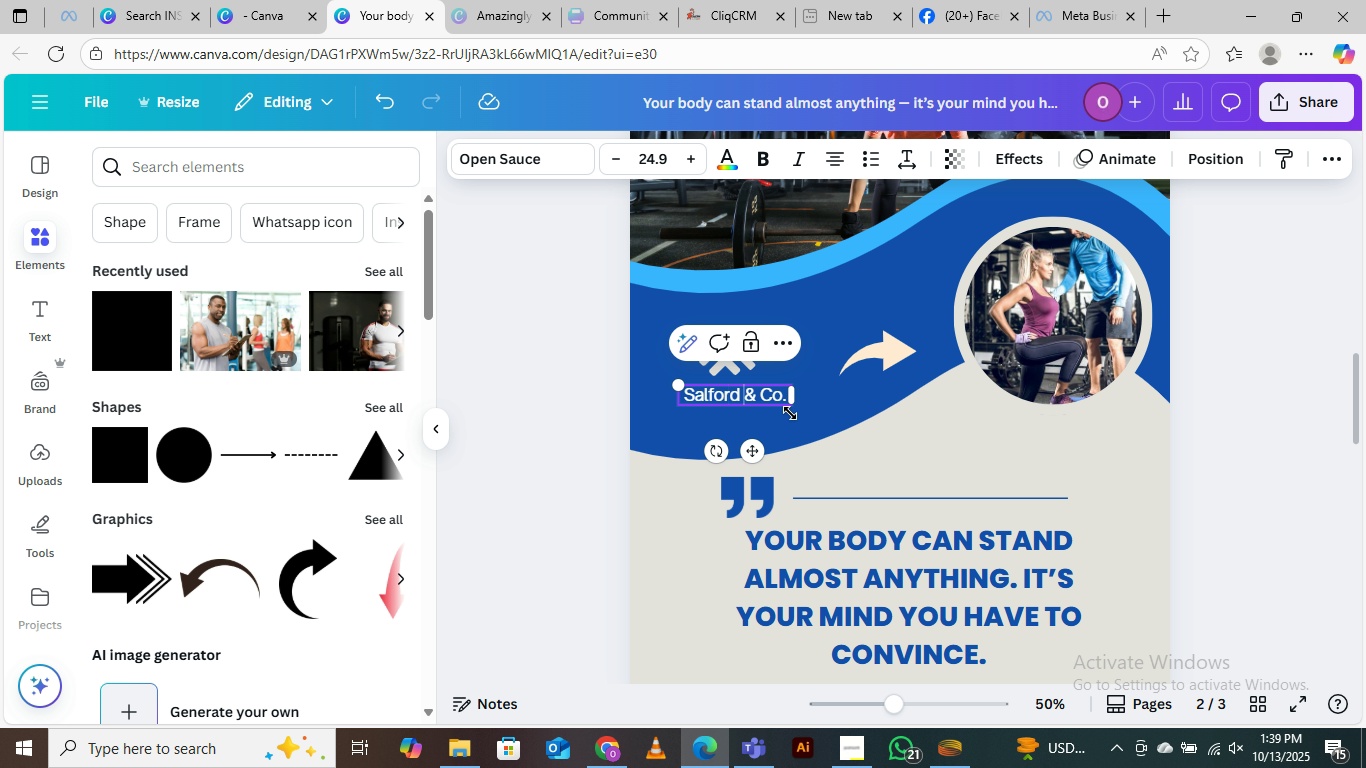 
key(ArrowRight)
 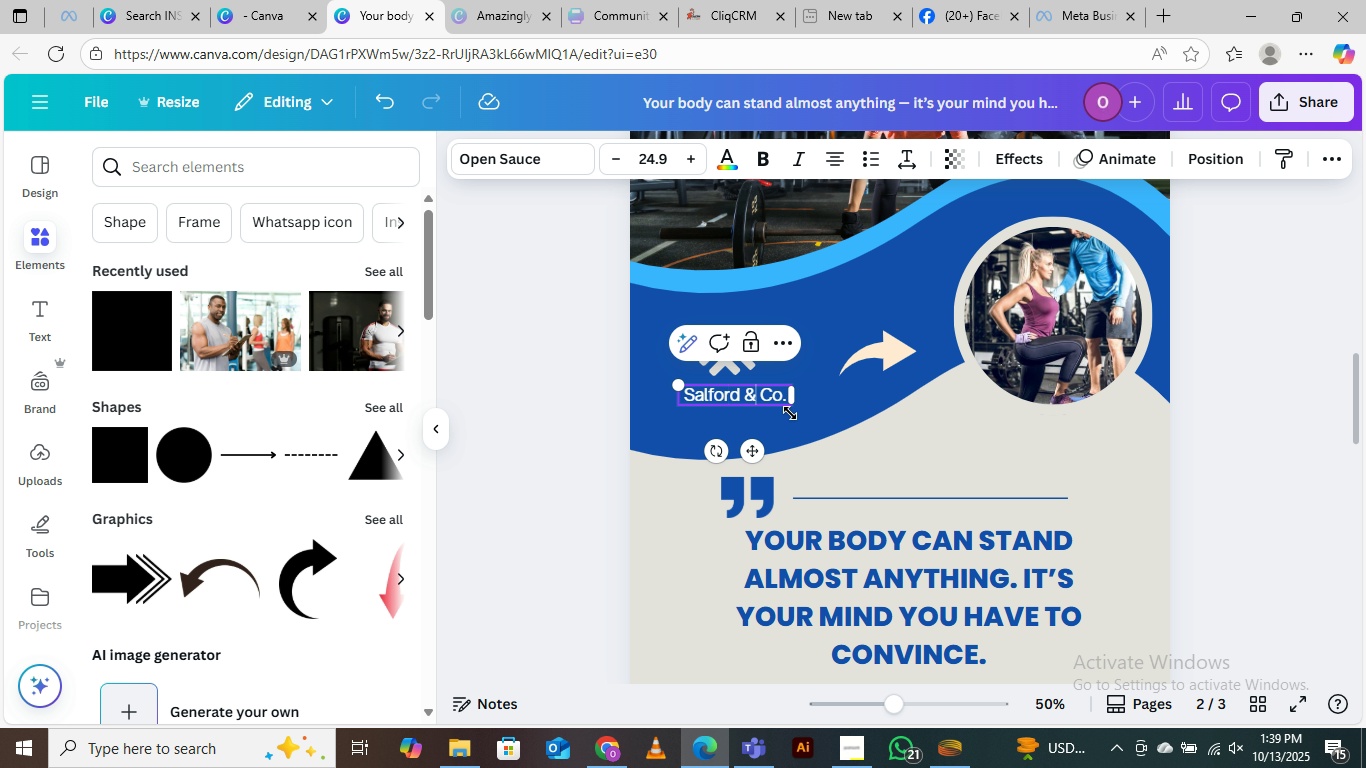 
key(ArrowRight)
 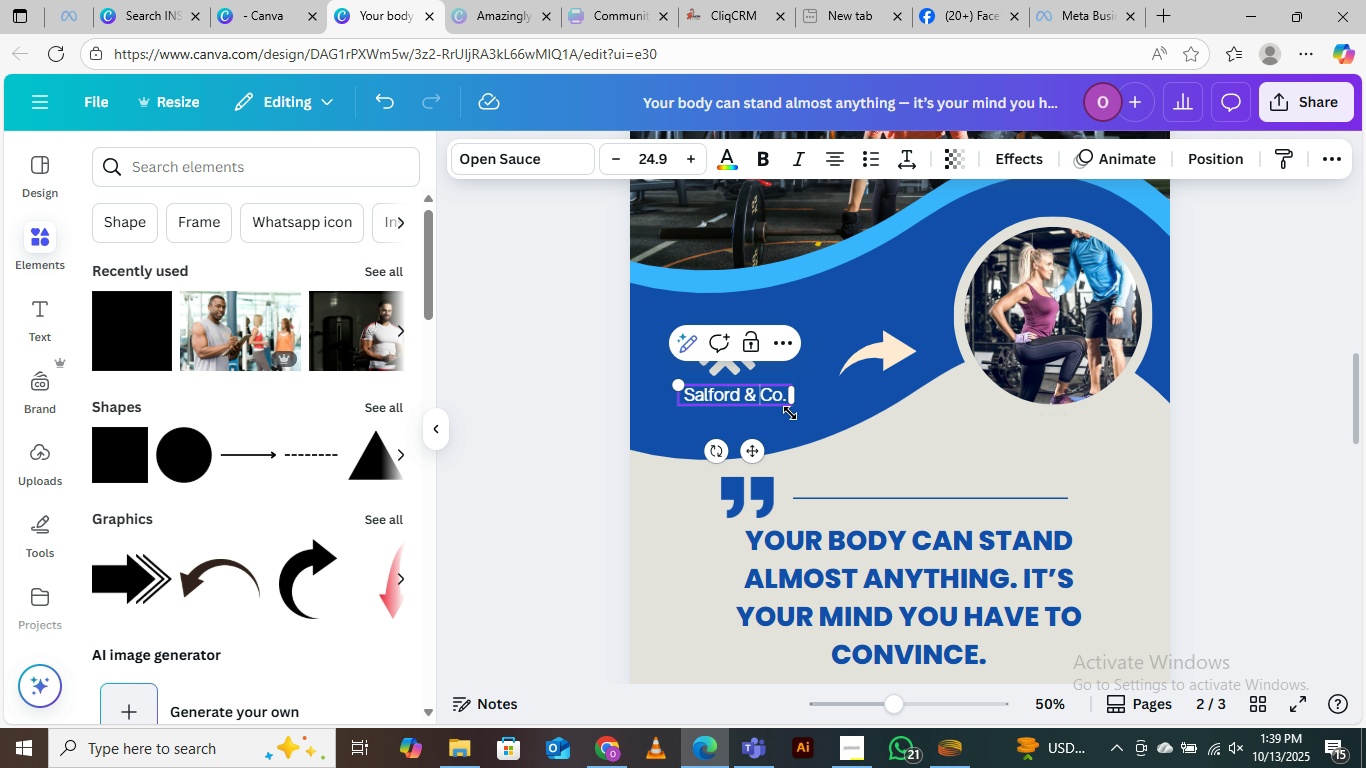 
key(ArrowRight)
 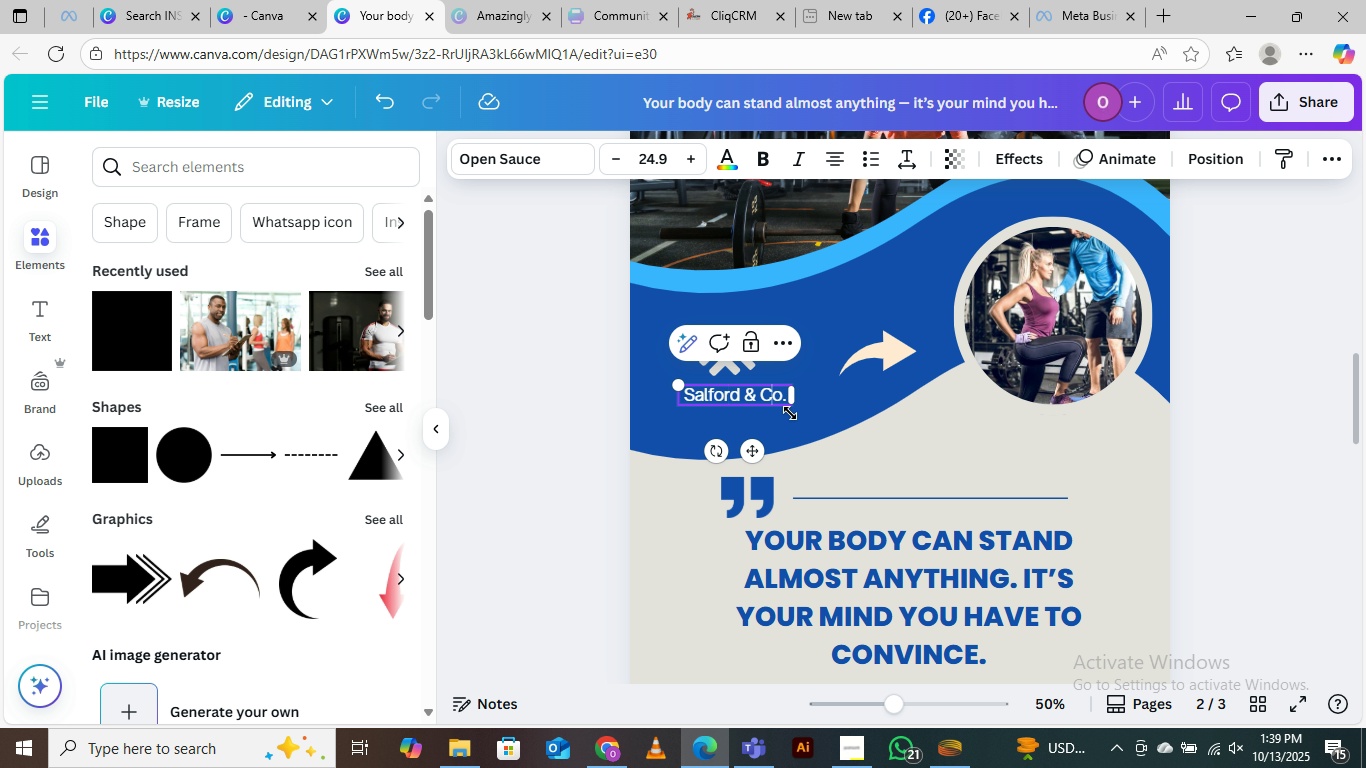 
key(ArrowRight)
 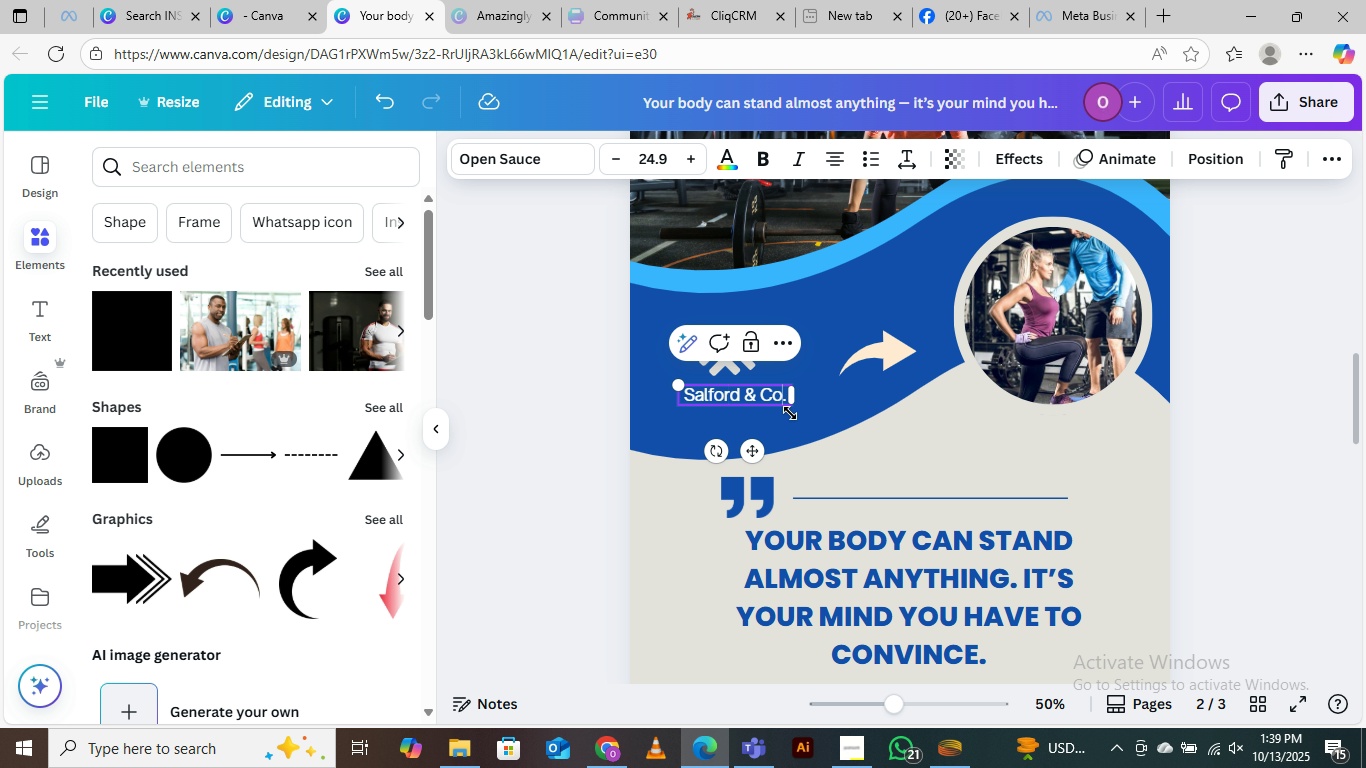 
key(ArrowRight)
 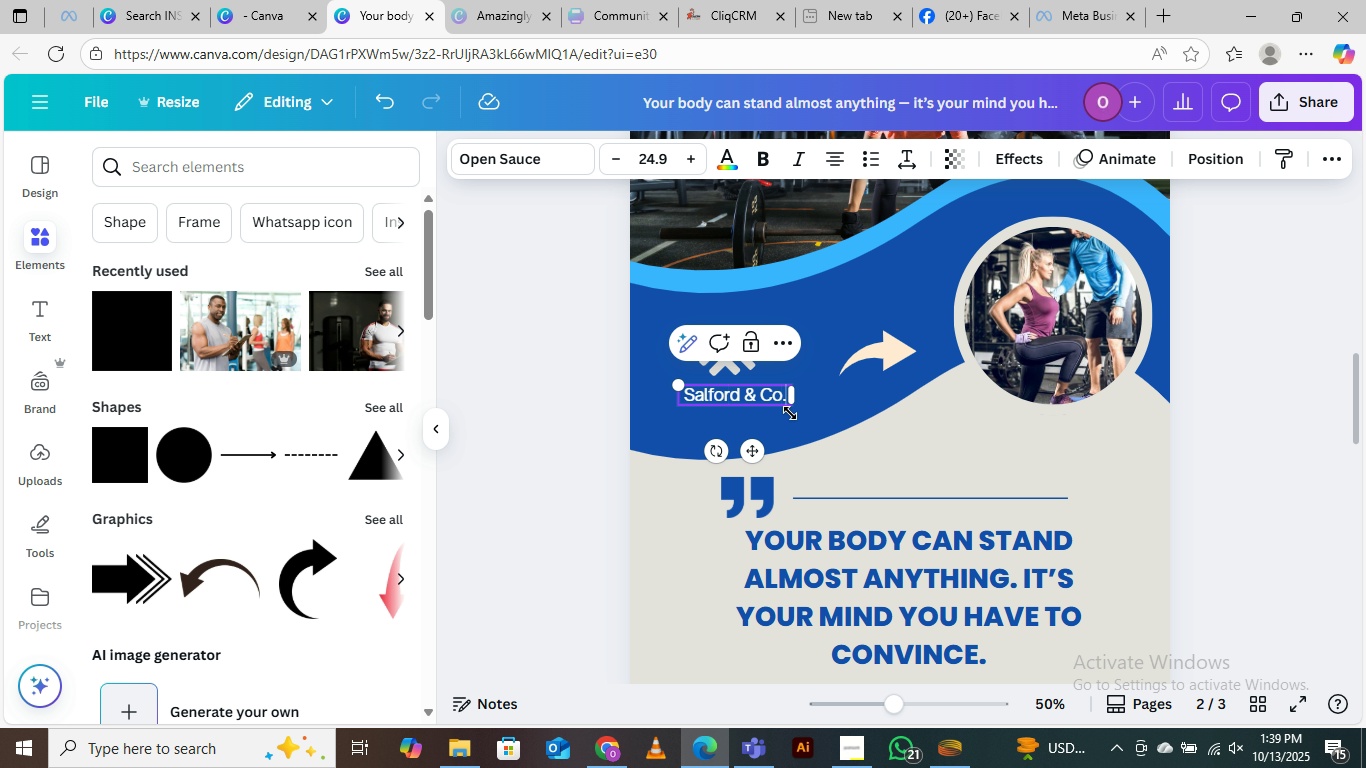 
key(ArrowRight)
 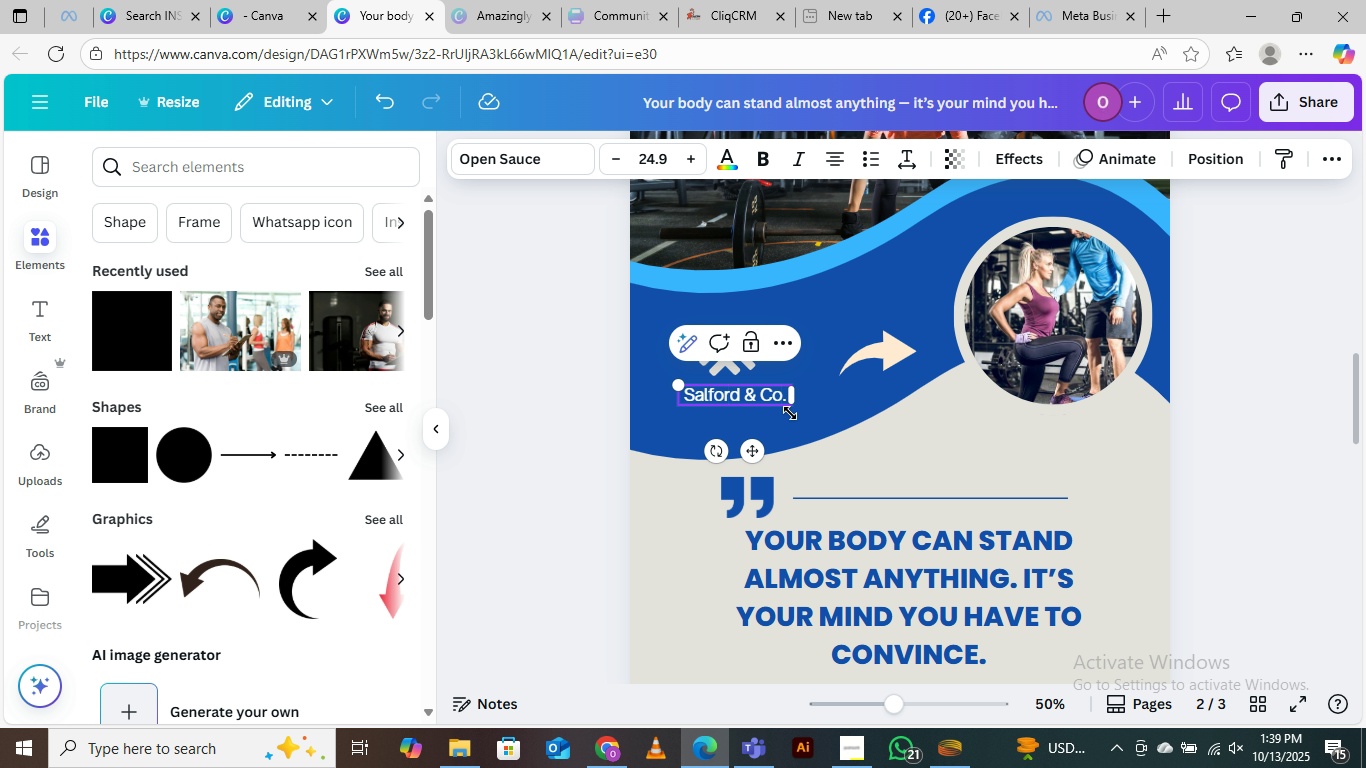 
key(Backspace)
key(Backspace)
key(Backspace)
key(Backspace)
key(Backspace)
key(Backspace)
type( Trainer)
 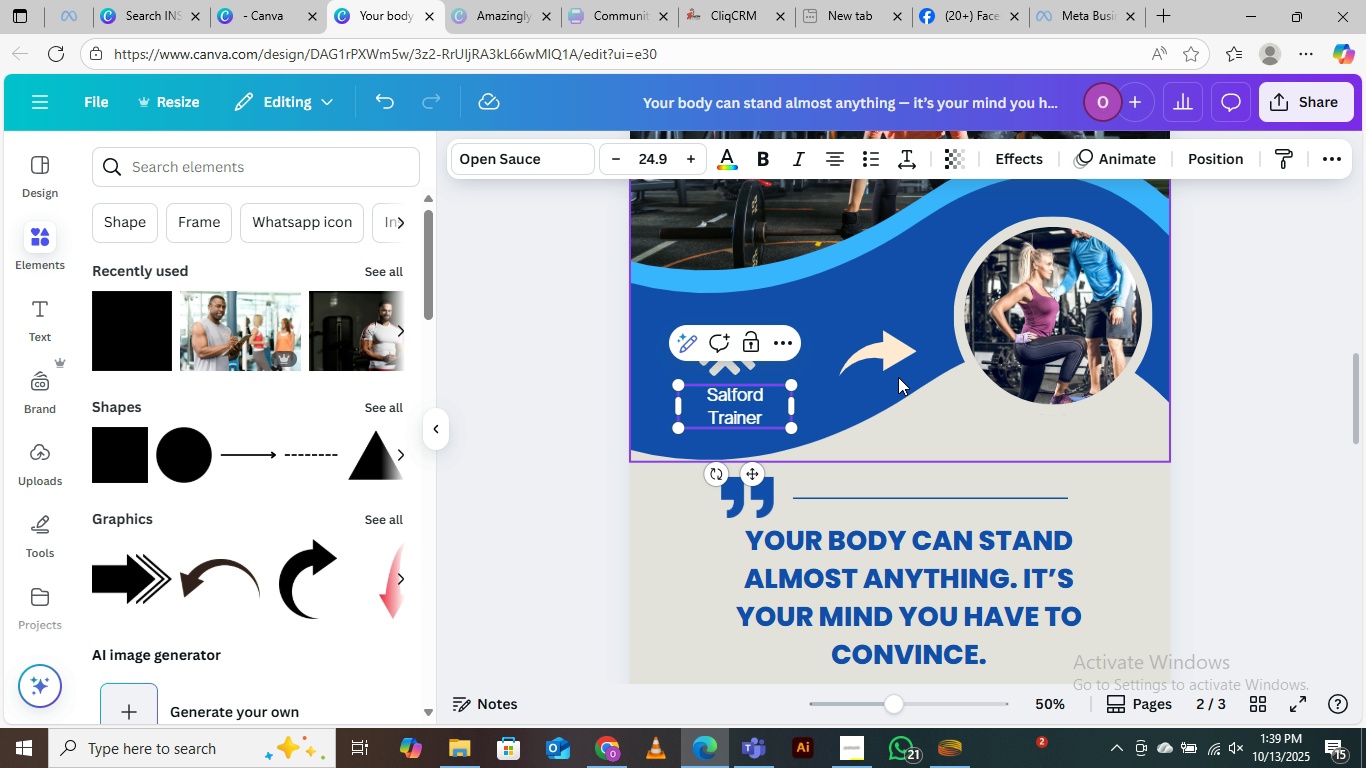 
wait(5.07)
 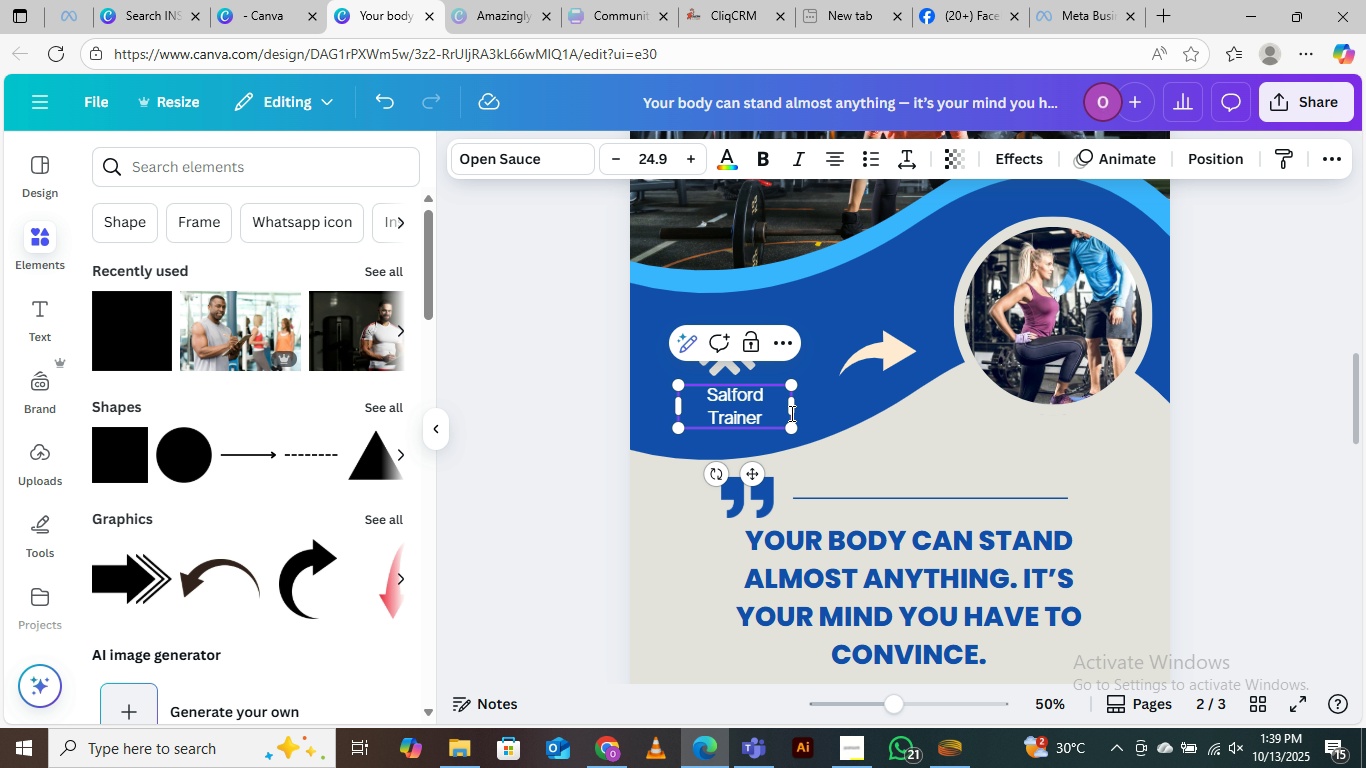 
left_click_drag(start_coordinate=[796, 414], to_coordinate=[815, 405])
 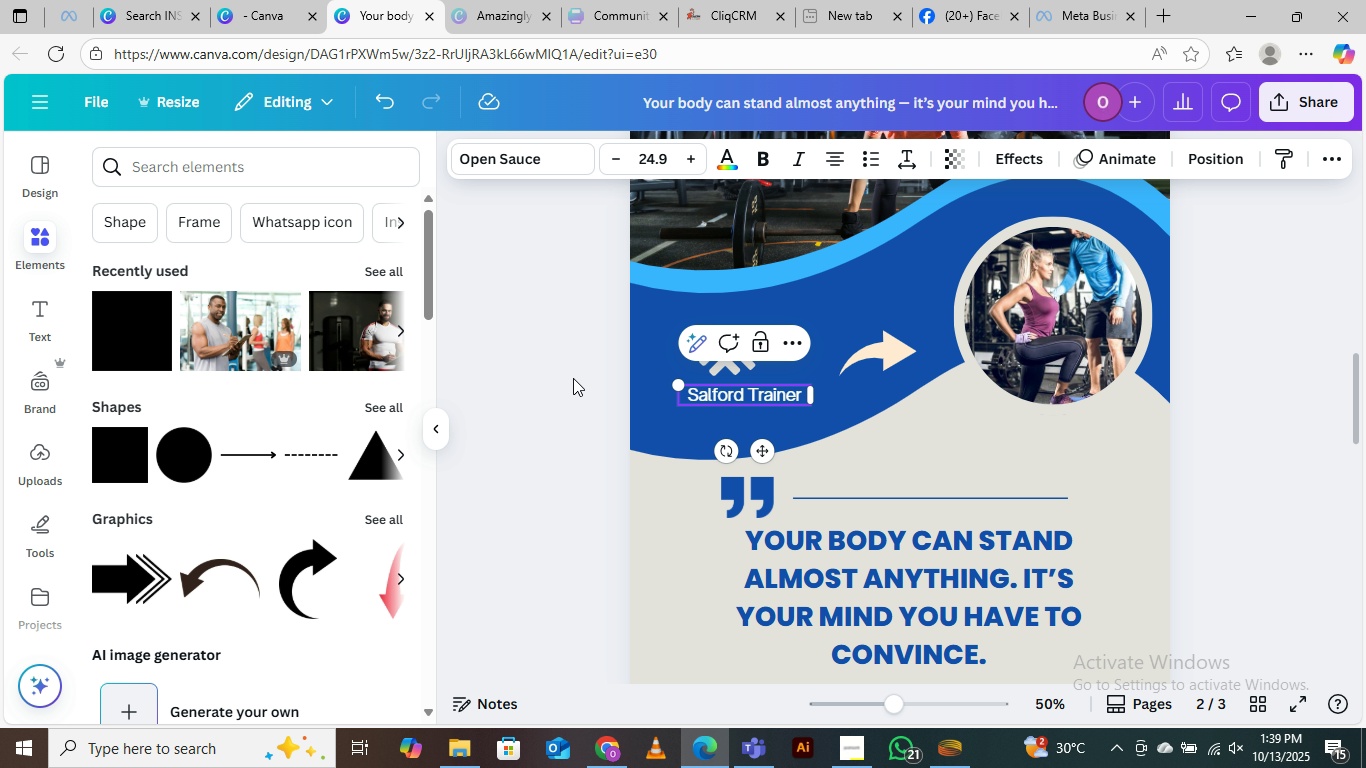 
left_click([573, 378])
 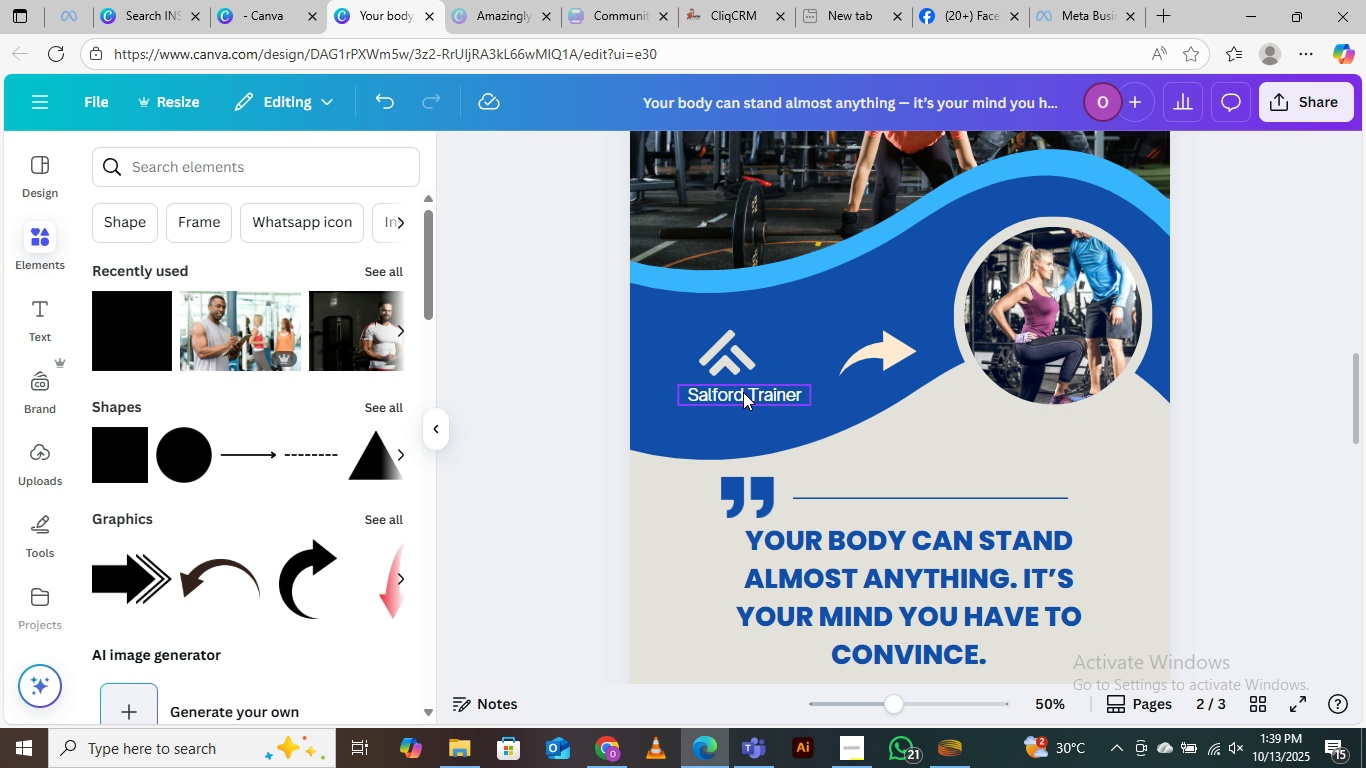 
left_click_drag(start_coordinate=[743, 392], to_coordinate=[732, 390])
 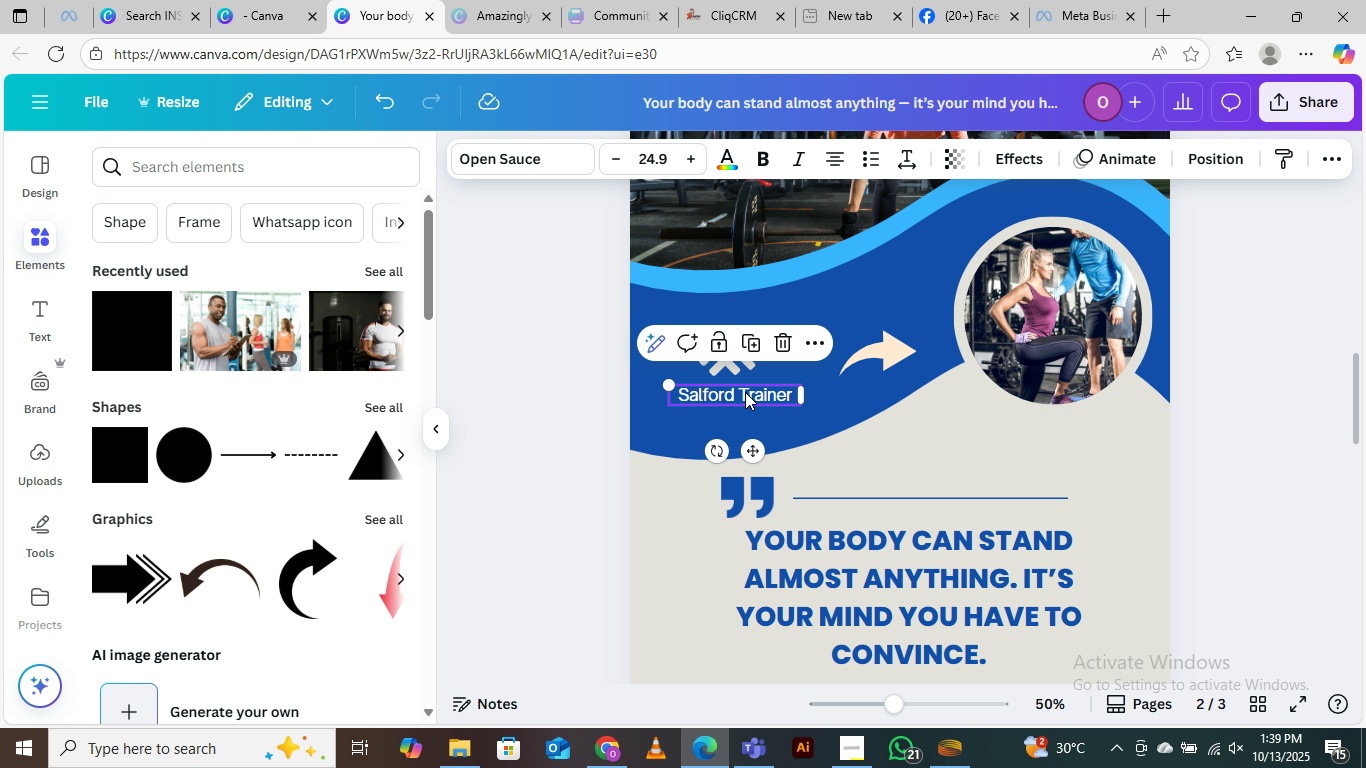 
hold_key(key=ShiftLeft, duration=0.97)
left_click([737, 364])
 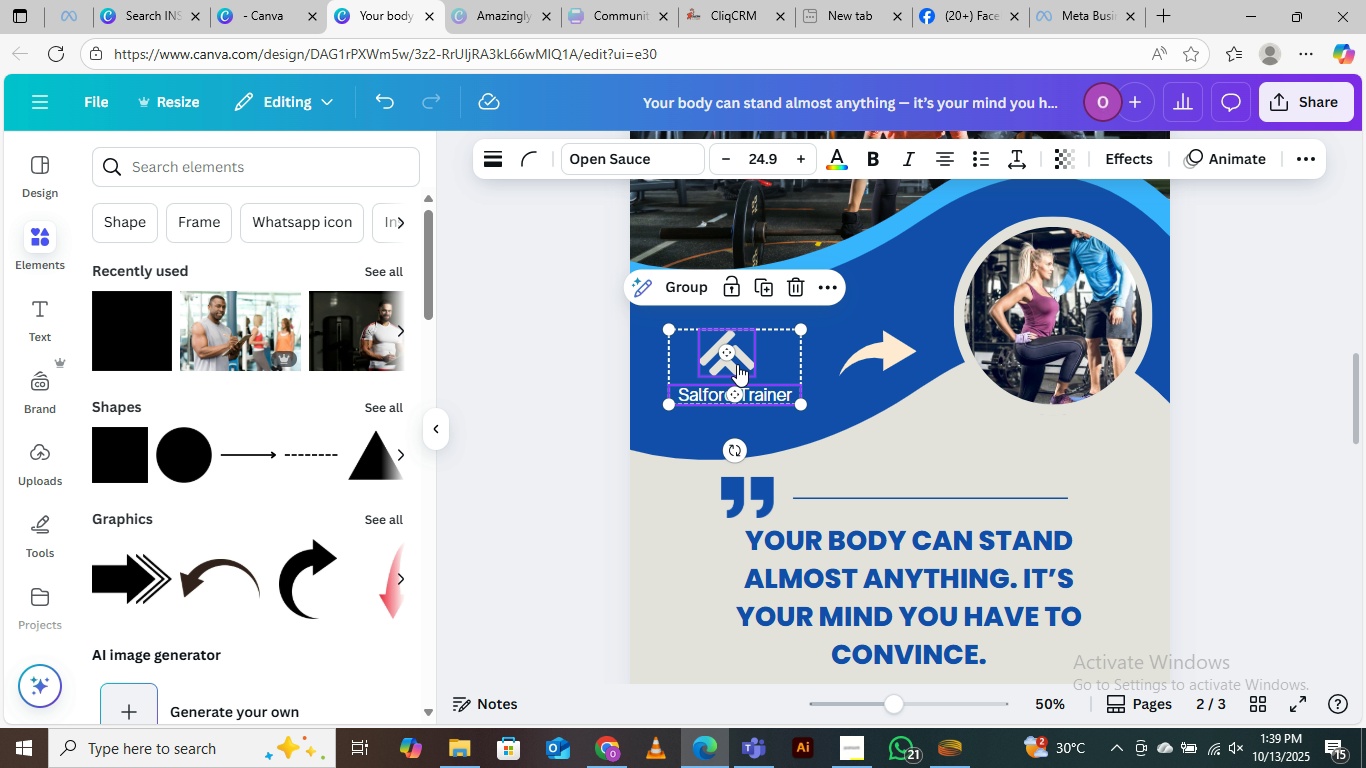 
right_click([737, 364])
 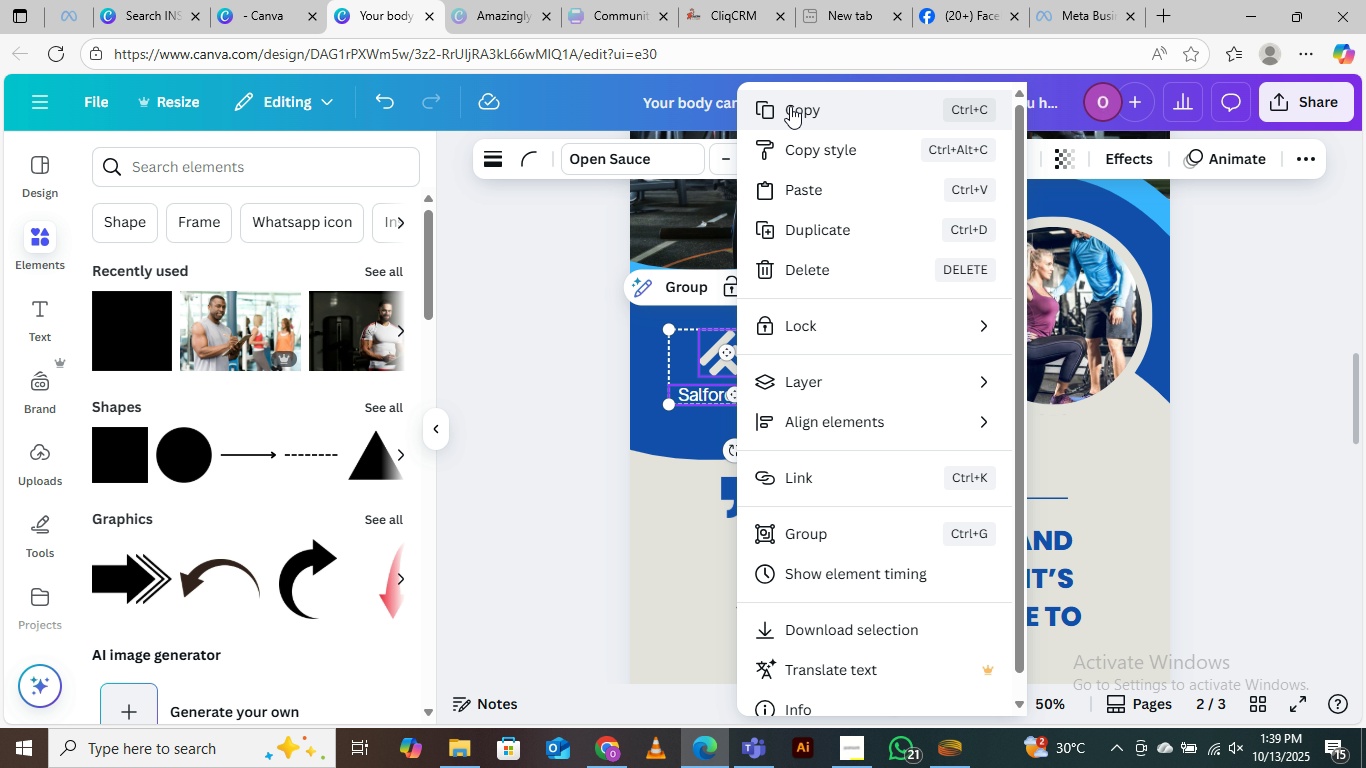 
left_click([790, 105])
 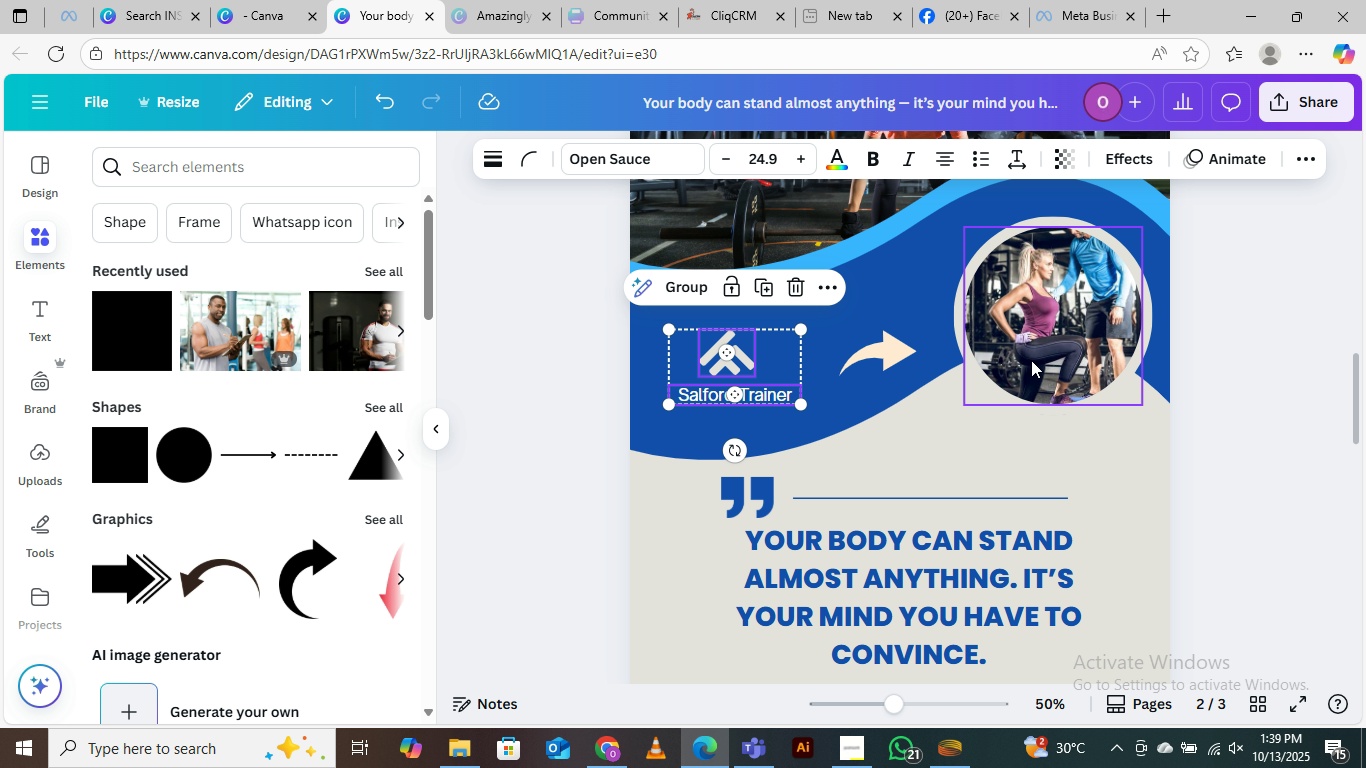 
scroll: coordinate [1037, 371], scroll_direction: down, amount: 8.0
 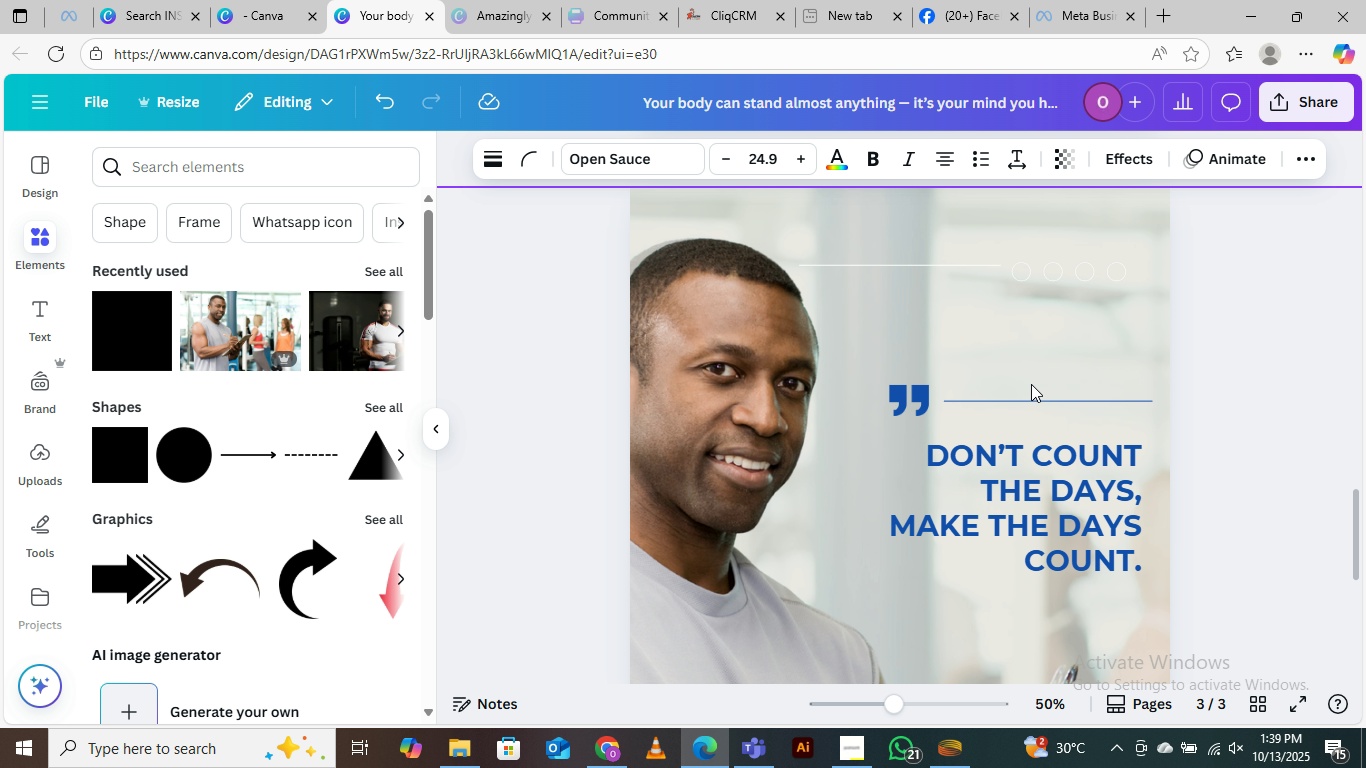 
key(Control+V)
 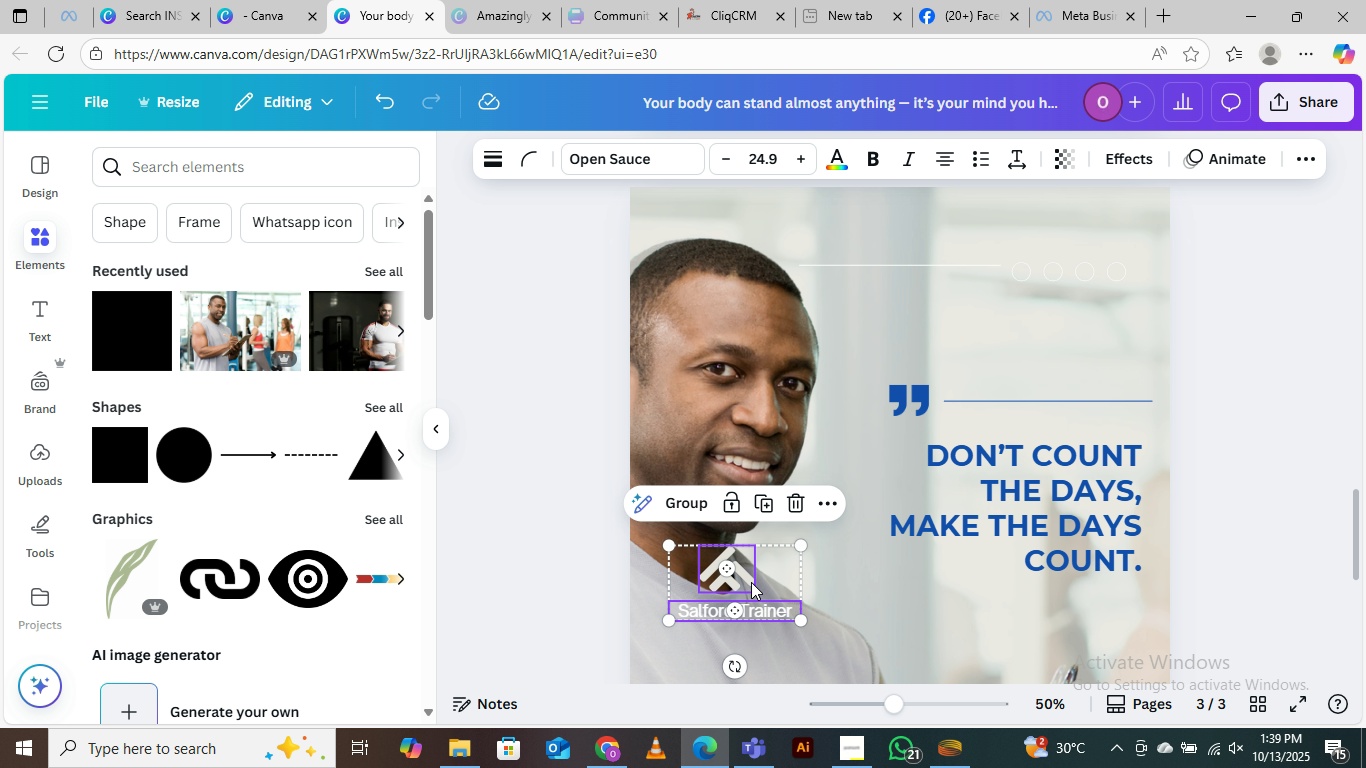 
left_click_drag(start_coordinate=[732, 585], to_coordinate=[1082, 249])
 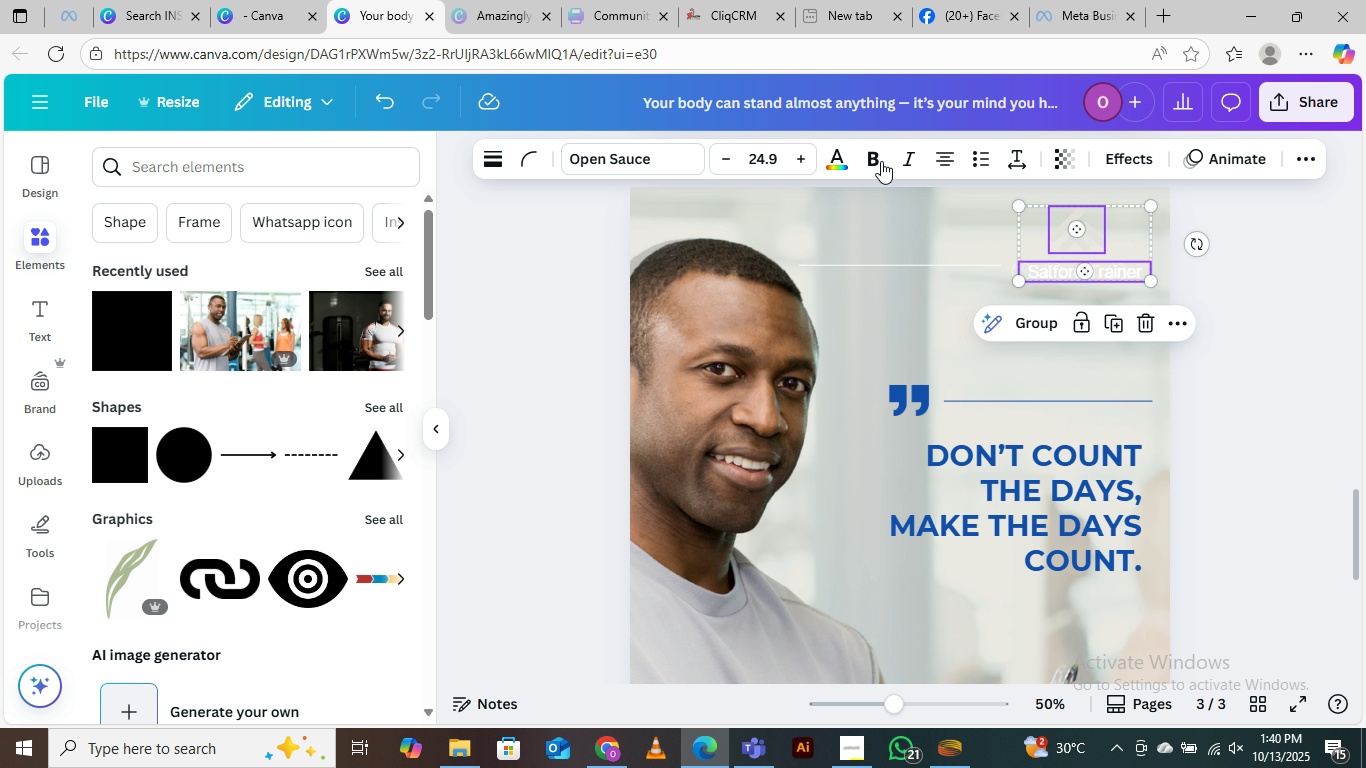 
left_click([899, 236])
 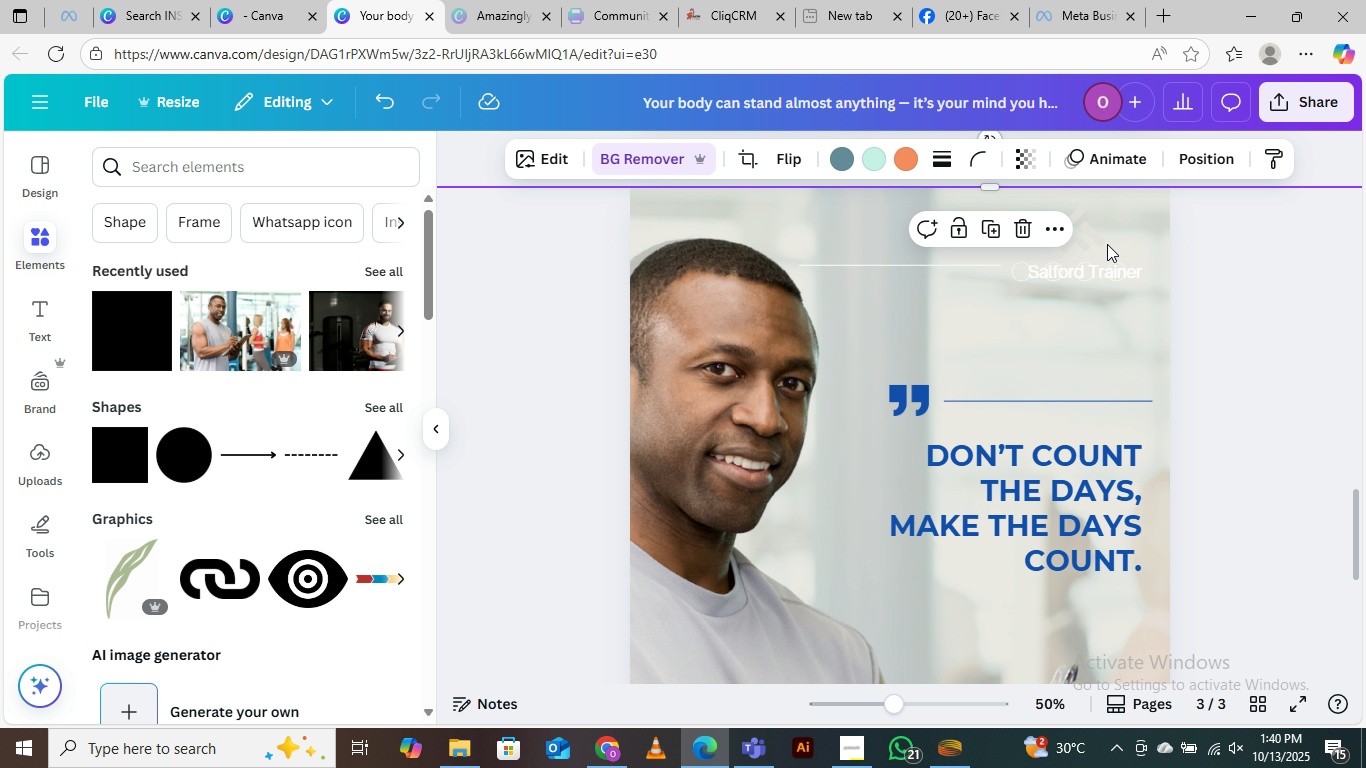 
left_click([1106, 243])
 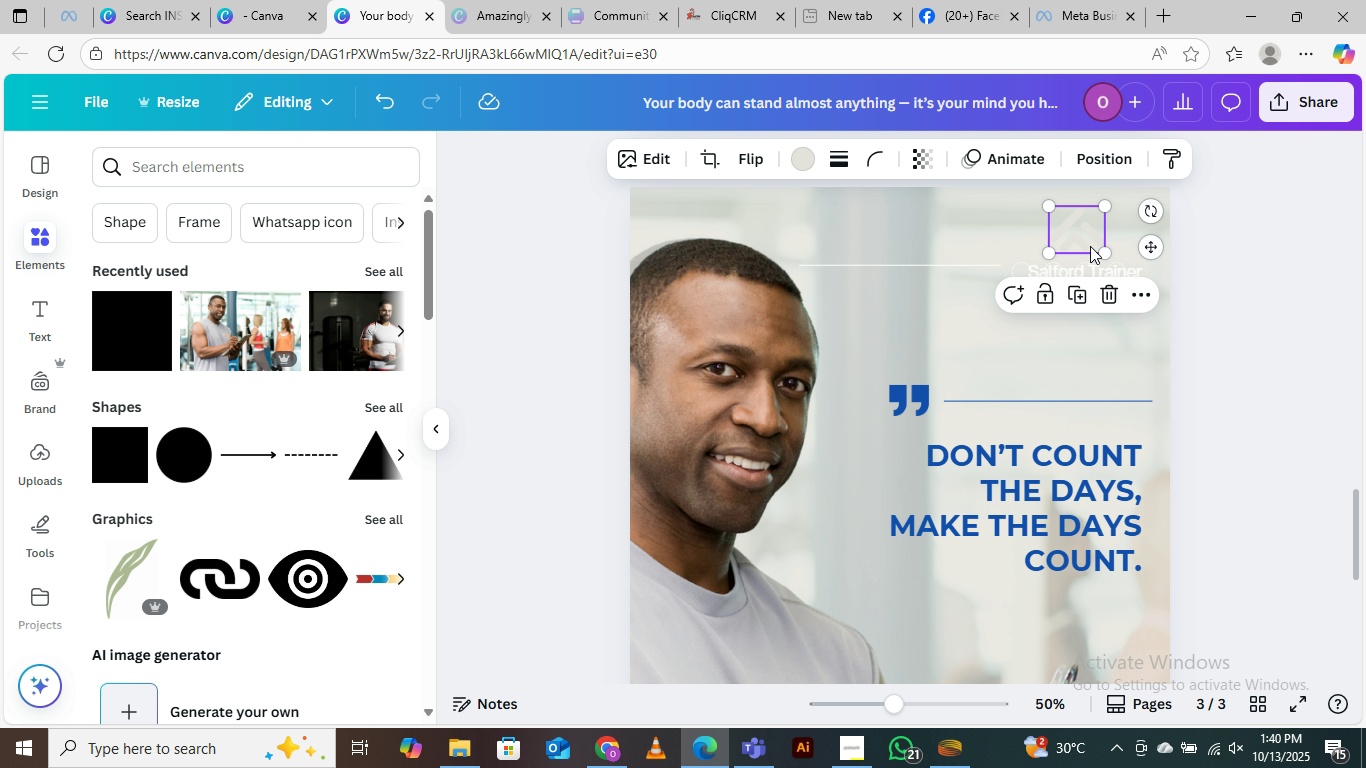 
left_click([1090, 246])
 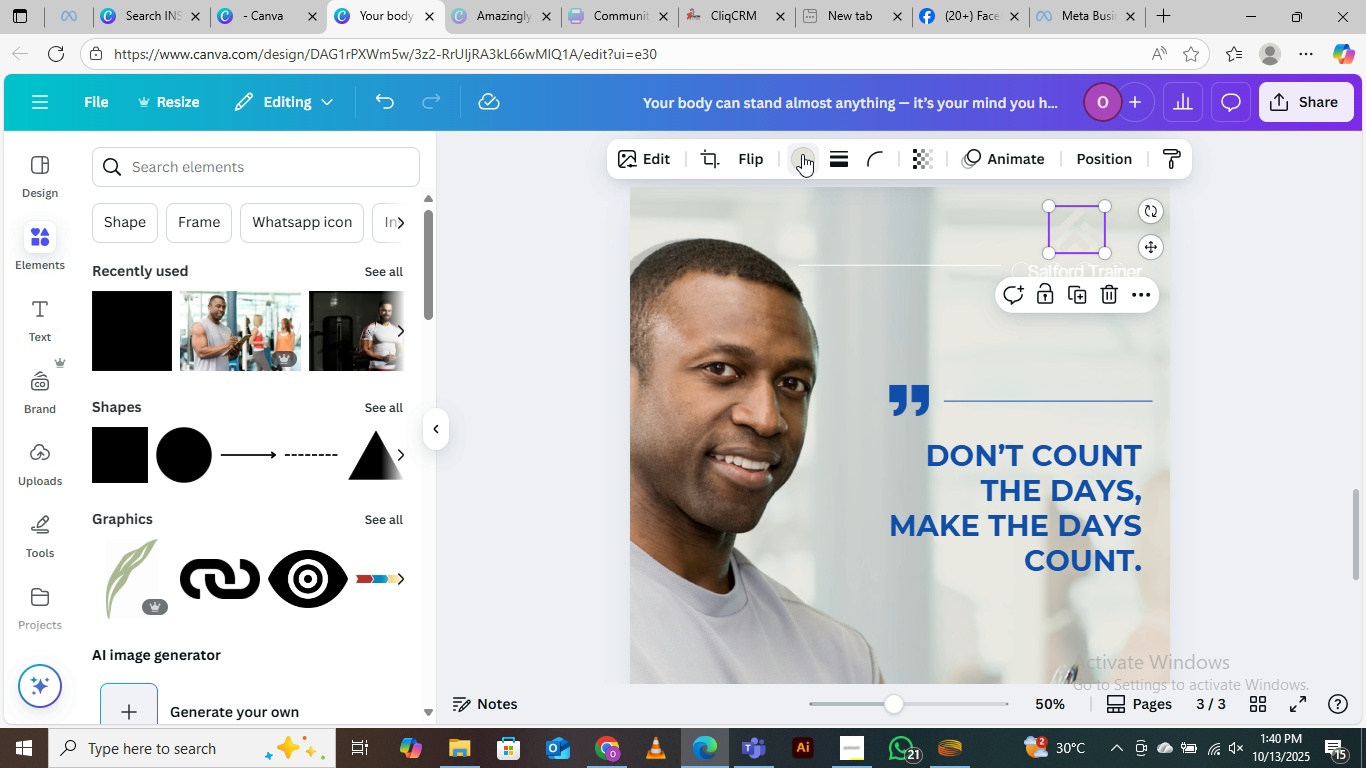 
left_click([802, 154])
 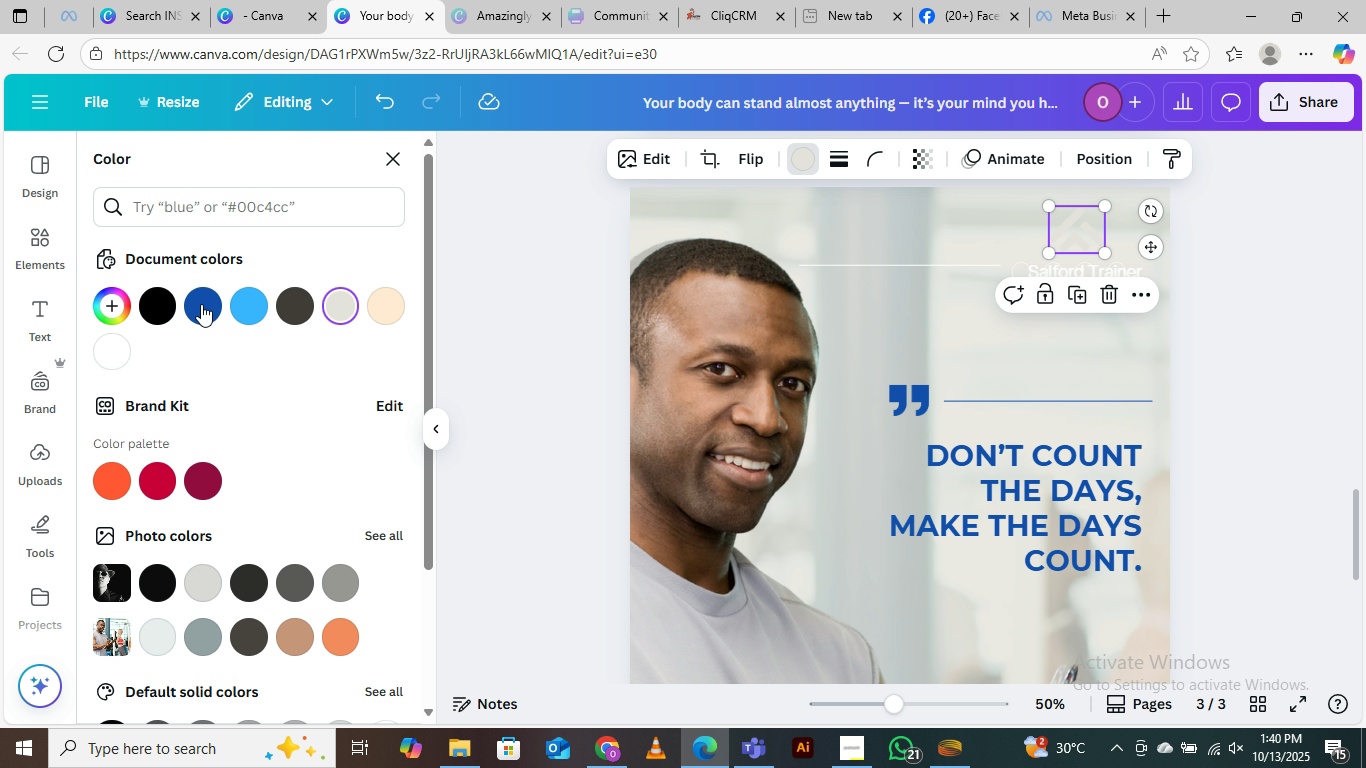 
left_click([206, 306])
 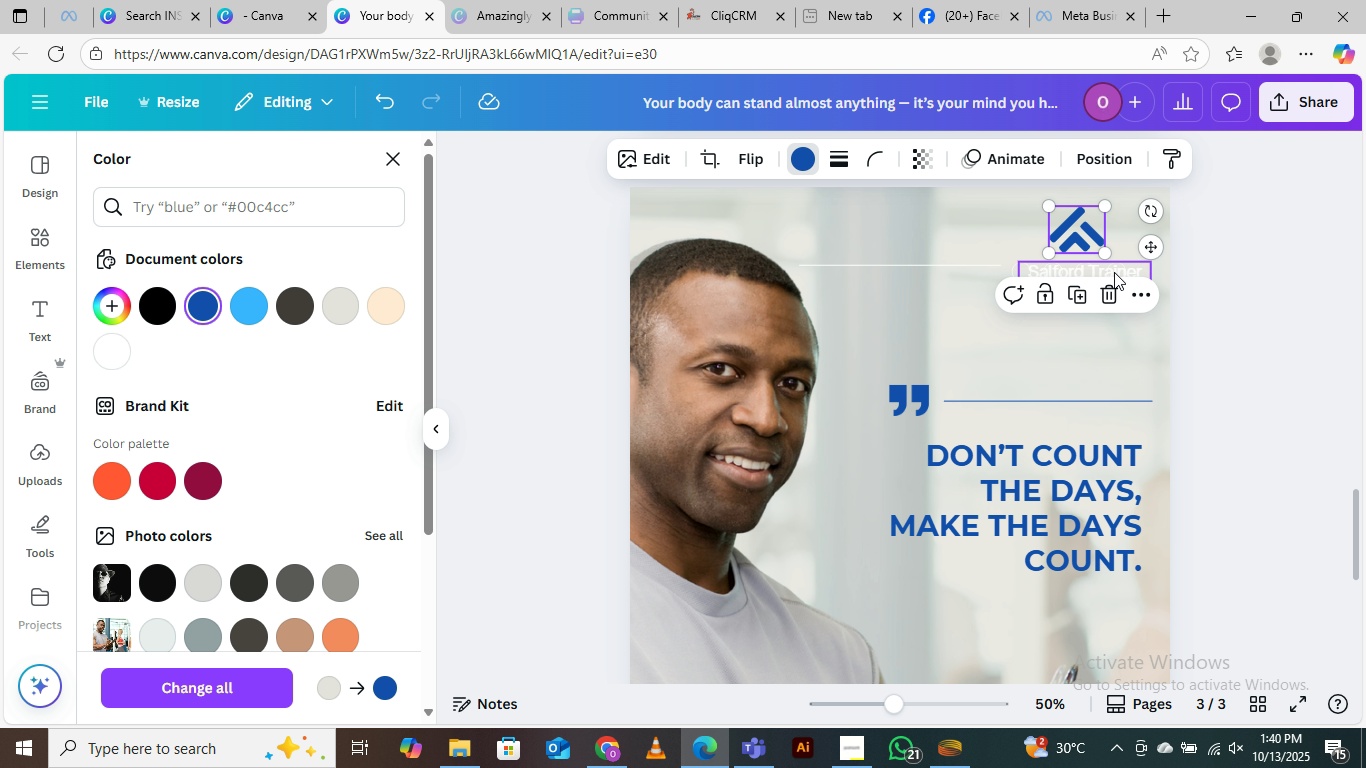 
left_click([1114, 272])
 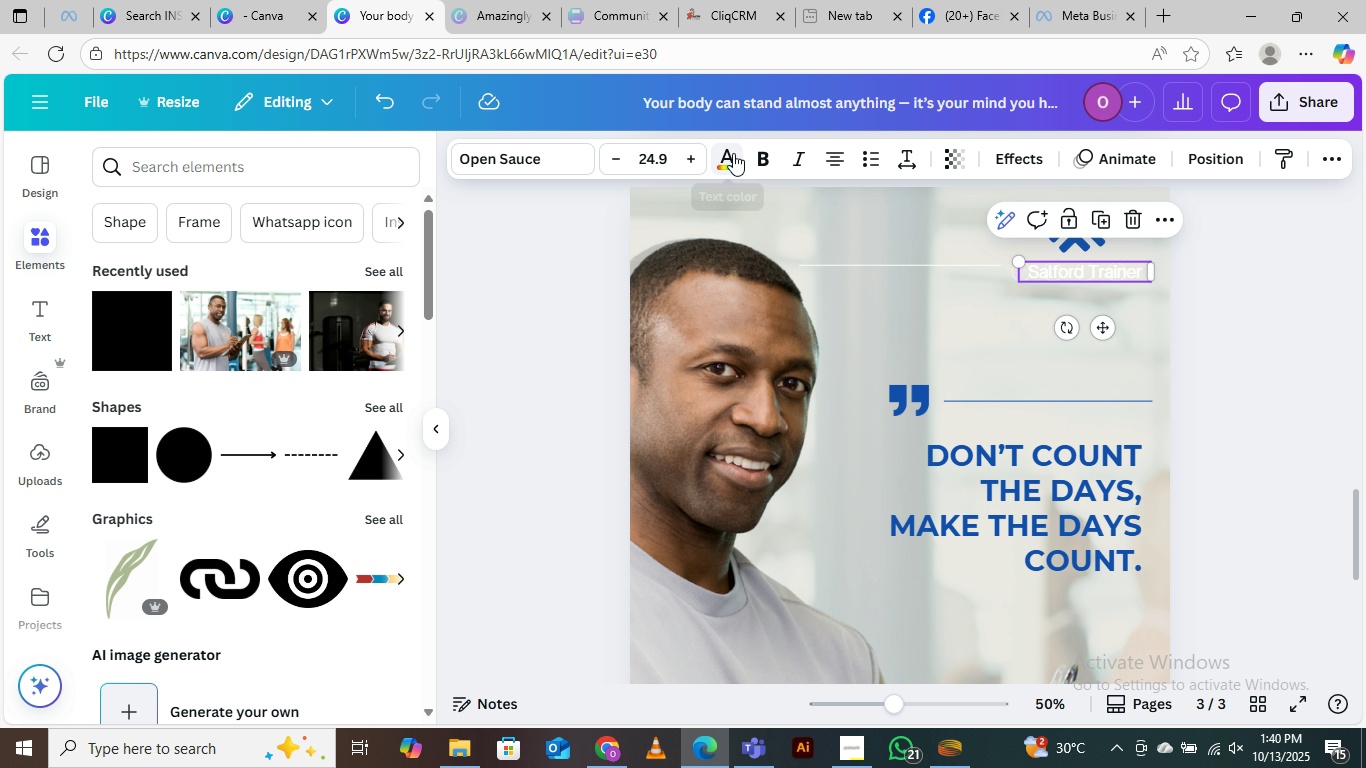 
left_click([733, 153])
 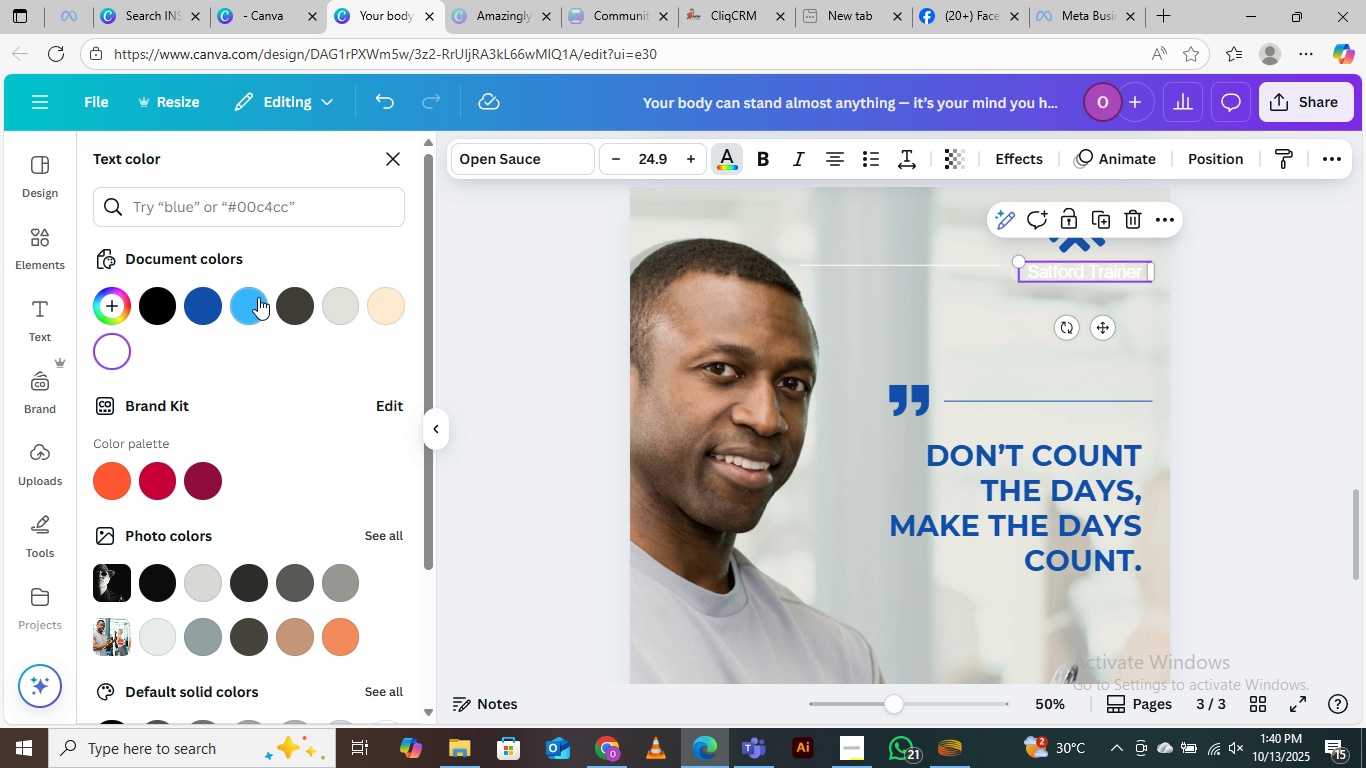 
left_click([256, 297])
 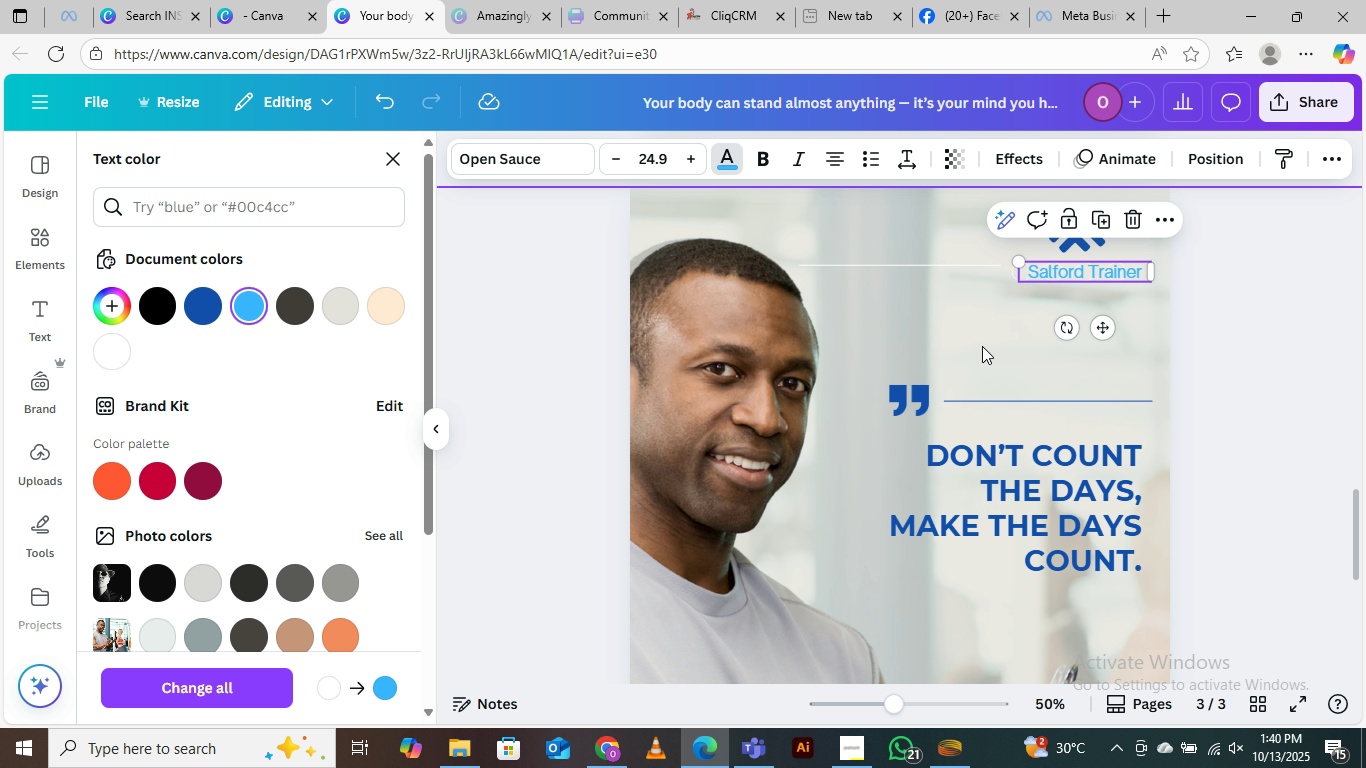 
left_click([982, 346])
 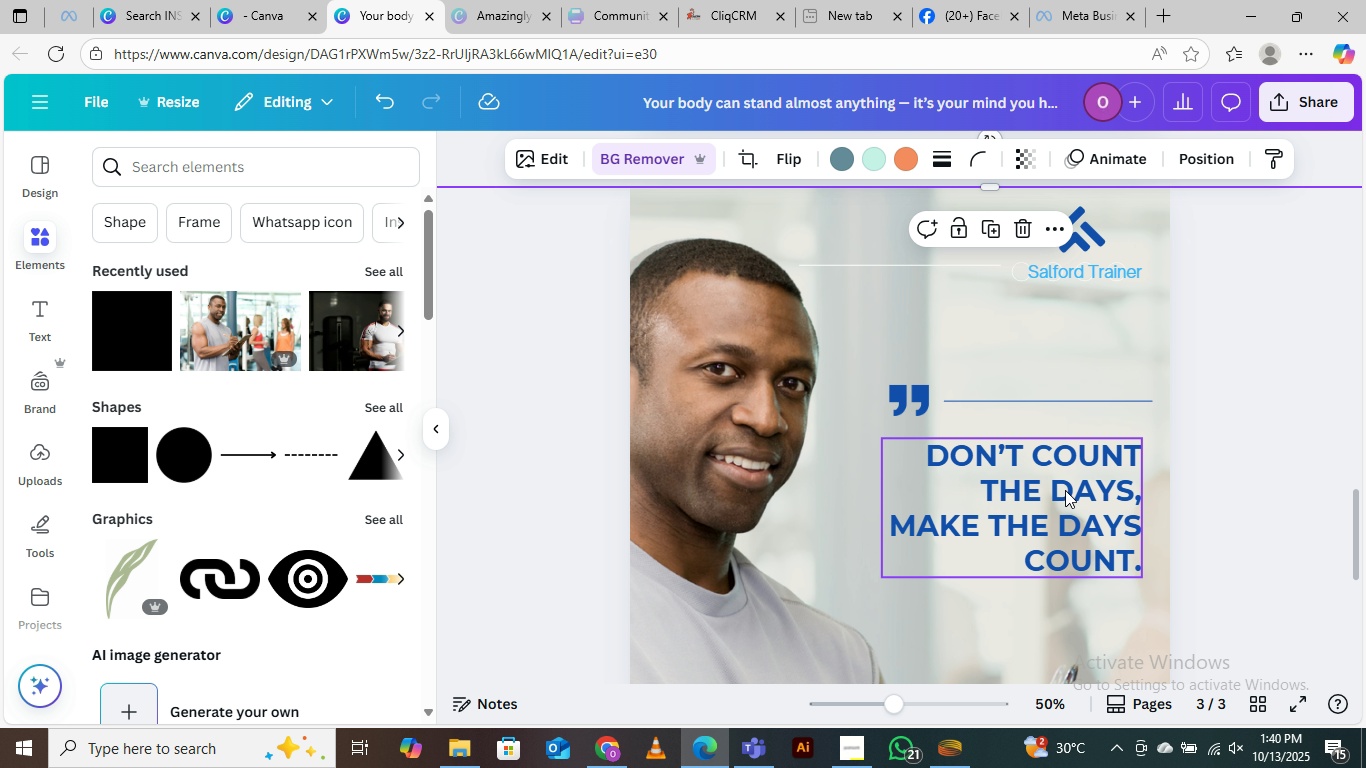 
scroll: coordinate [989, 484], scroll_direction: up, amount: 3.0
 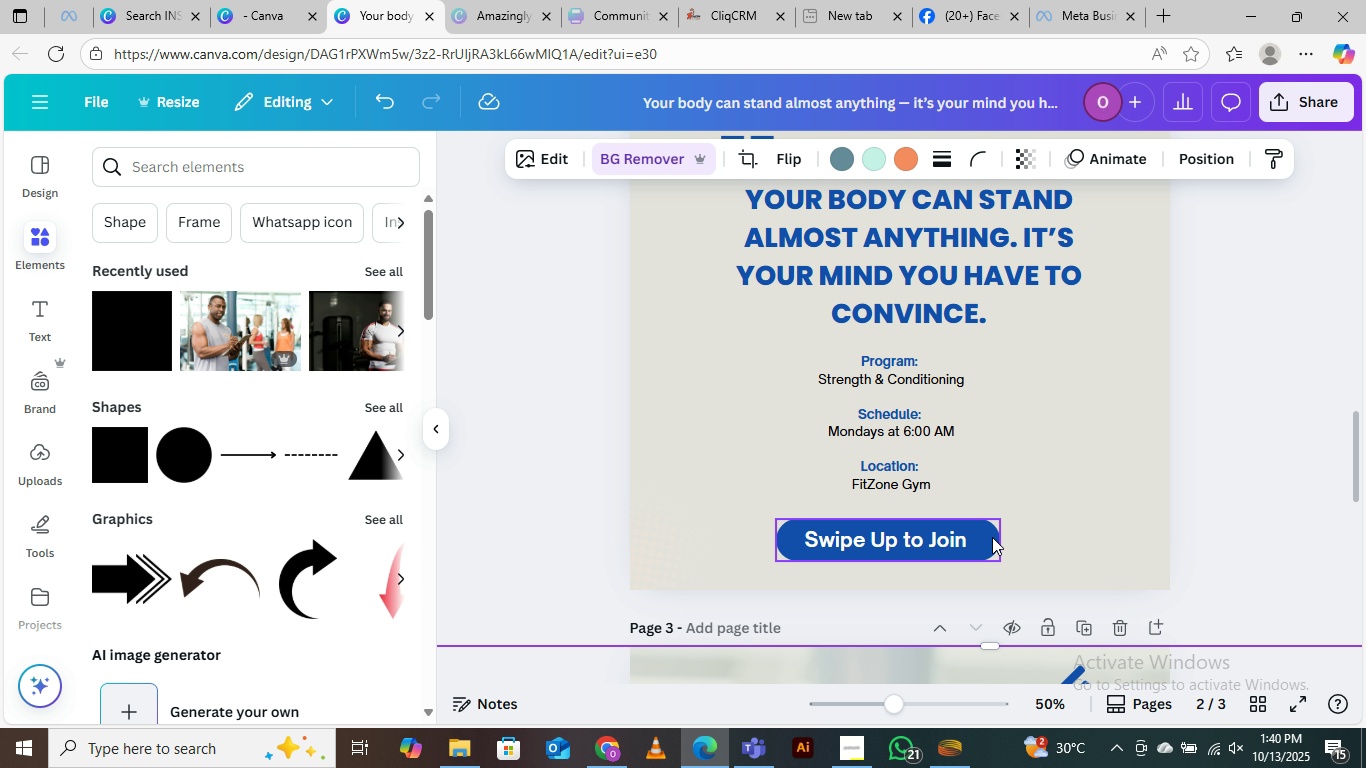 
left_click([993, 539])
 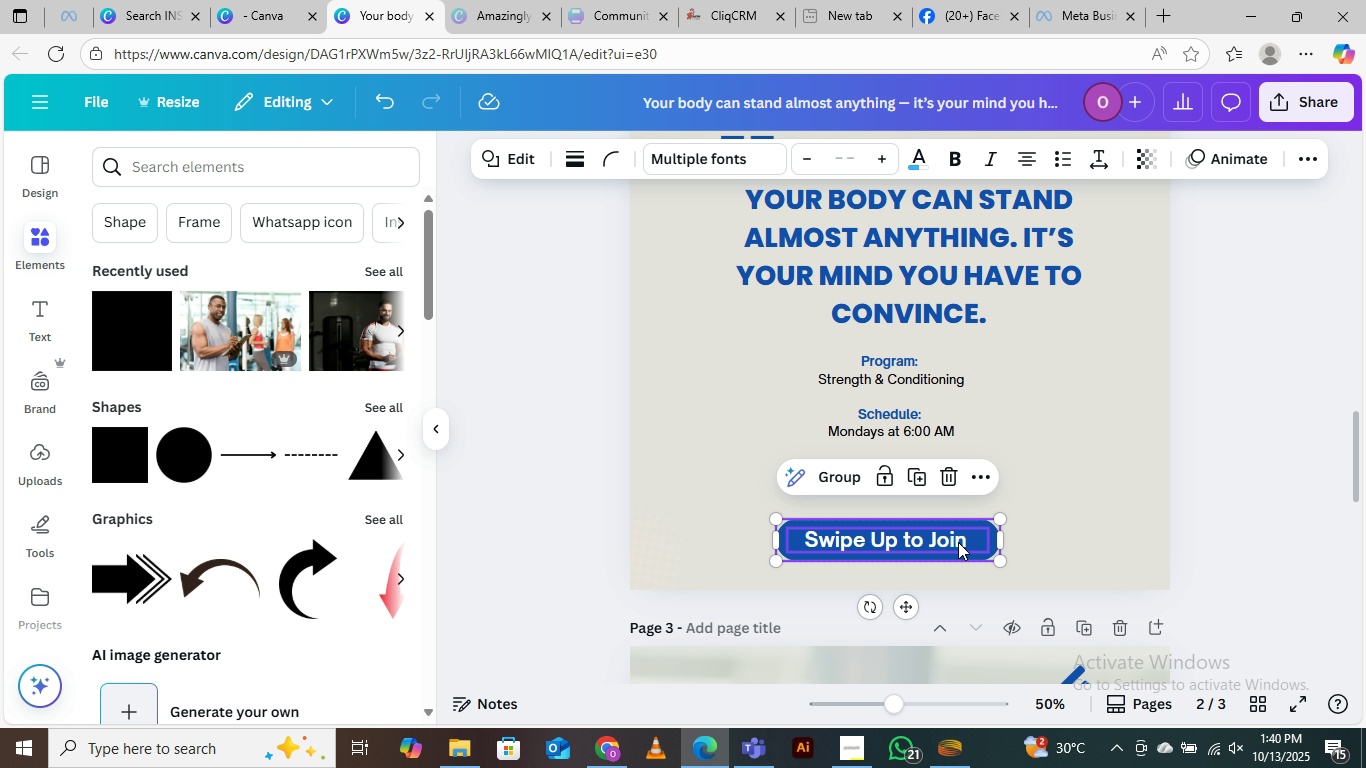 
hold_key(key=ShiftLeft, duration=0.56)
left_click([958, 542])
 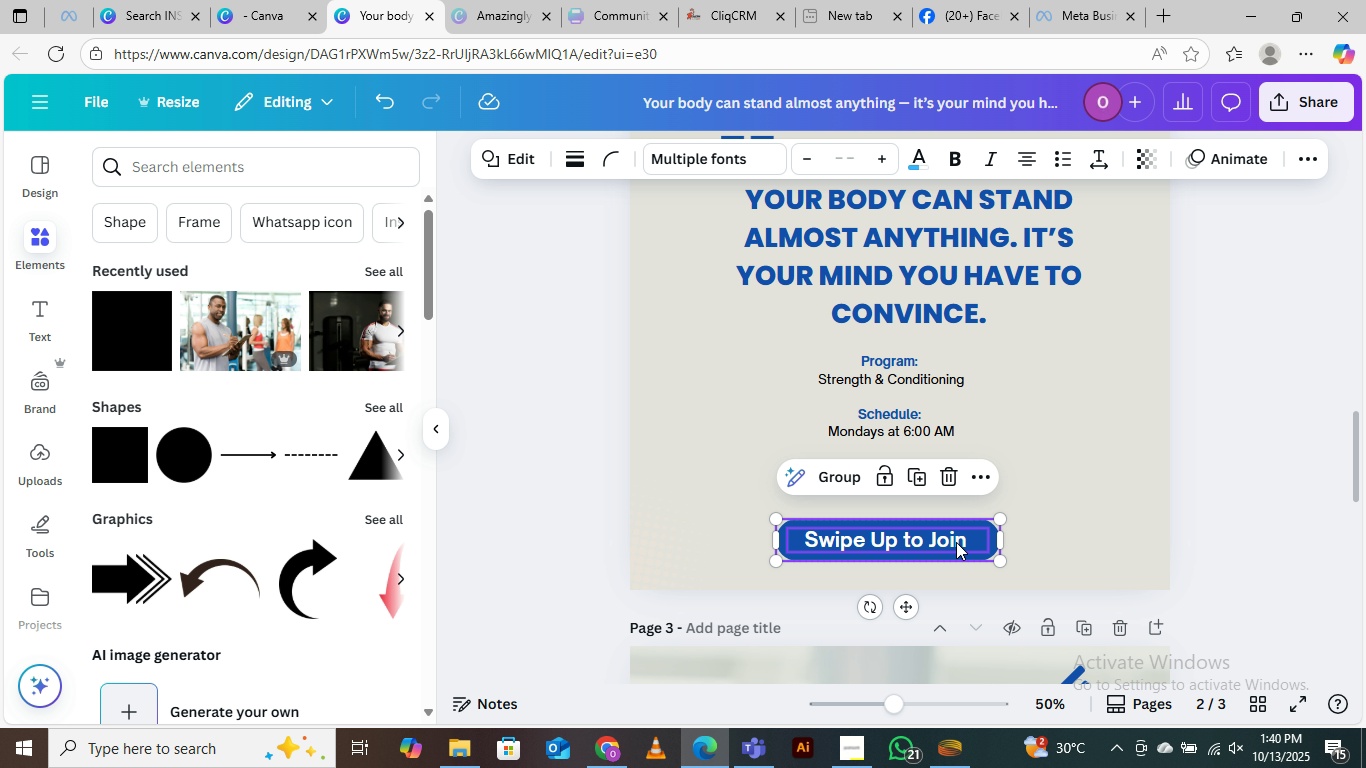 
right_click([958, 542])
 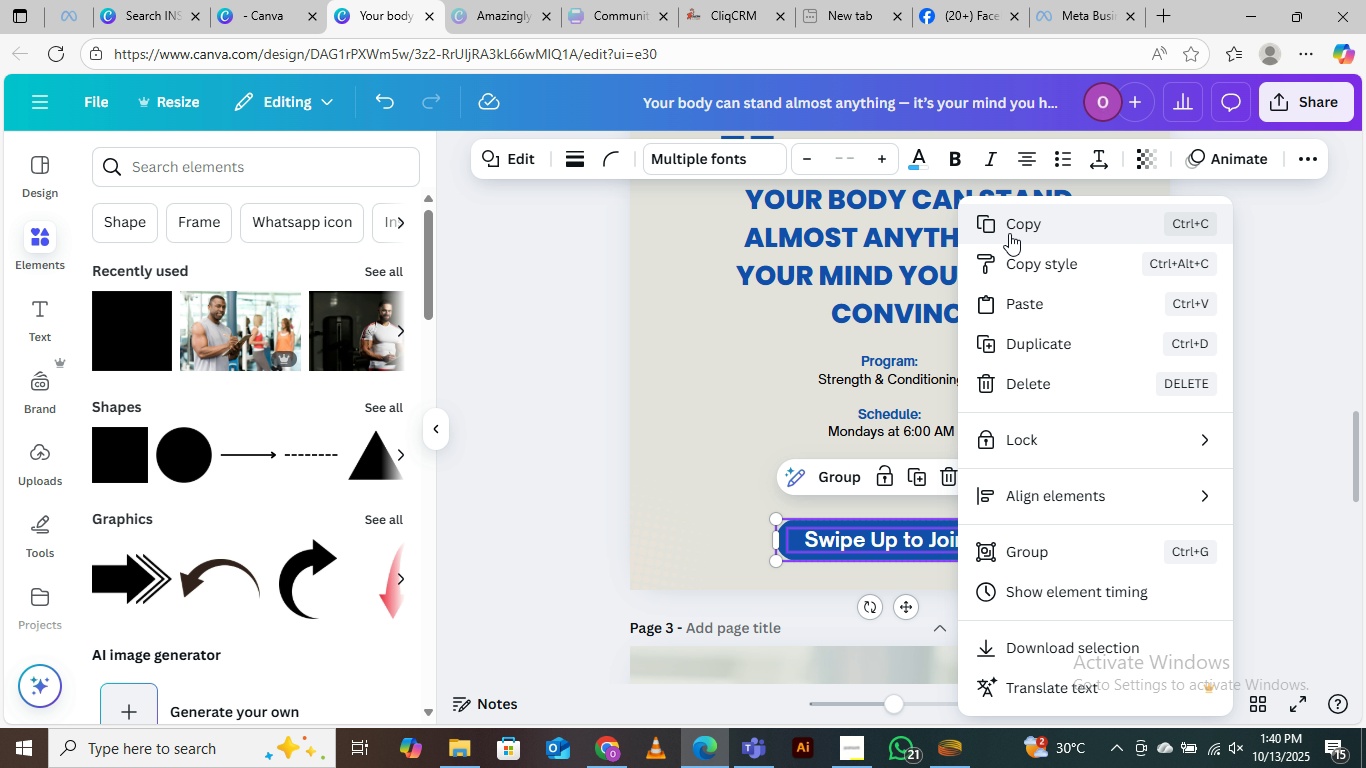 
left_click([1009, 227])
 